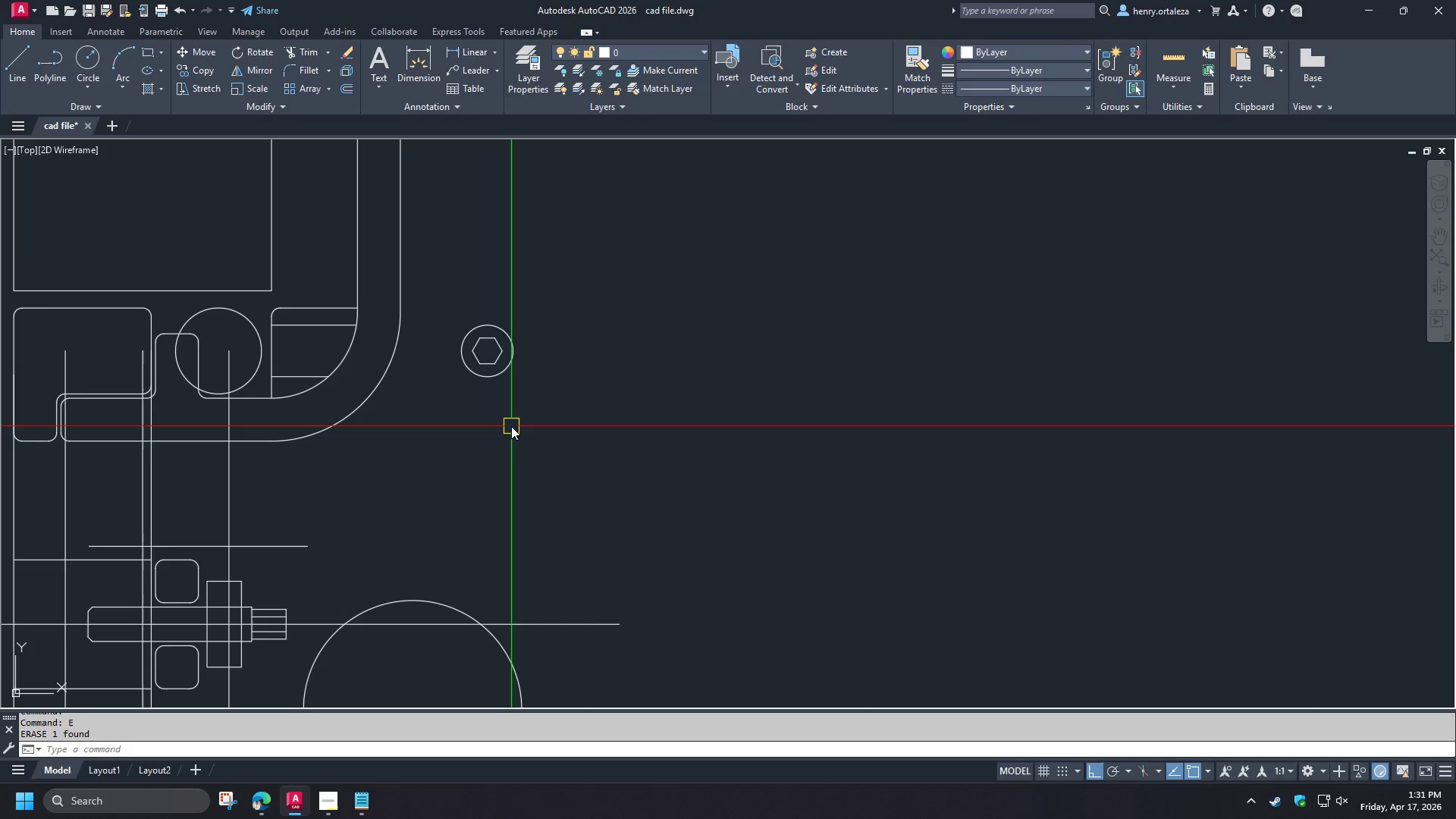 
wait(28.2)
 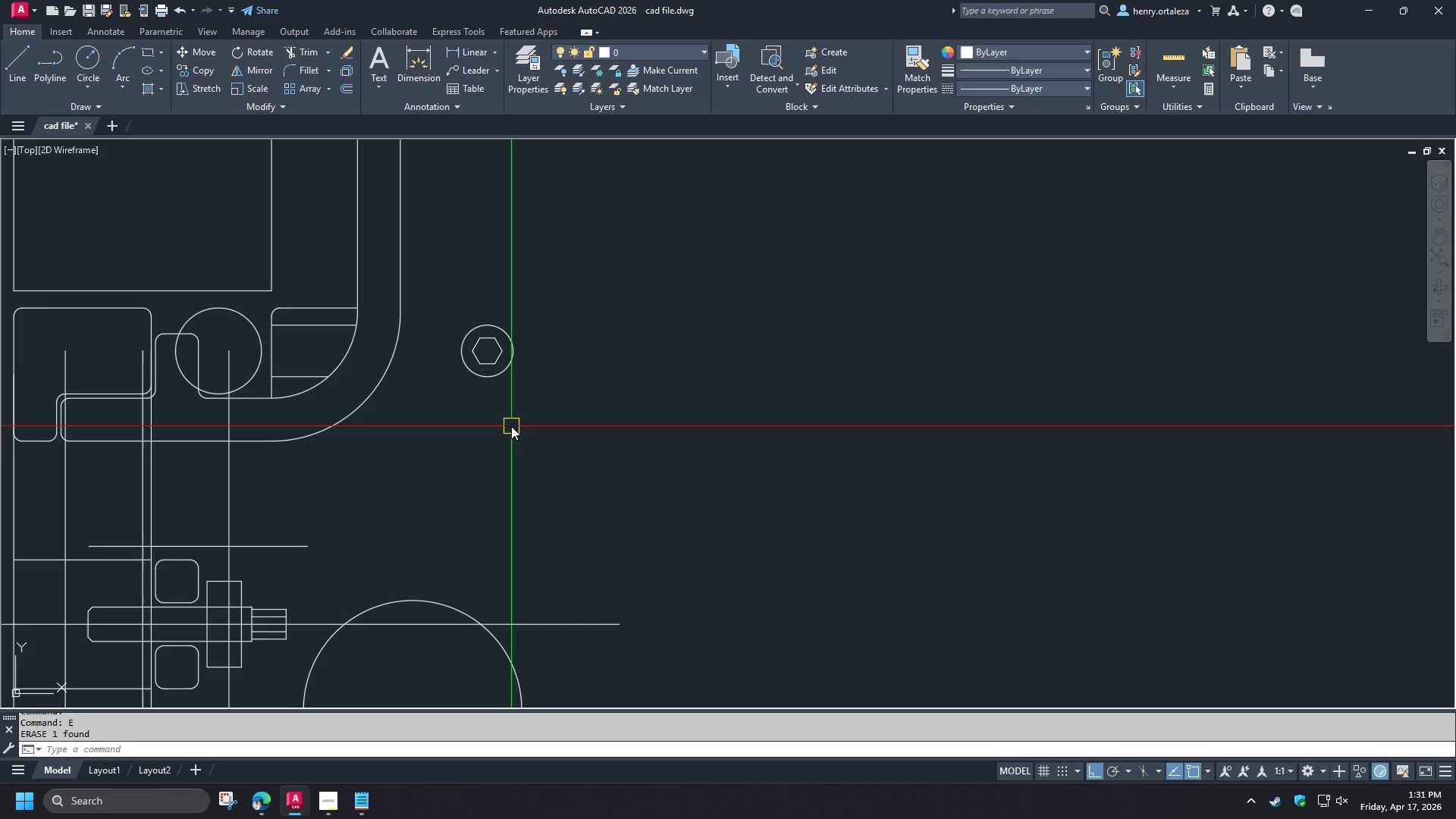 
scroll: coordinate [487, 352], scroll_direction: up, amount: 1.0
 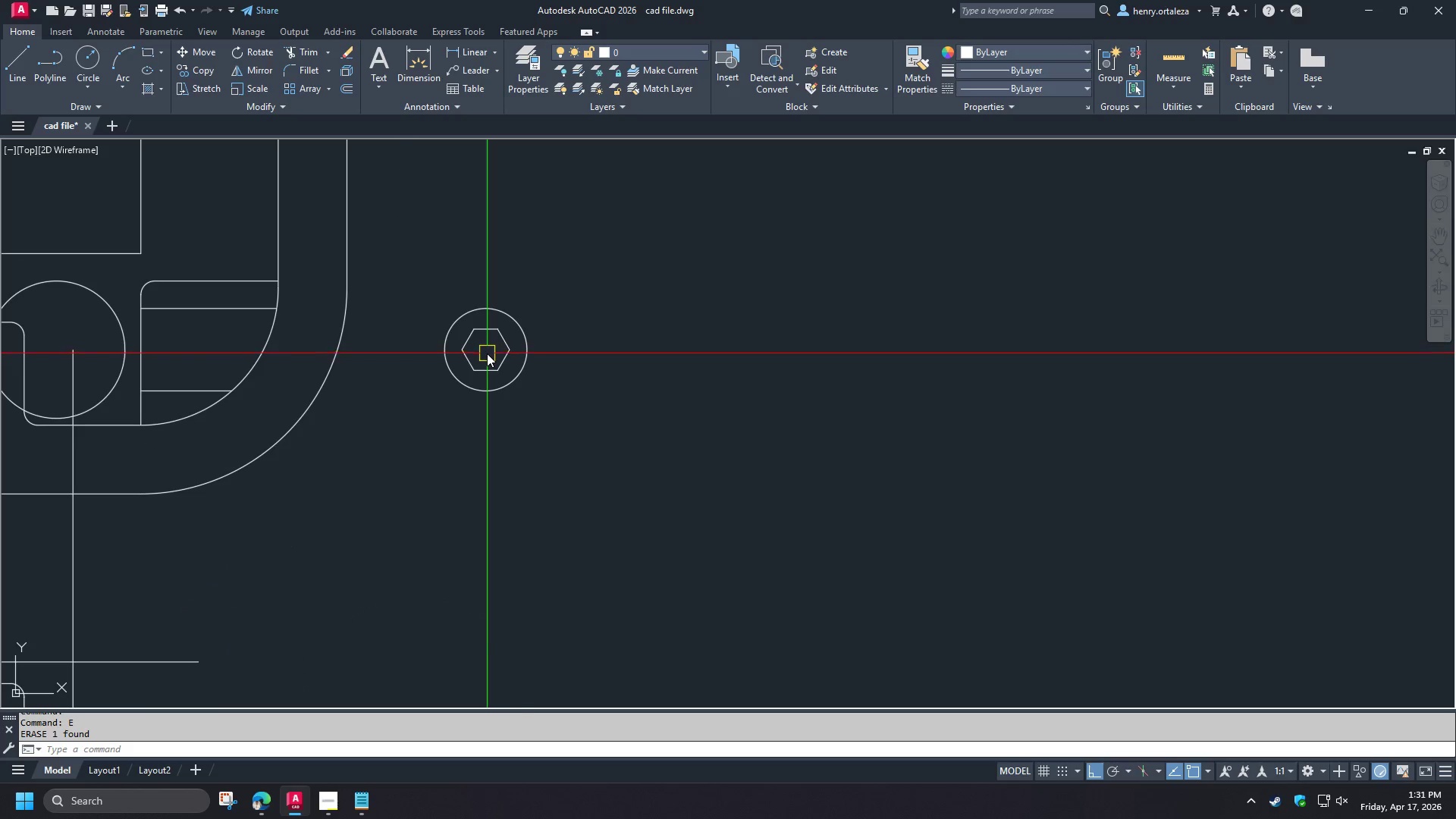 
scroll: coordinate [487, 353], scroll_direction: down, amount: 1.0
 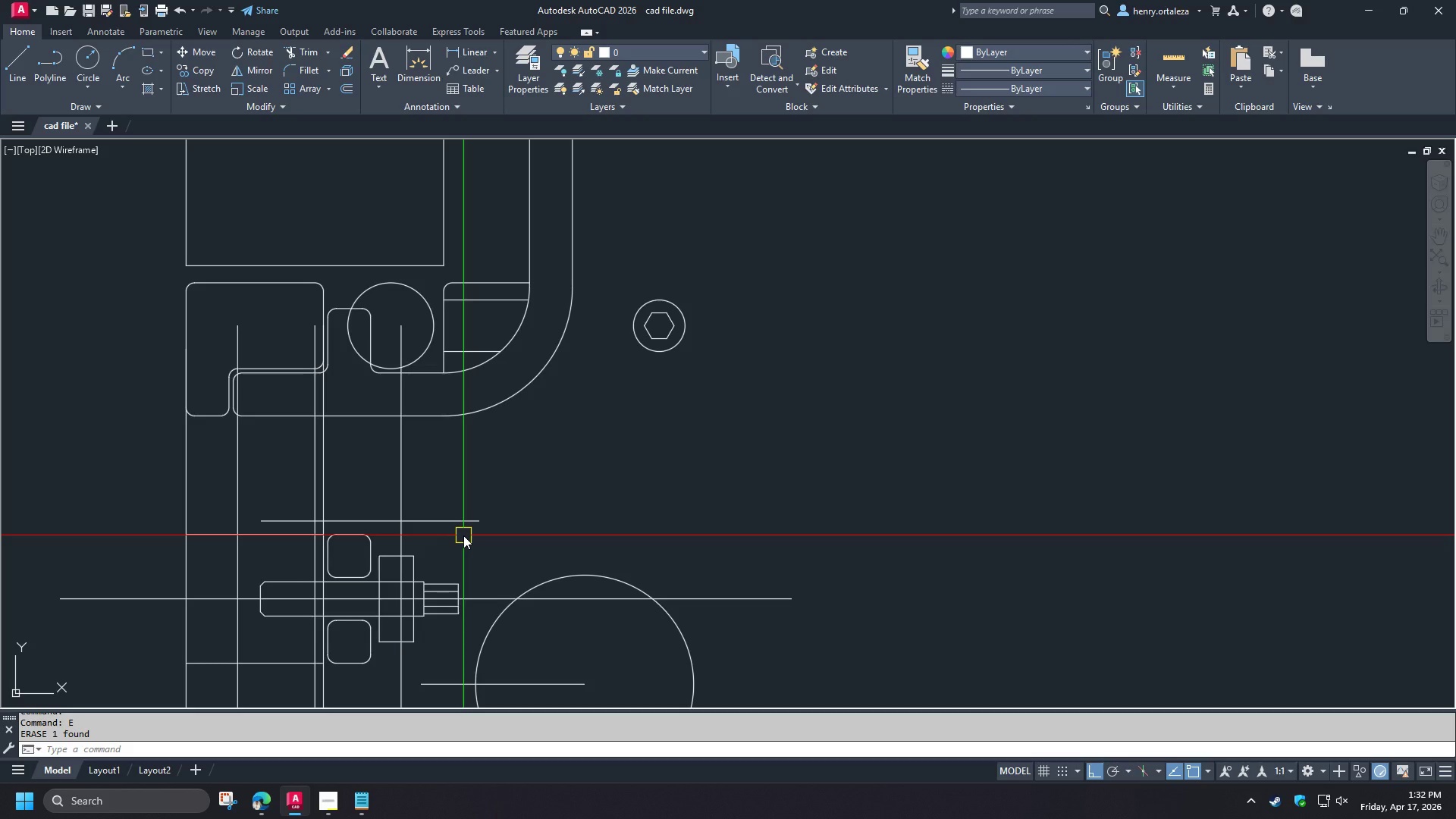 
wait(44.55)
 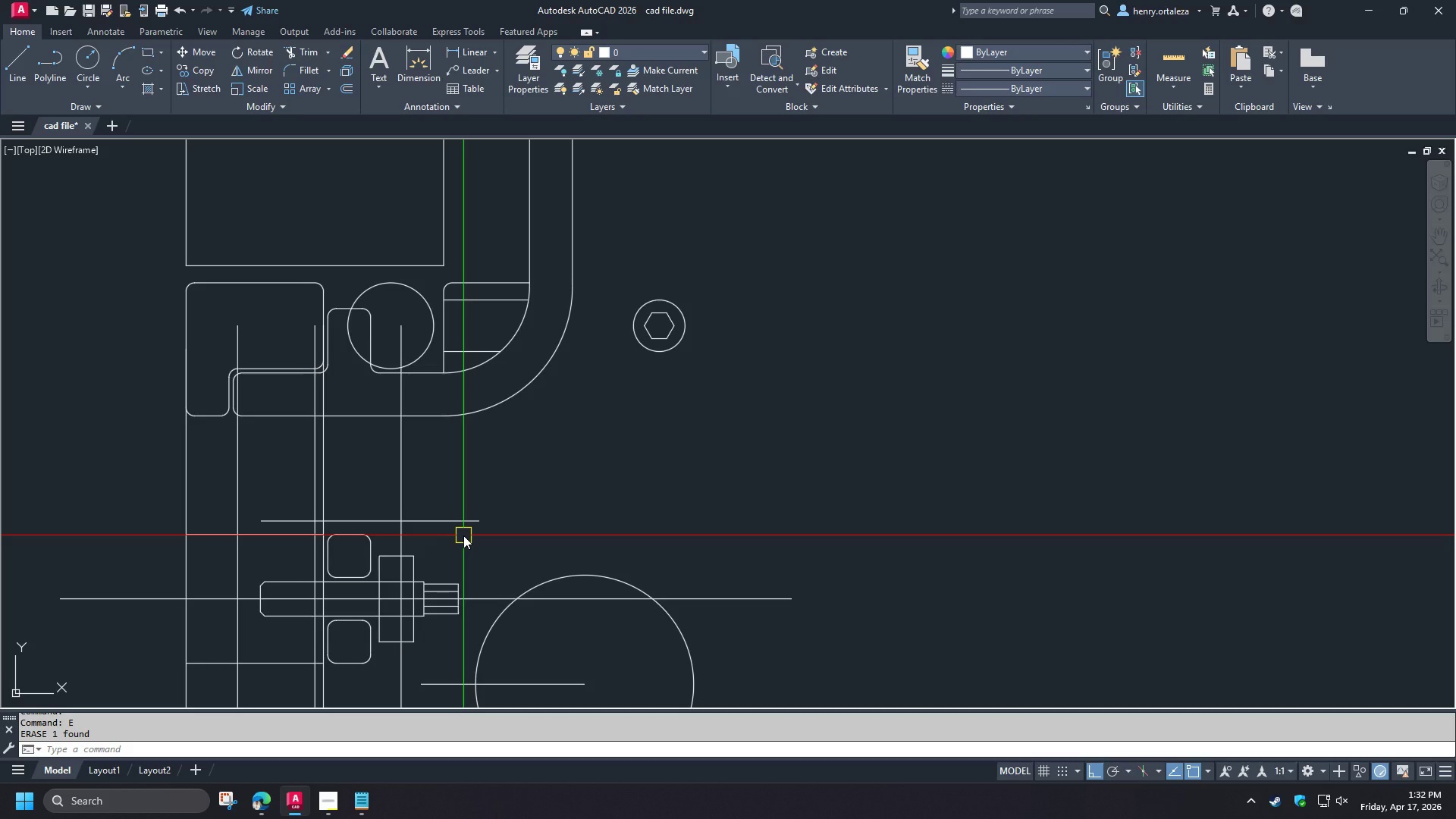 
scroll: coordinate [286, 563], scroll_direction: up, amount: 1.0
 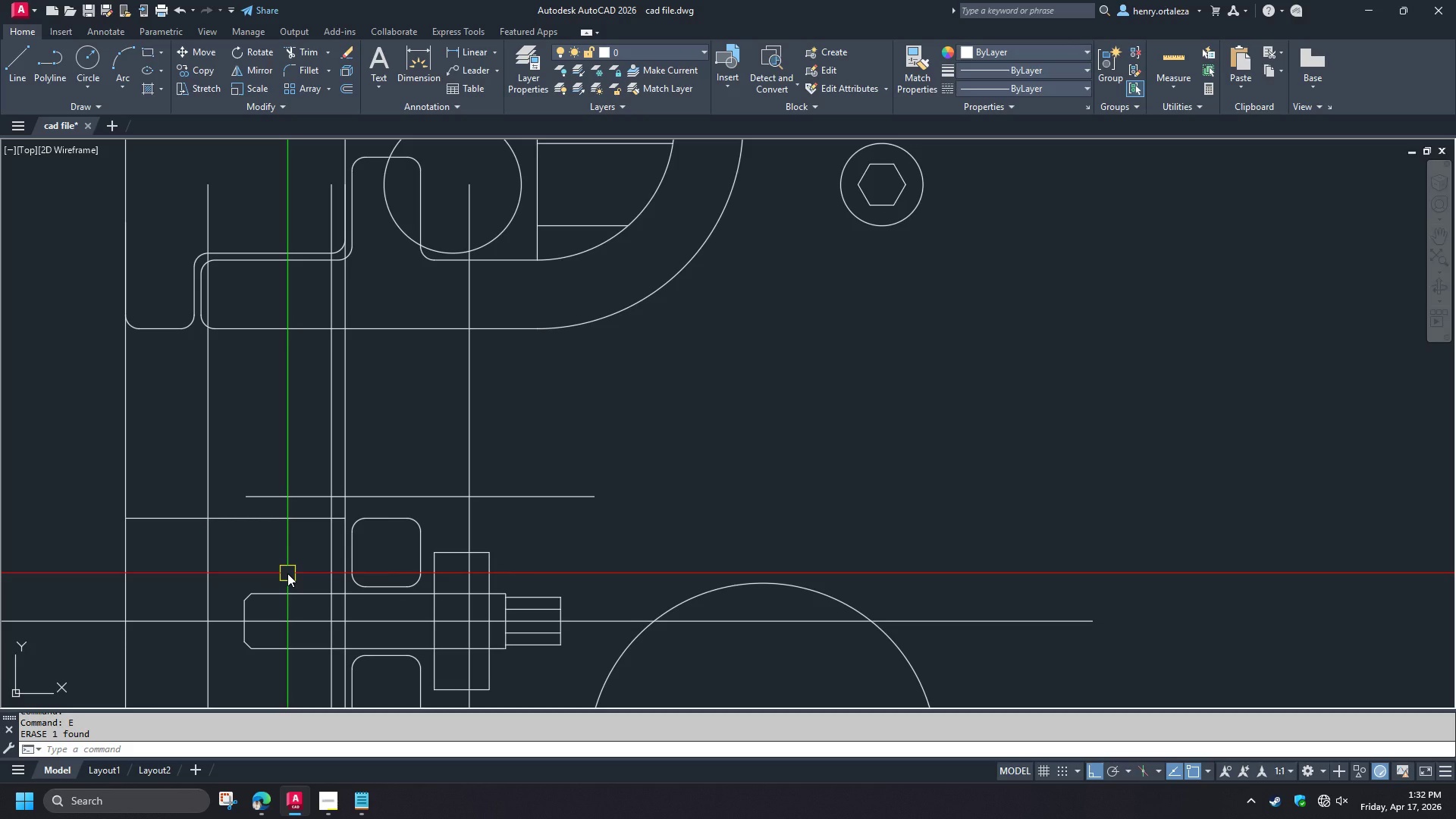 
wait(20.93)
 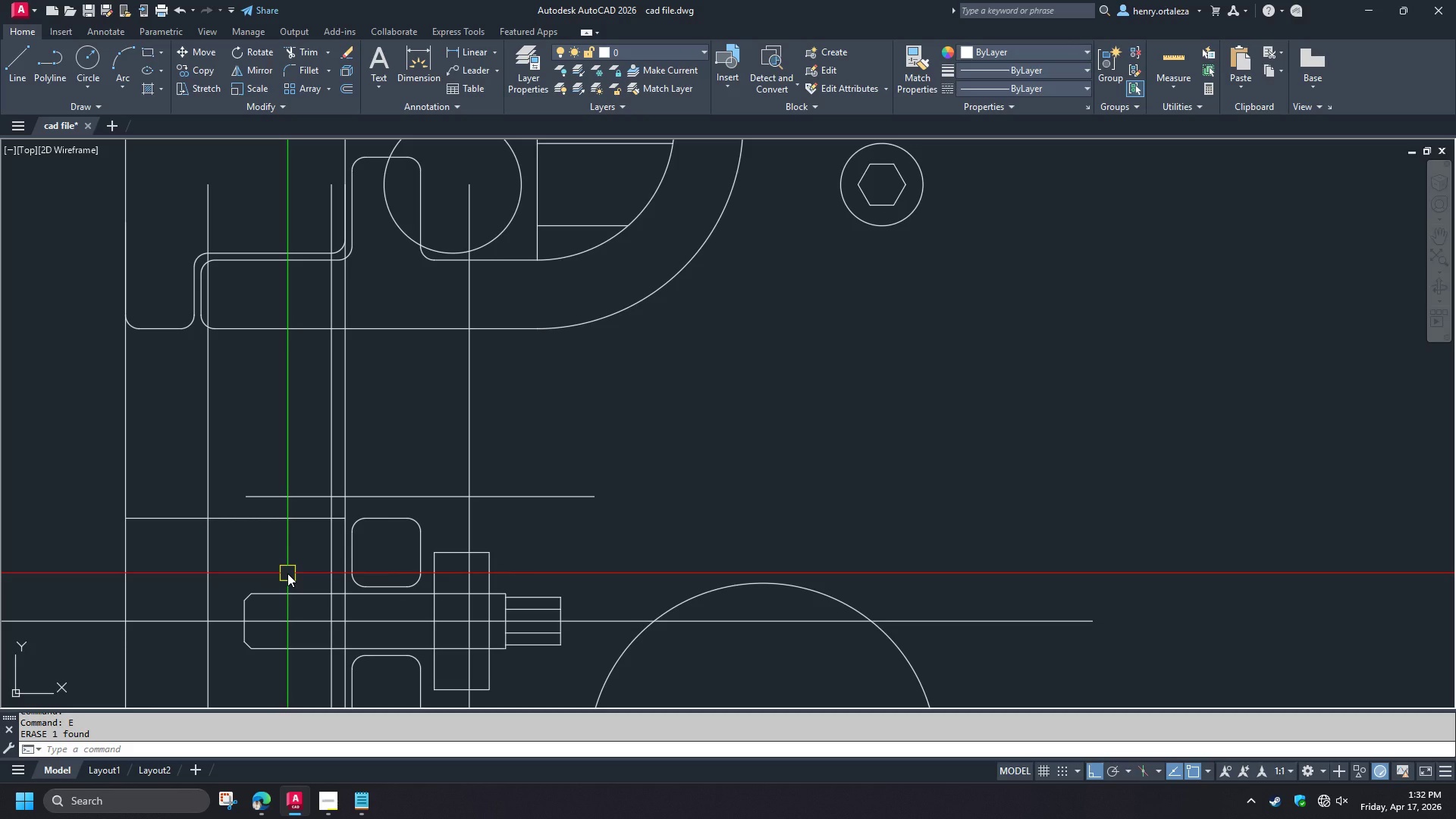 
scroll: coordinate [297, 551], scroll_direction: down, amount: 2.0
 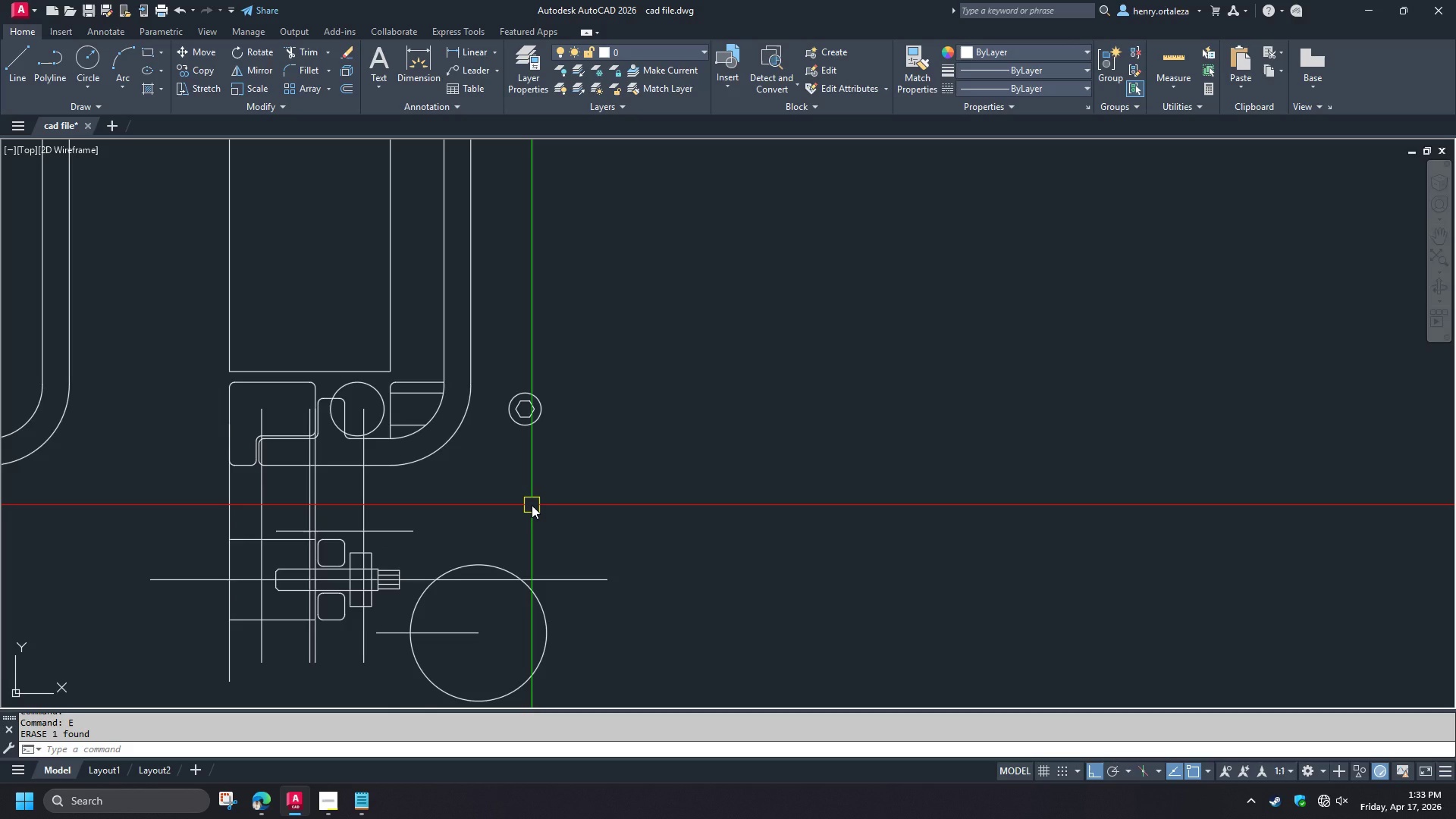 
scroll: coordinate [253, 588], scroll_direction: up, amount: 2.0
 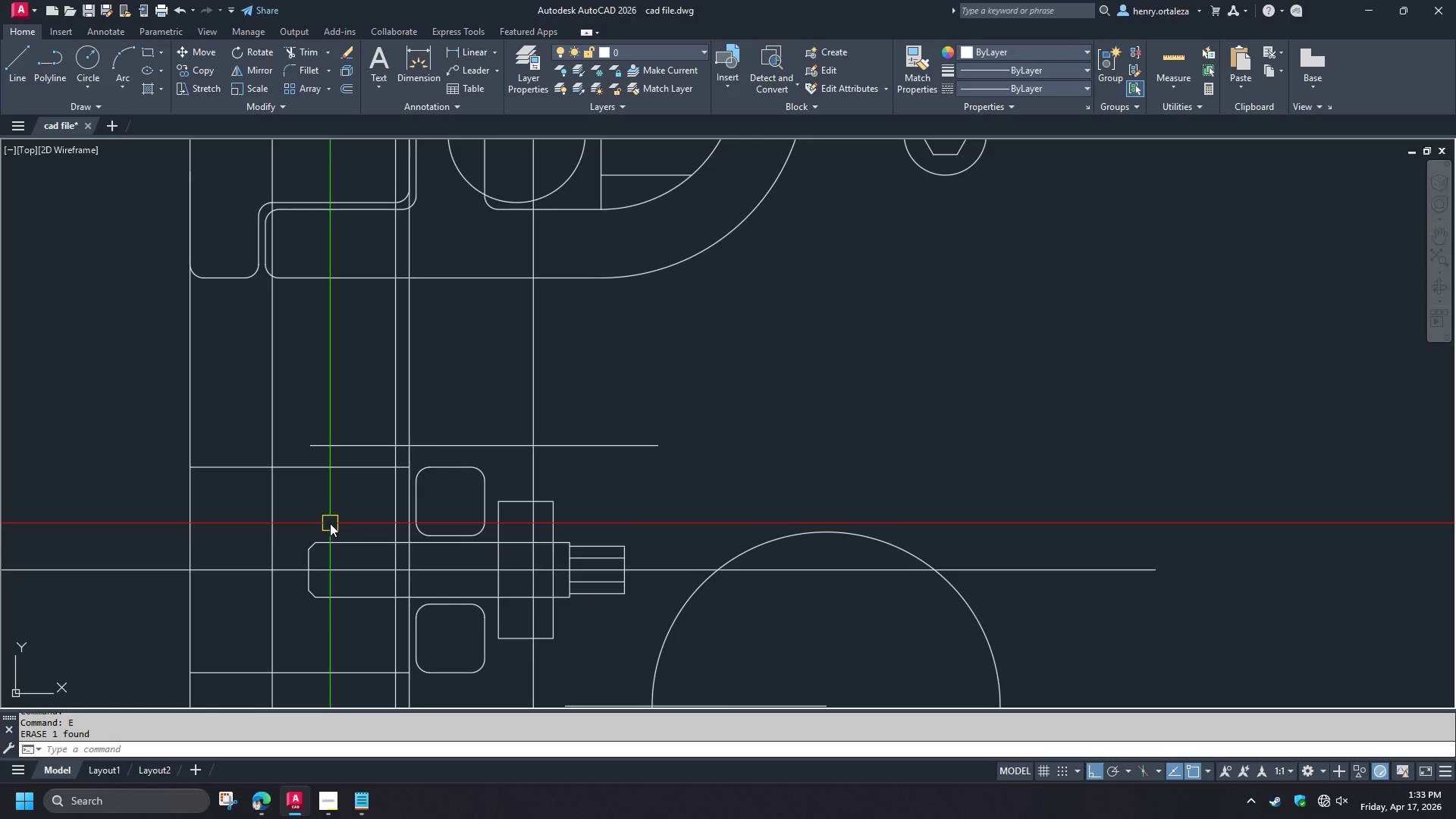 
scroll: coordinate [330, 523], scroll_direction: down, amount: 1.0
 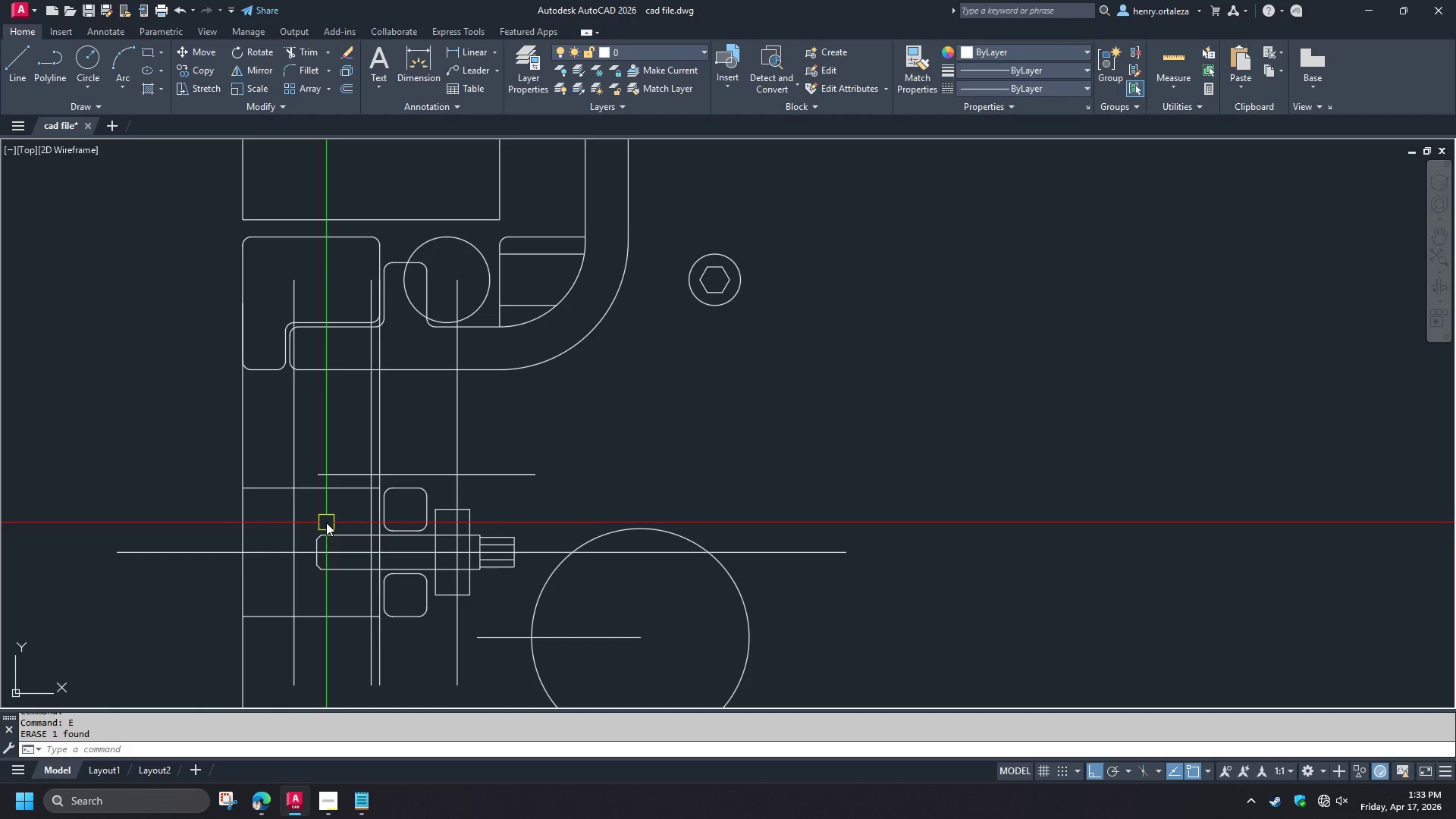 
wait(8.84)
 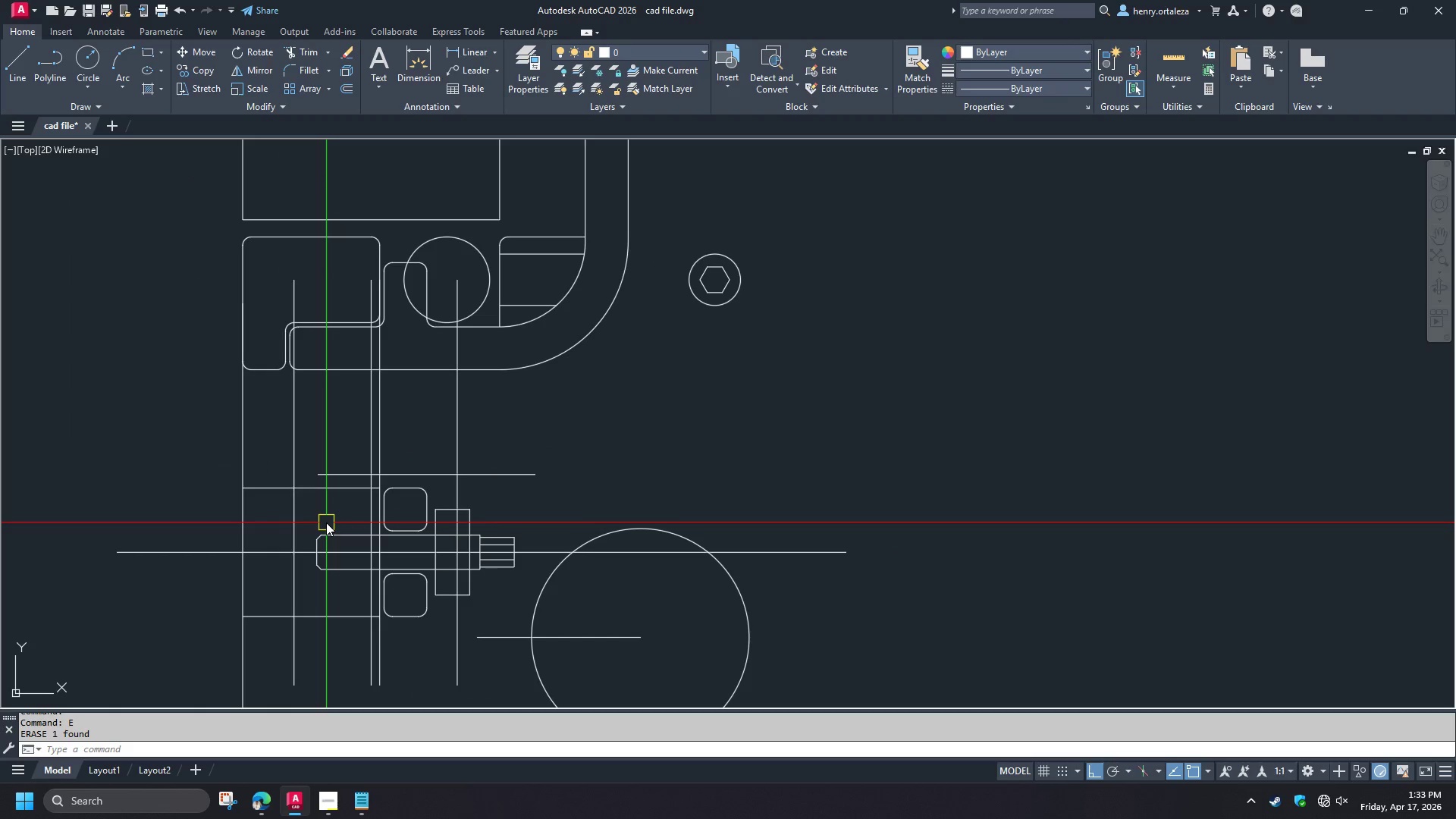 
scroll: coordinate [521, 466], scroll_direction: down, amount: 3.0
 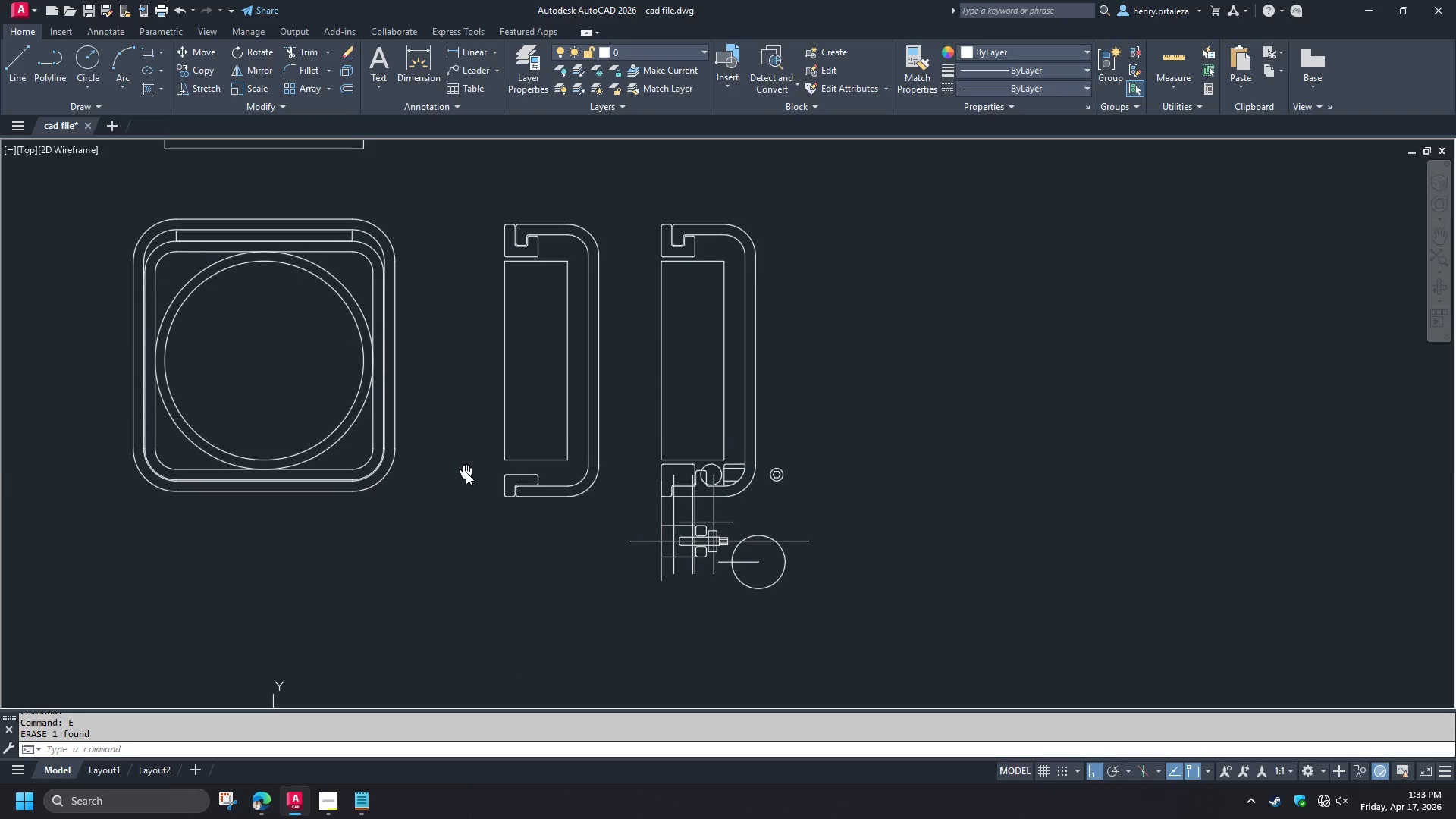 
scroll: coordinate [744, 399], scroll_direction: up, amount: 1.0
 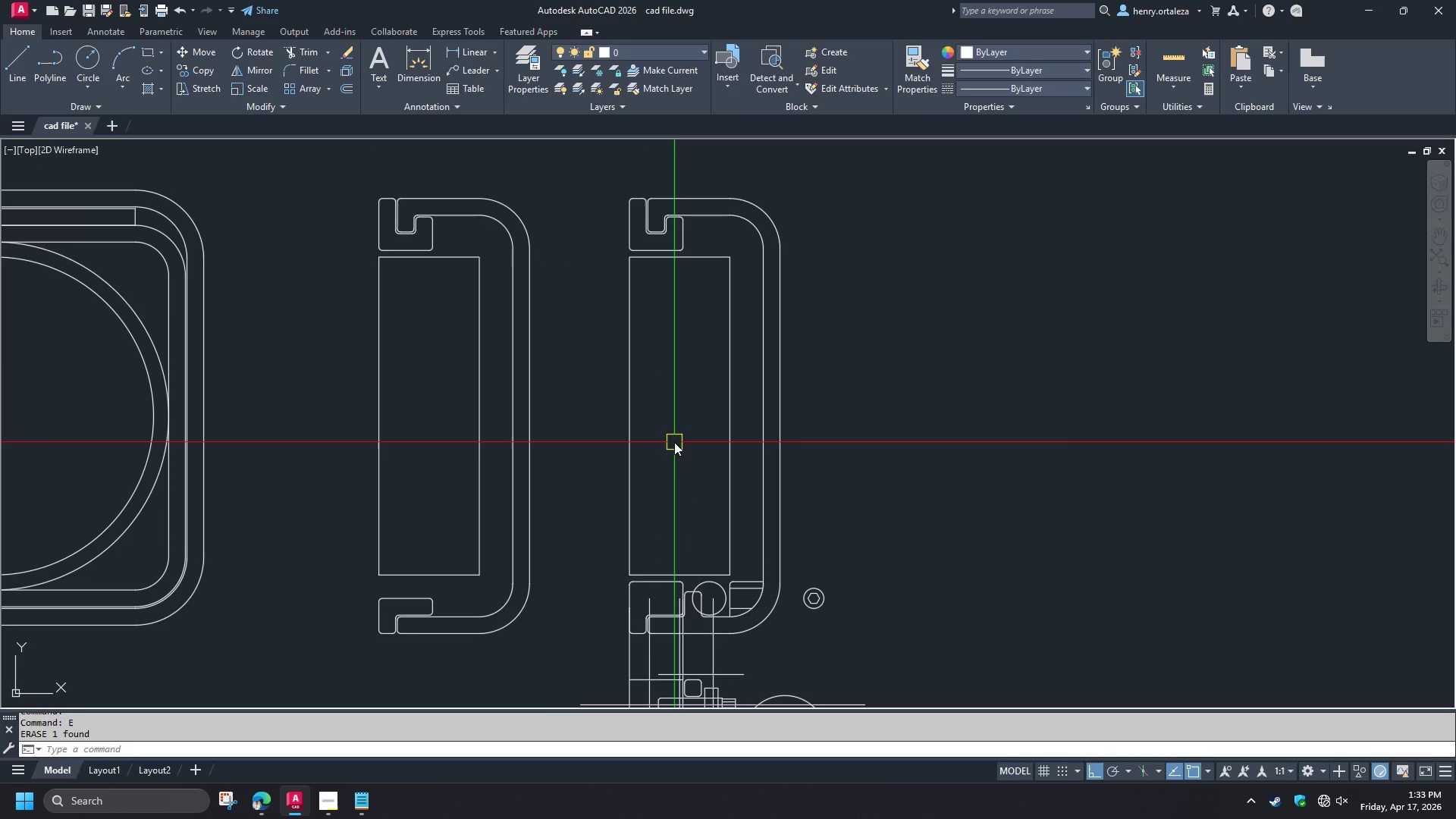 
scroll: coordinate [674, 441], scroll_direction: down, amount: 1.0
 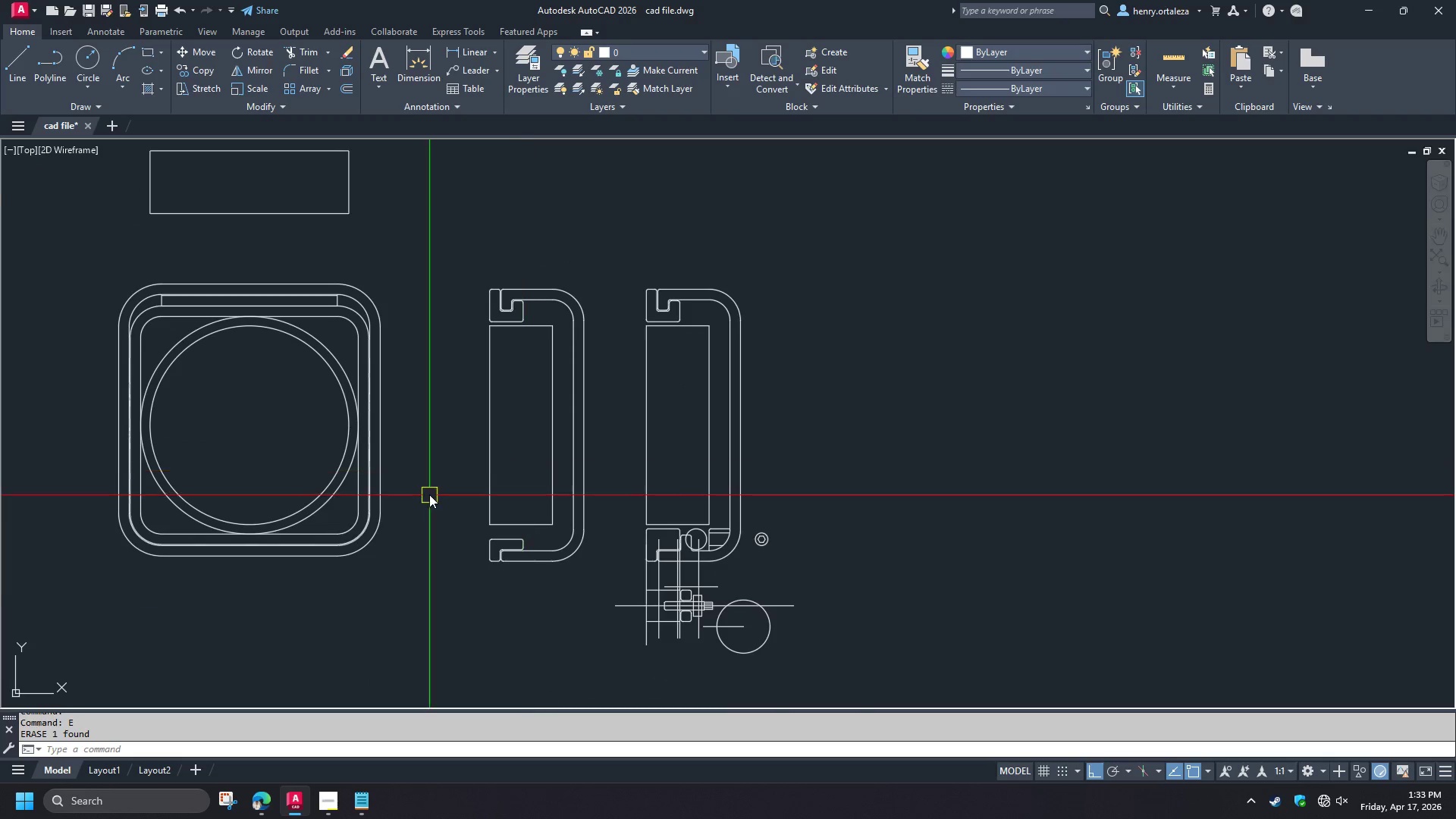 
scroll: coordinate [427, 494], scroll_direction: up, amount: 1.0
 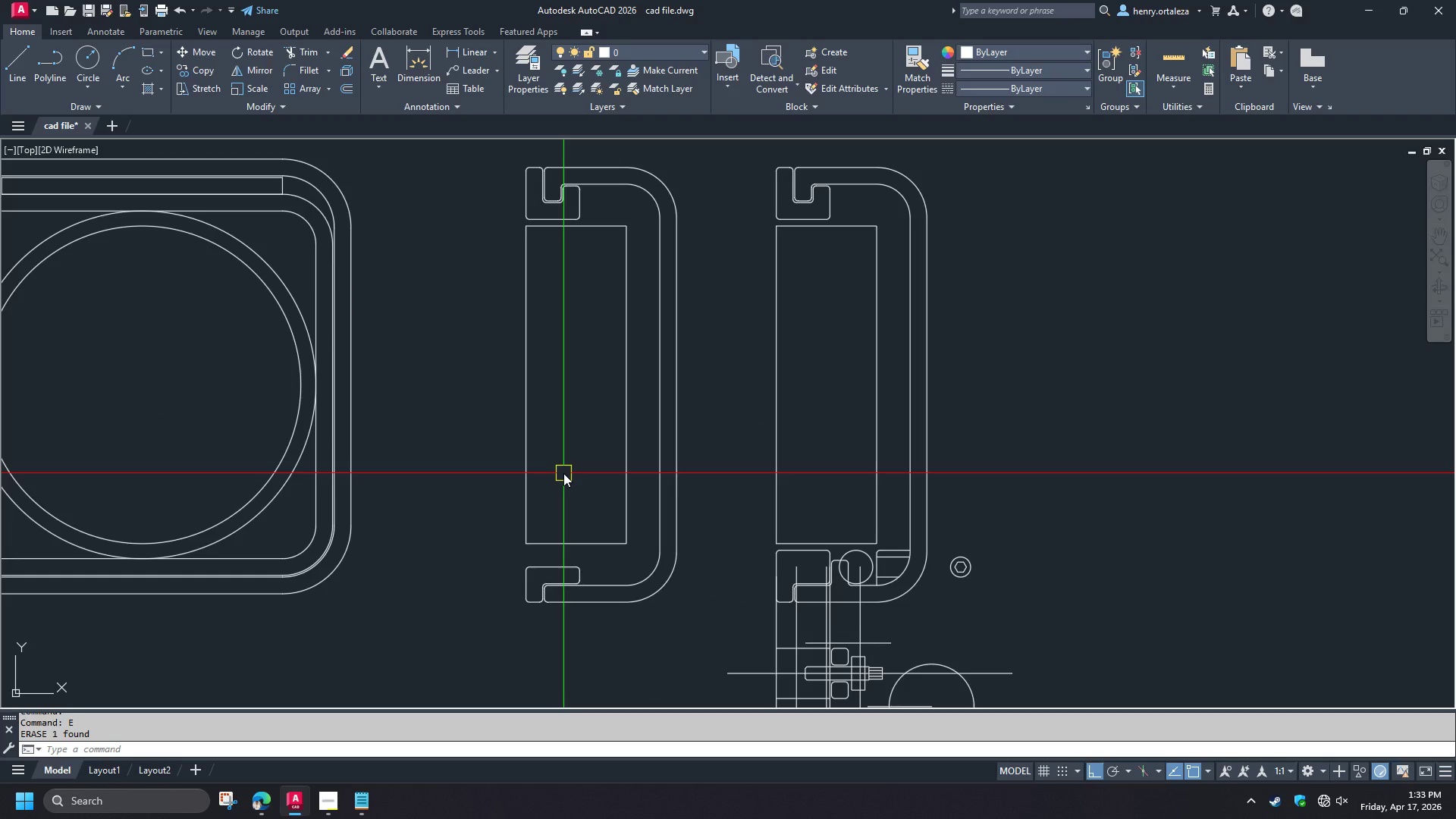 
scroll: coordinate [563, 473], scroll_direction: down, amount: 1.0
 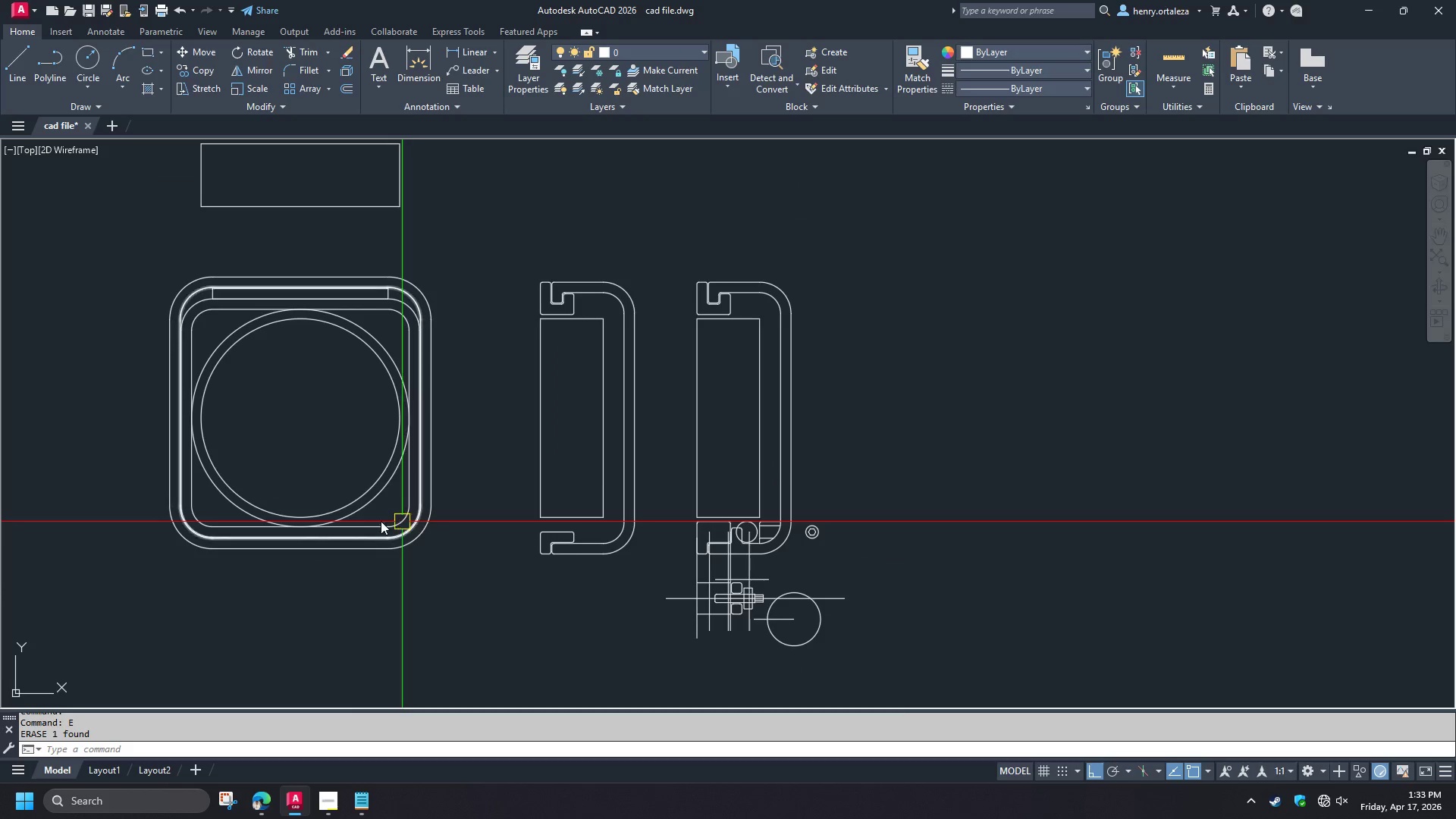 
scroll: coordinate [368, 508], scroll_direction: up, amount: 1.0
 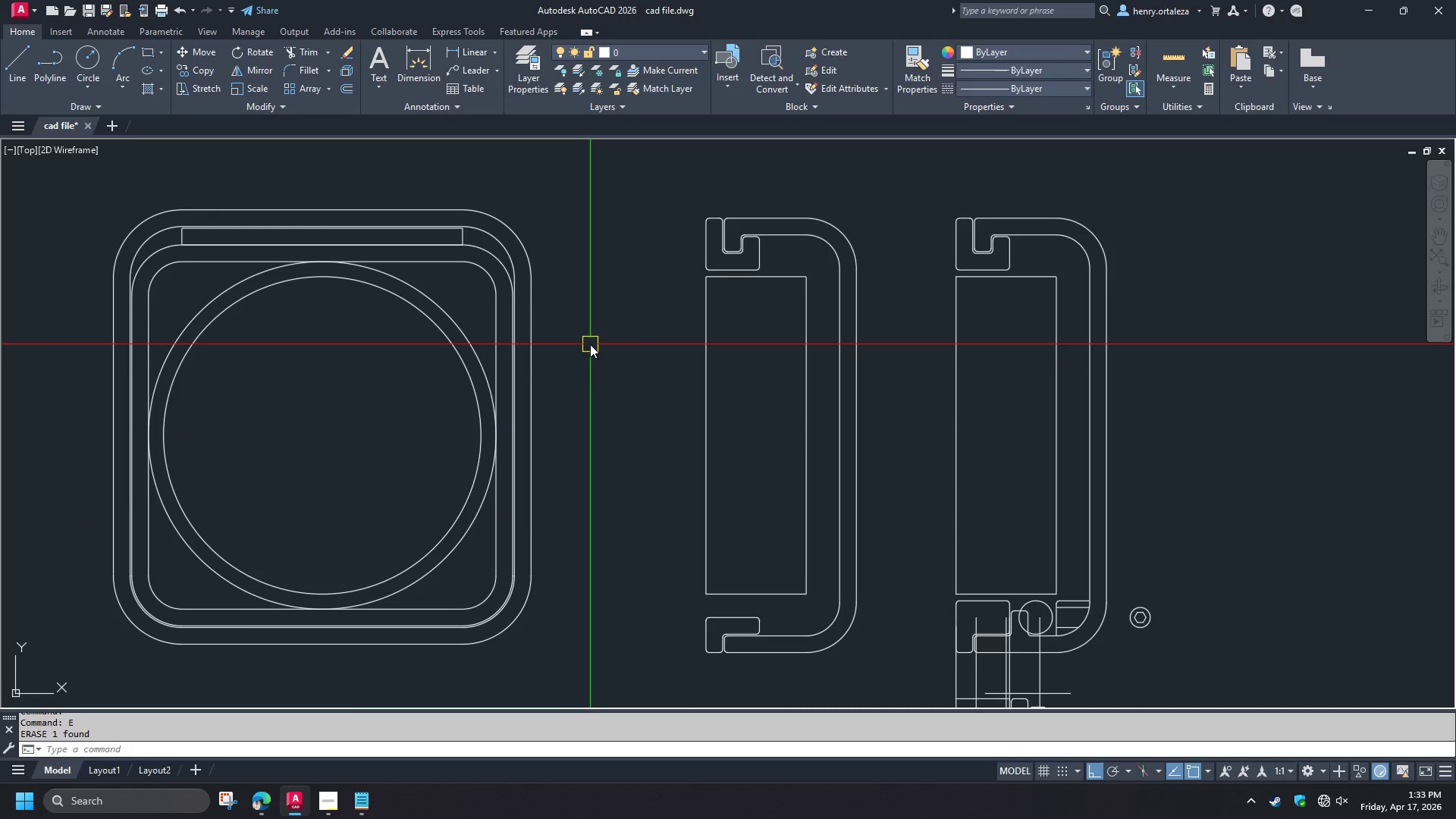 
key(L)
 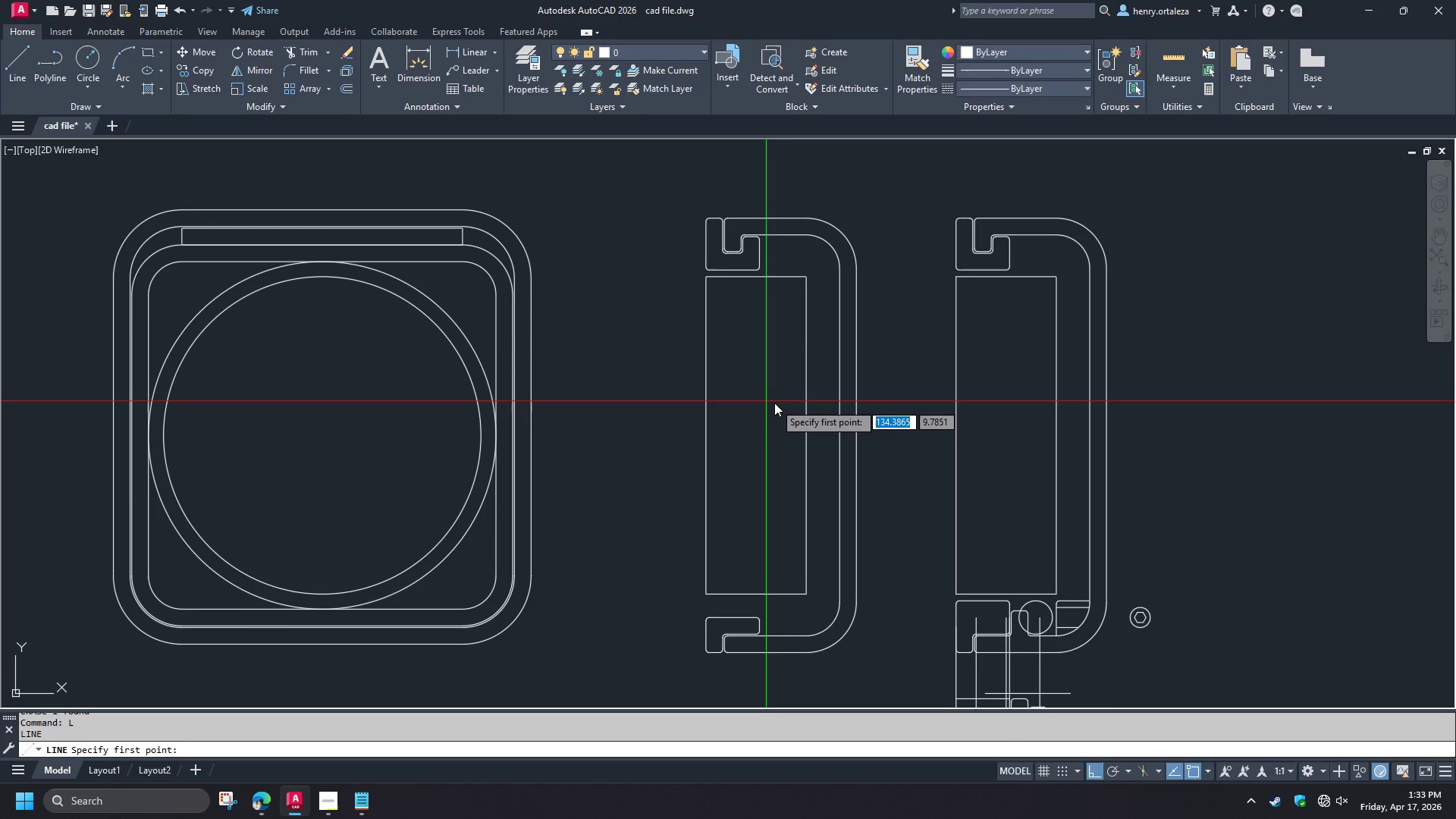 
key(Space)
 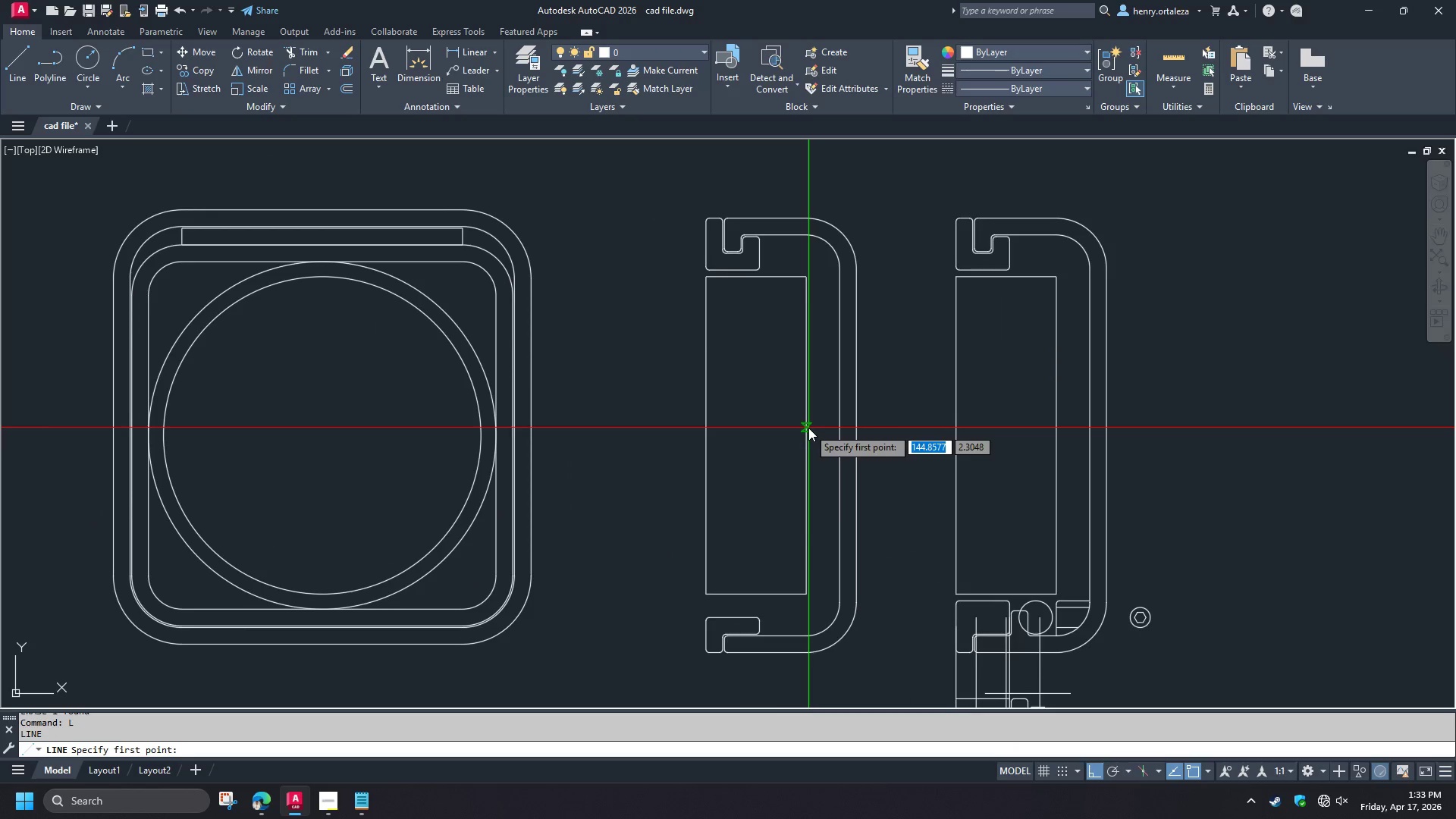 
left_click([807, 431])
 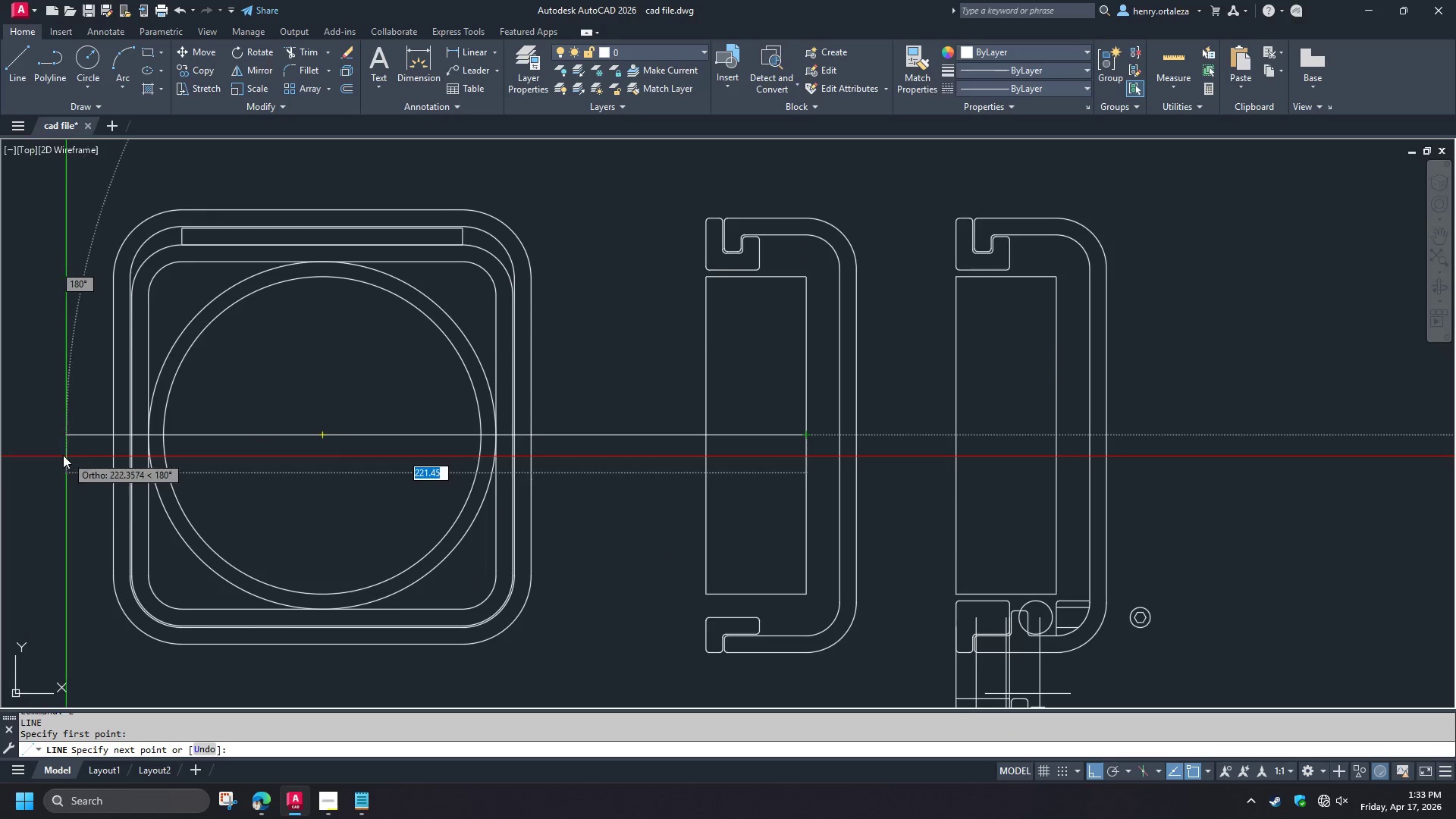 
left_click([57, 456])
 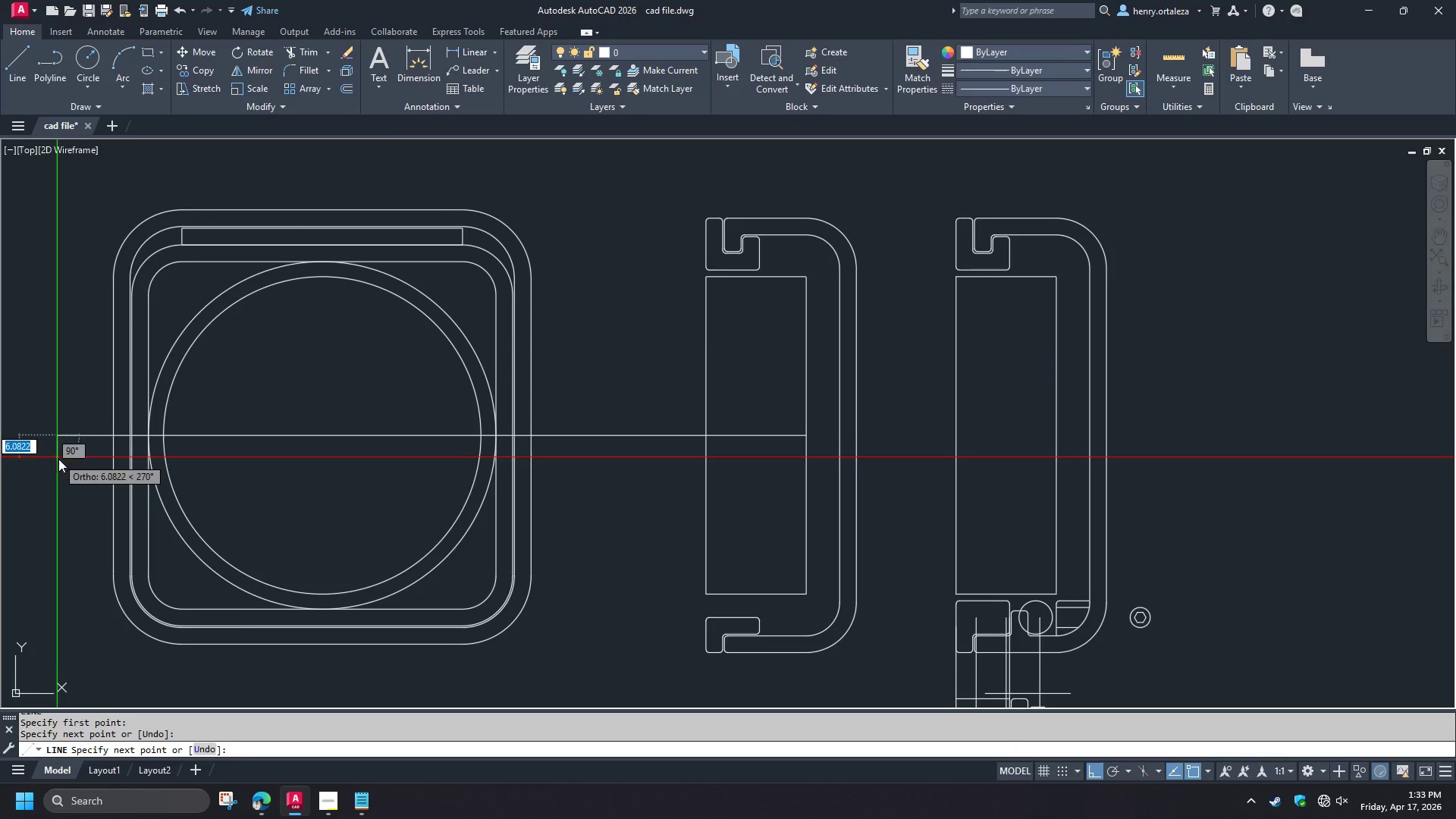 
key(Space)
 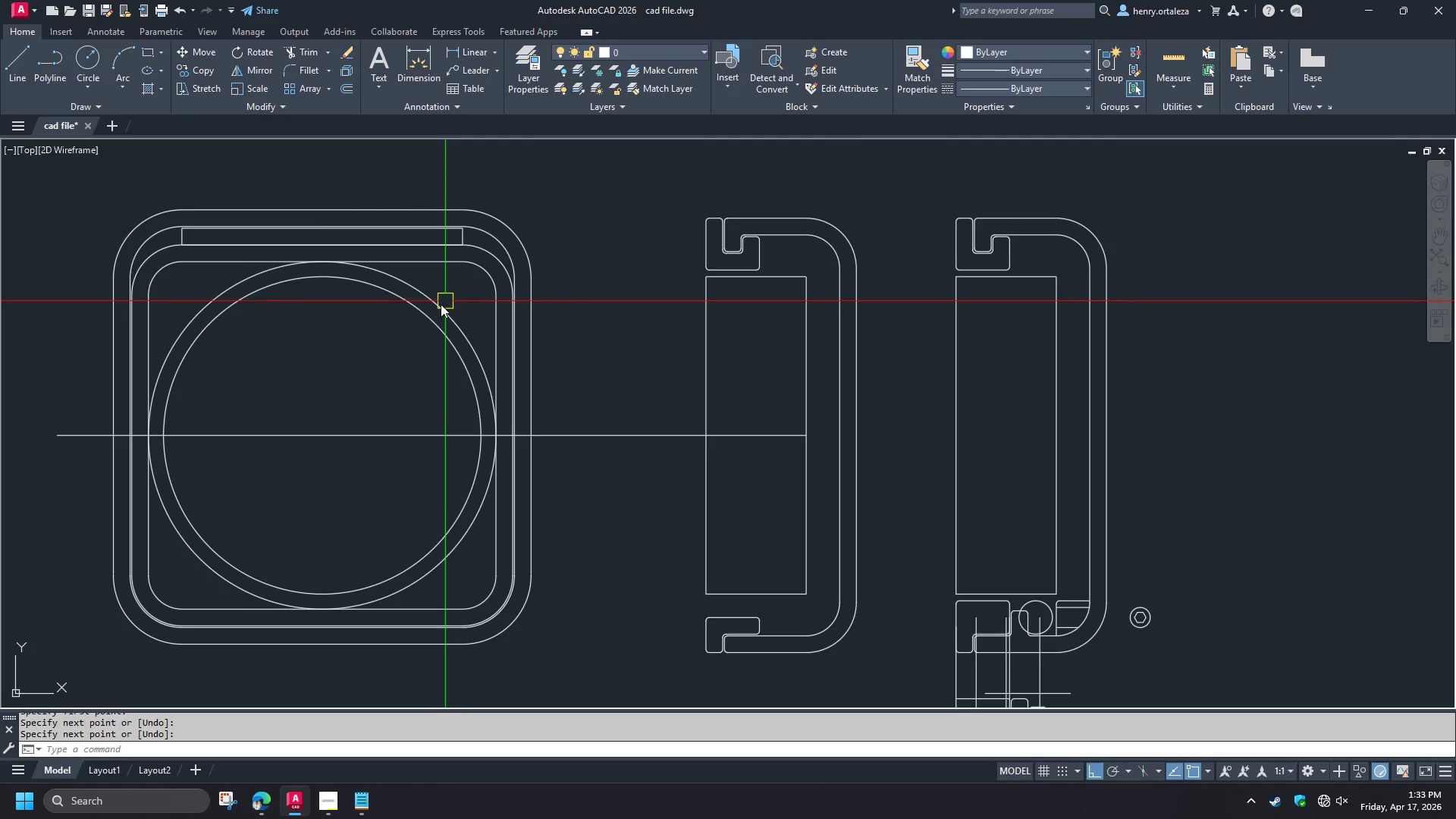 
left_click([440, 305])
 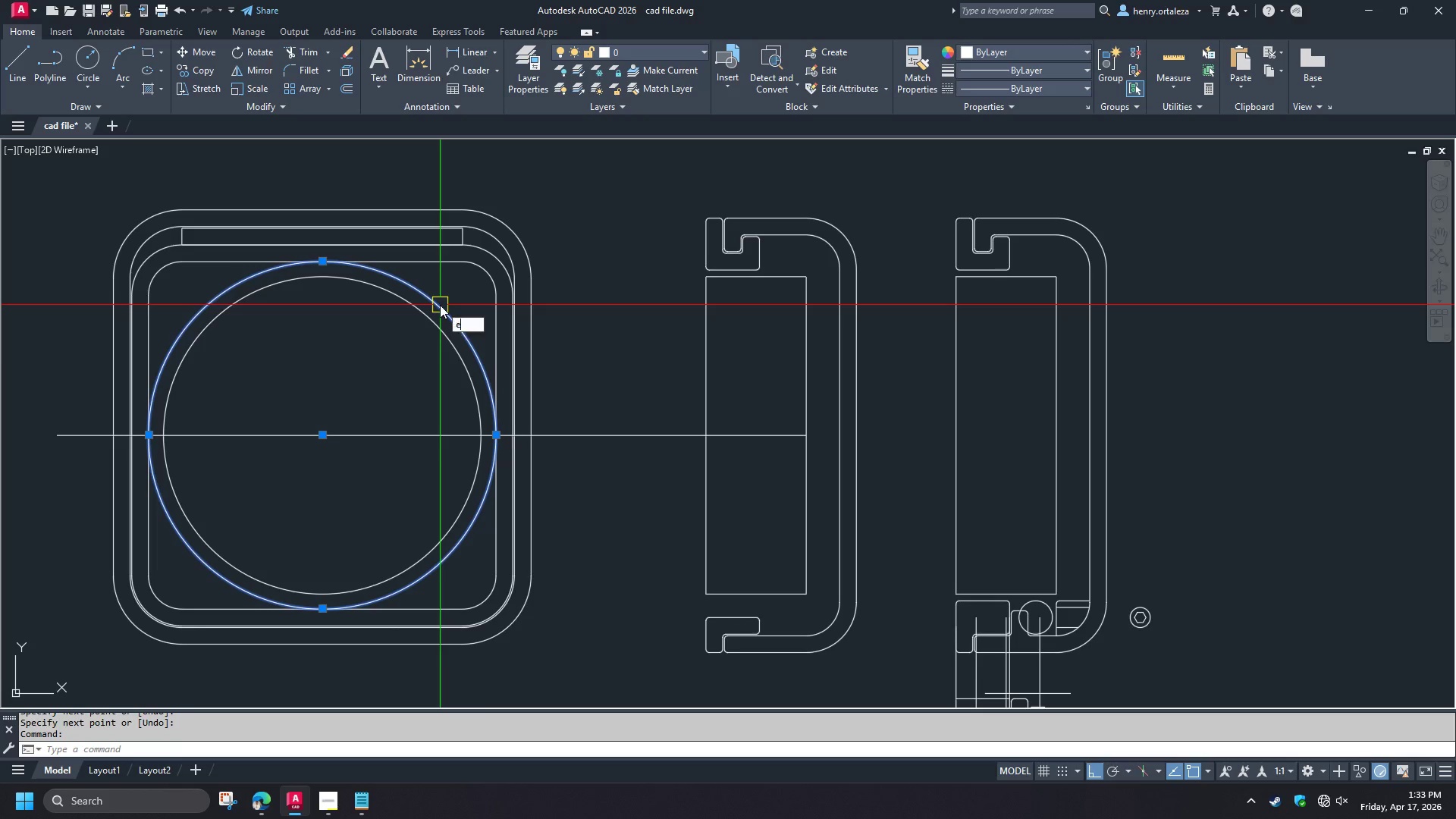 
key(E)
 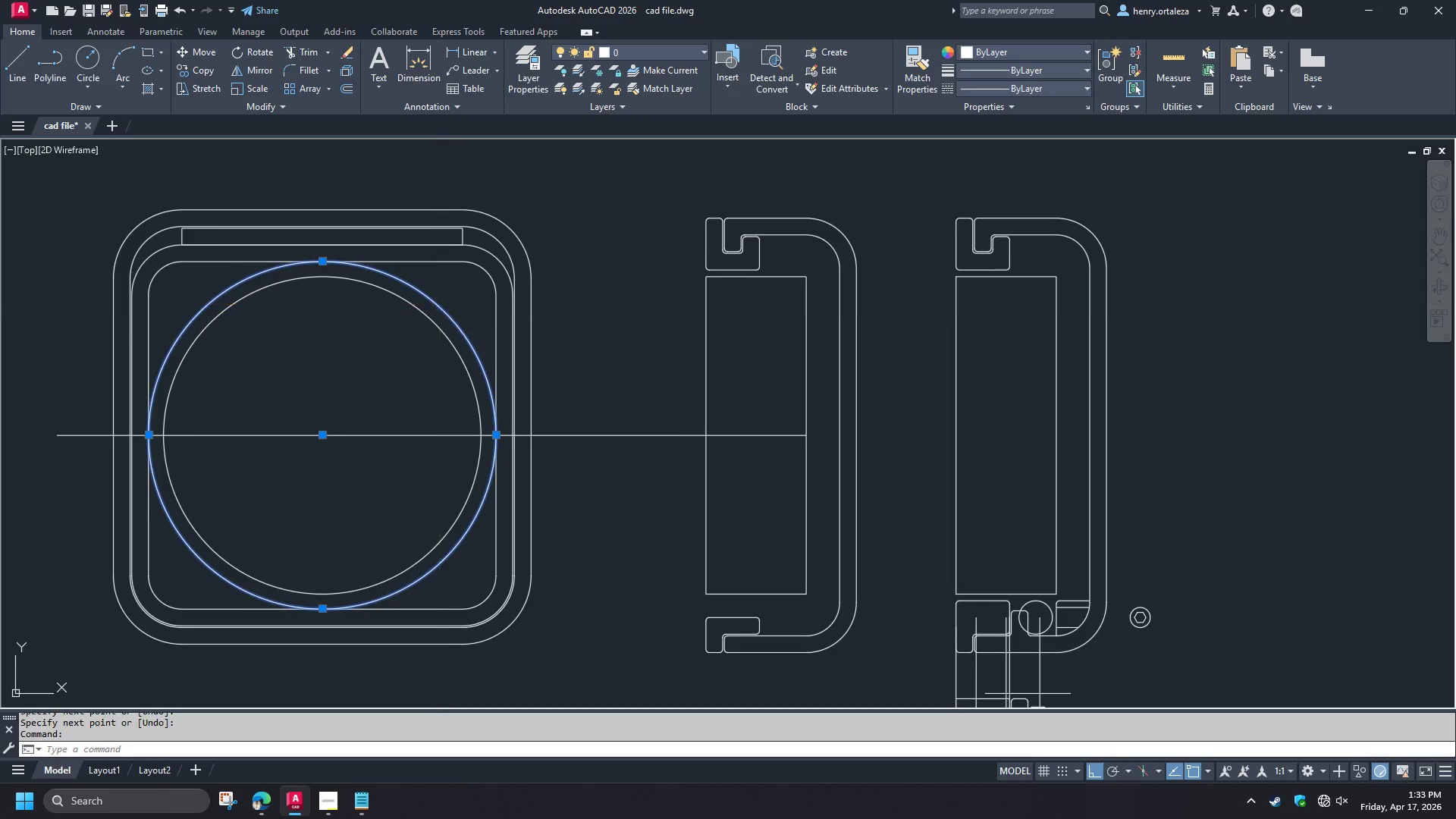 
key(Space)
 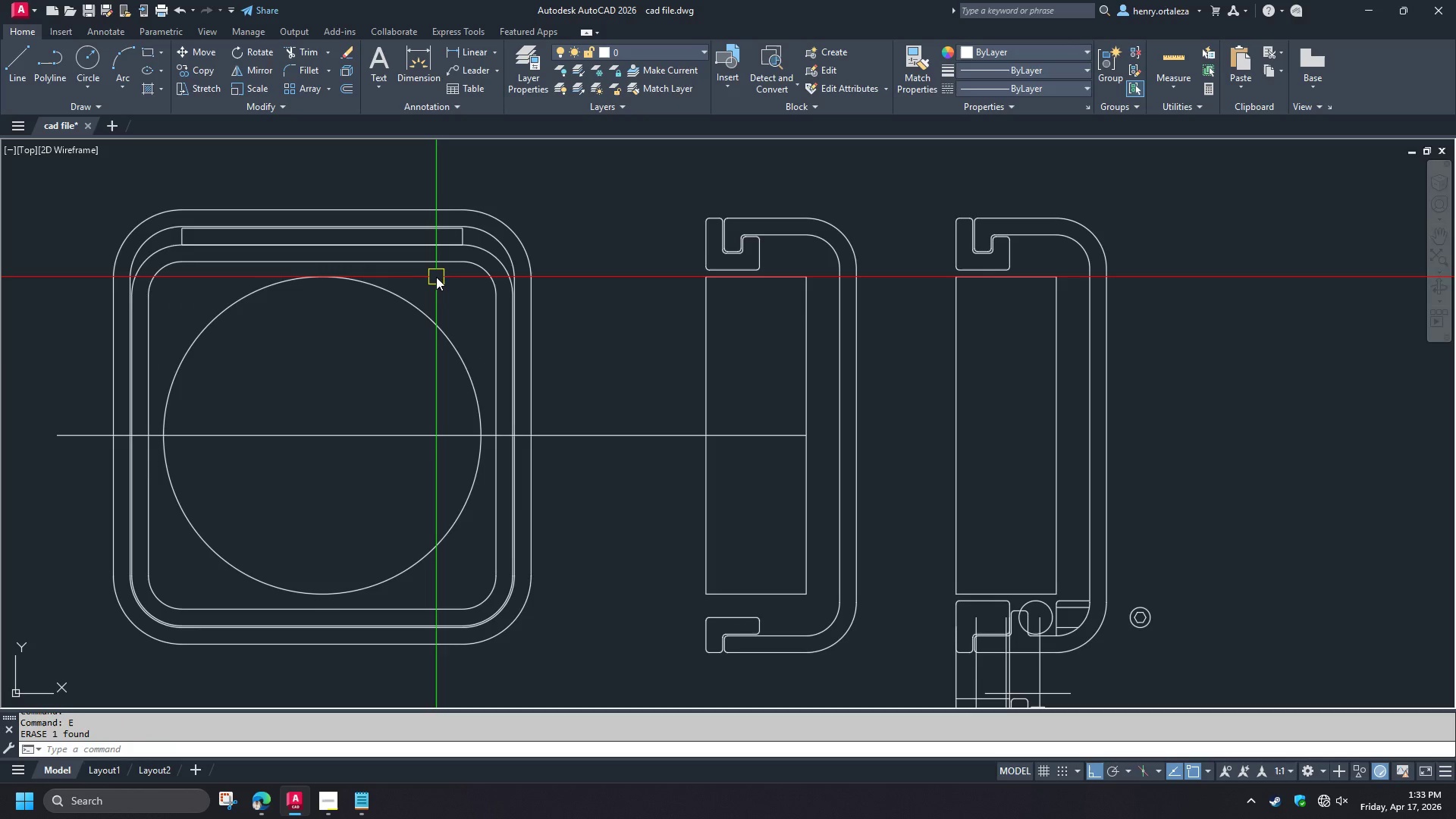 
type(di )
 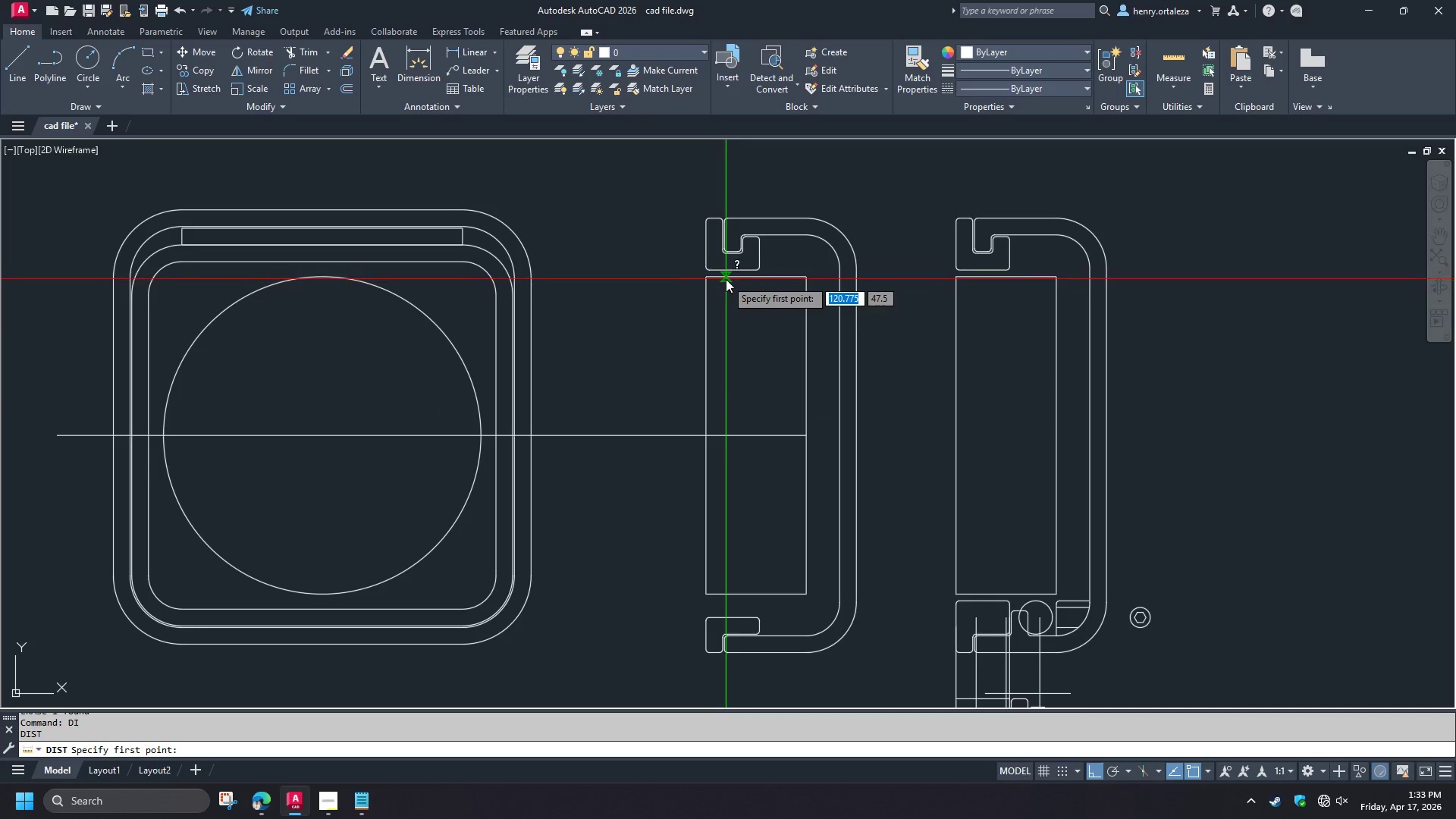 
left_click([726, 279])
 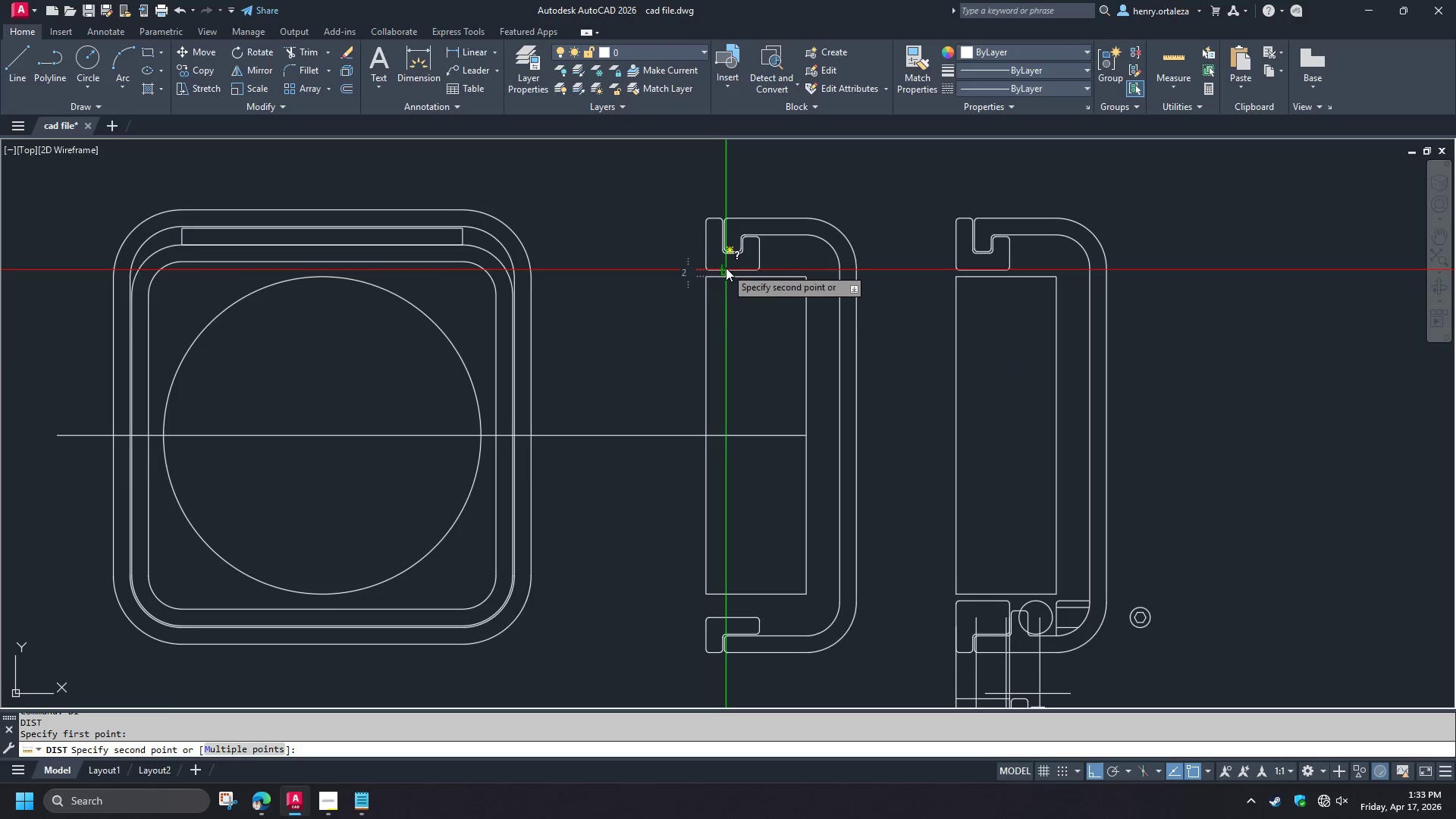 
key(Escape)
 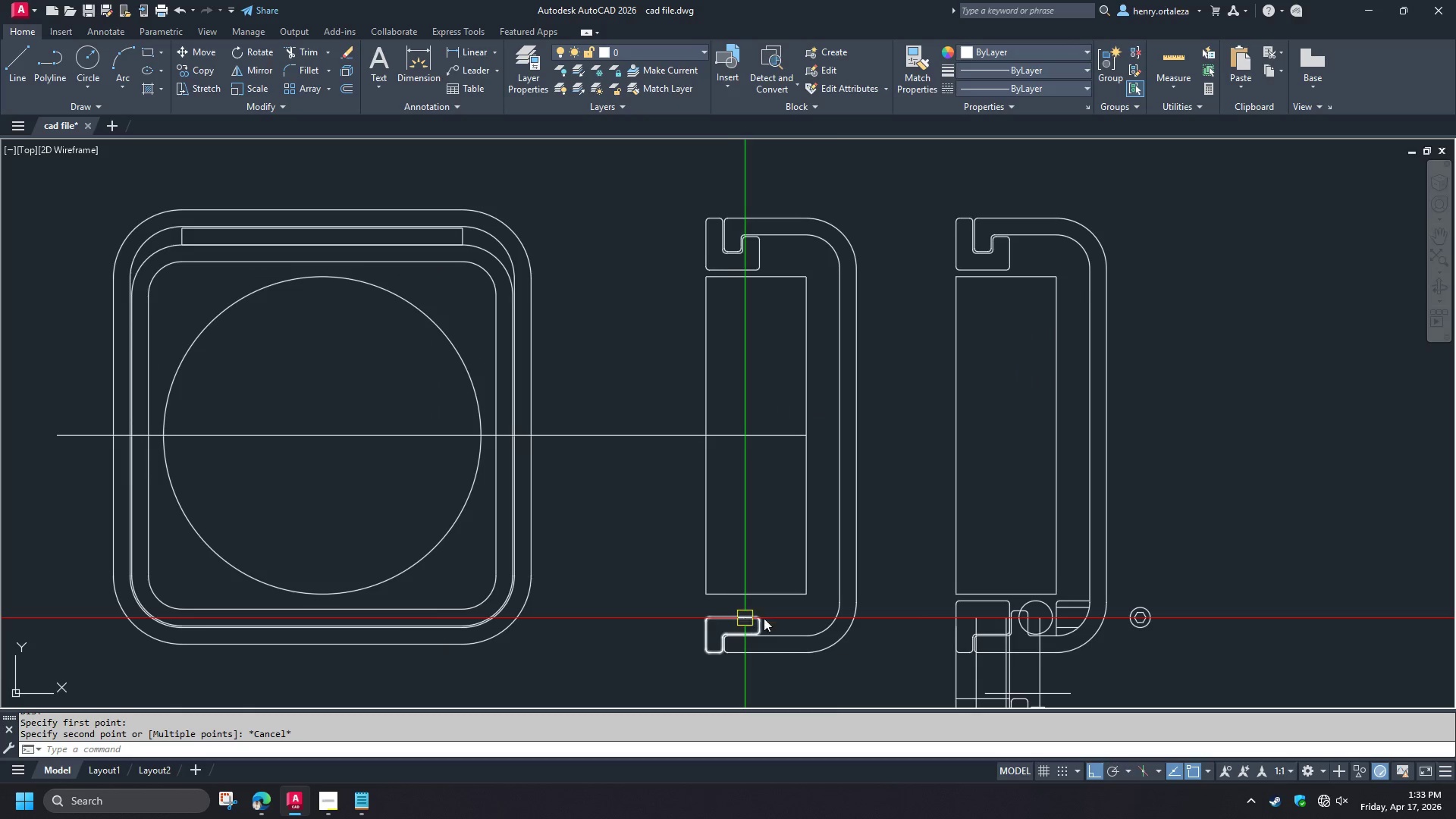 
key(Space)
 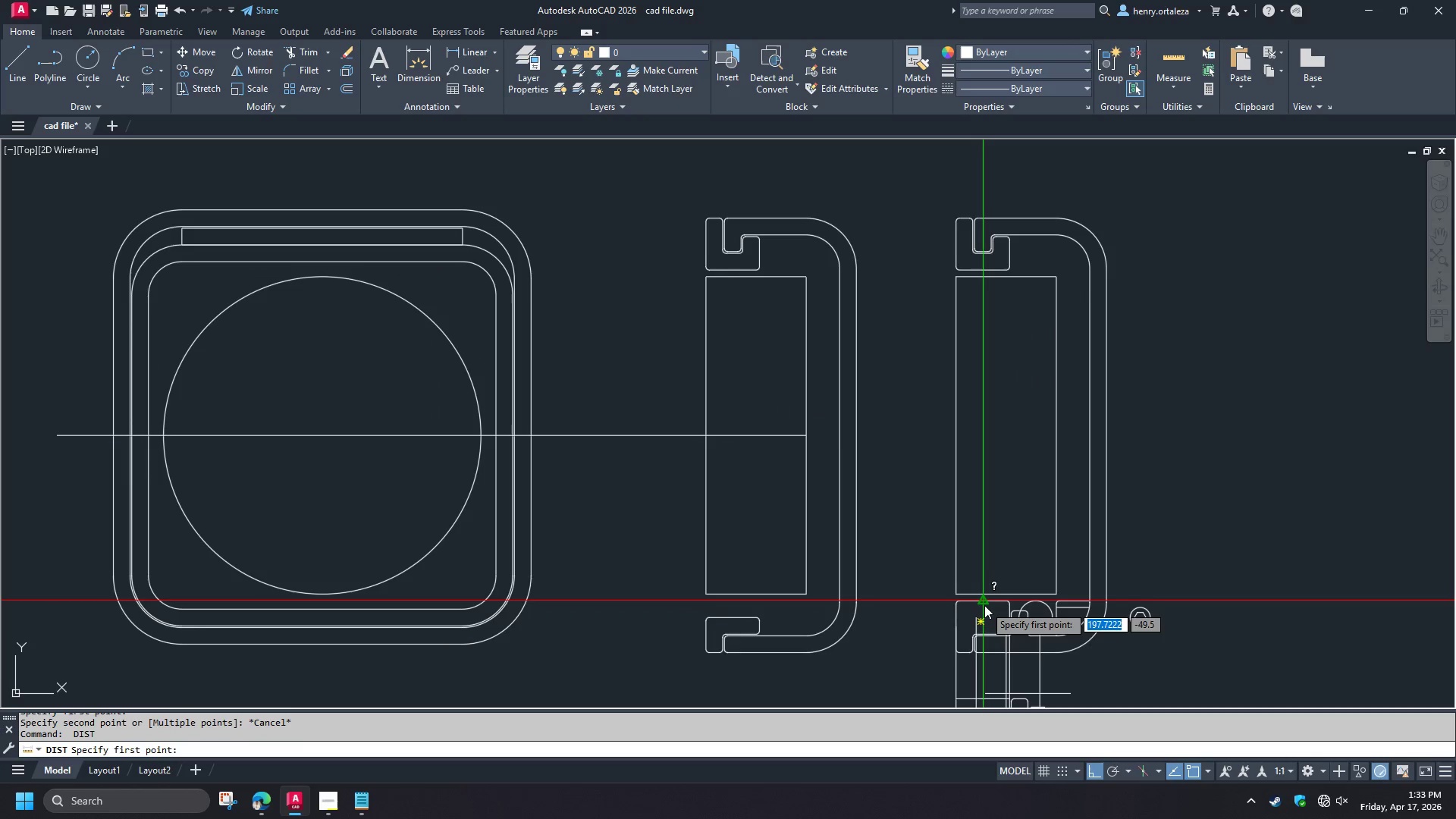 
left_click([984, 605])
 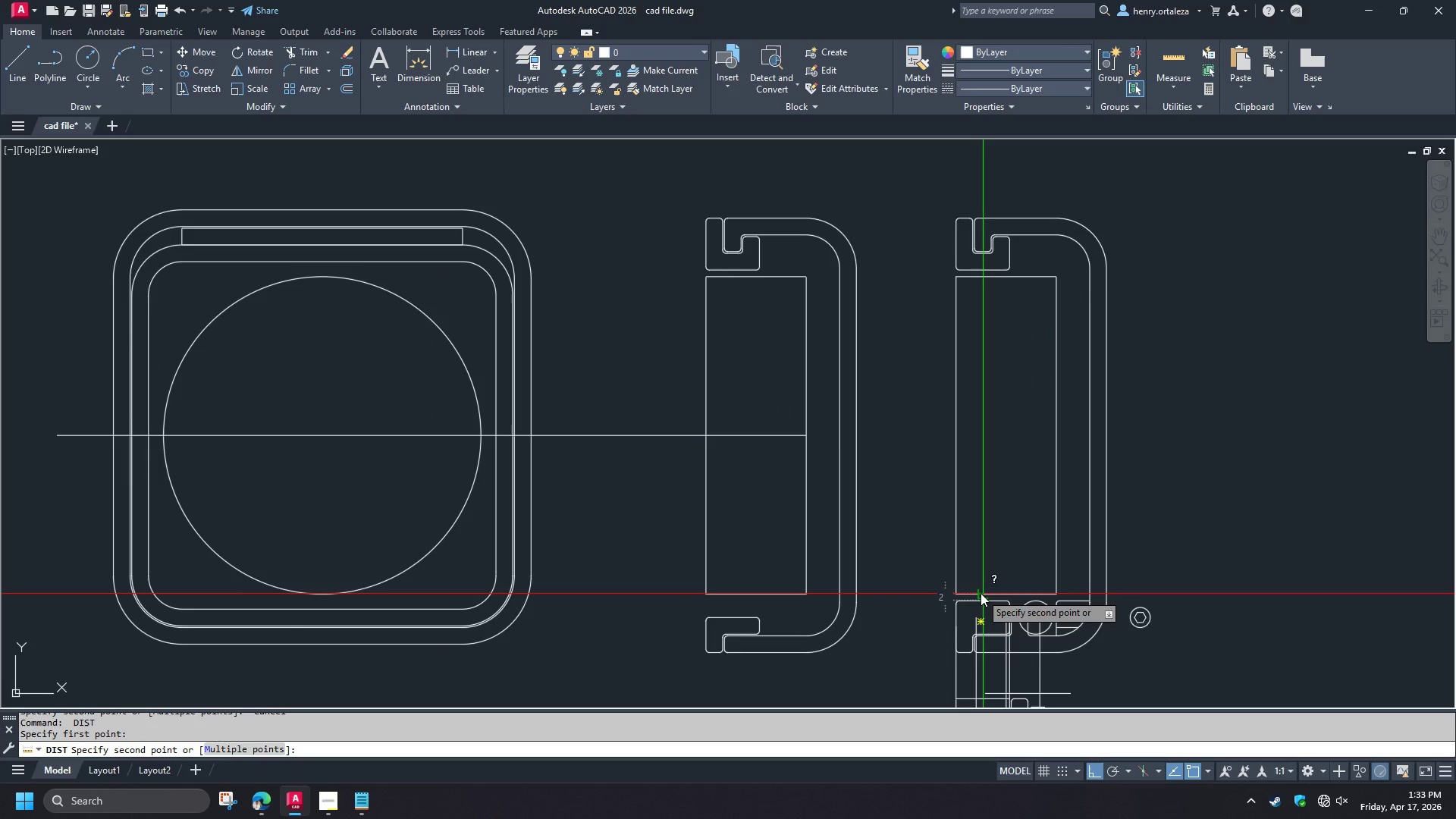 
key(Escape)
 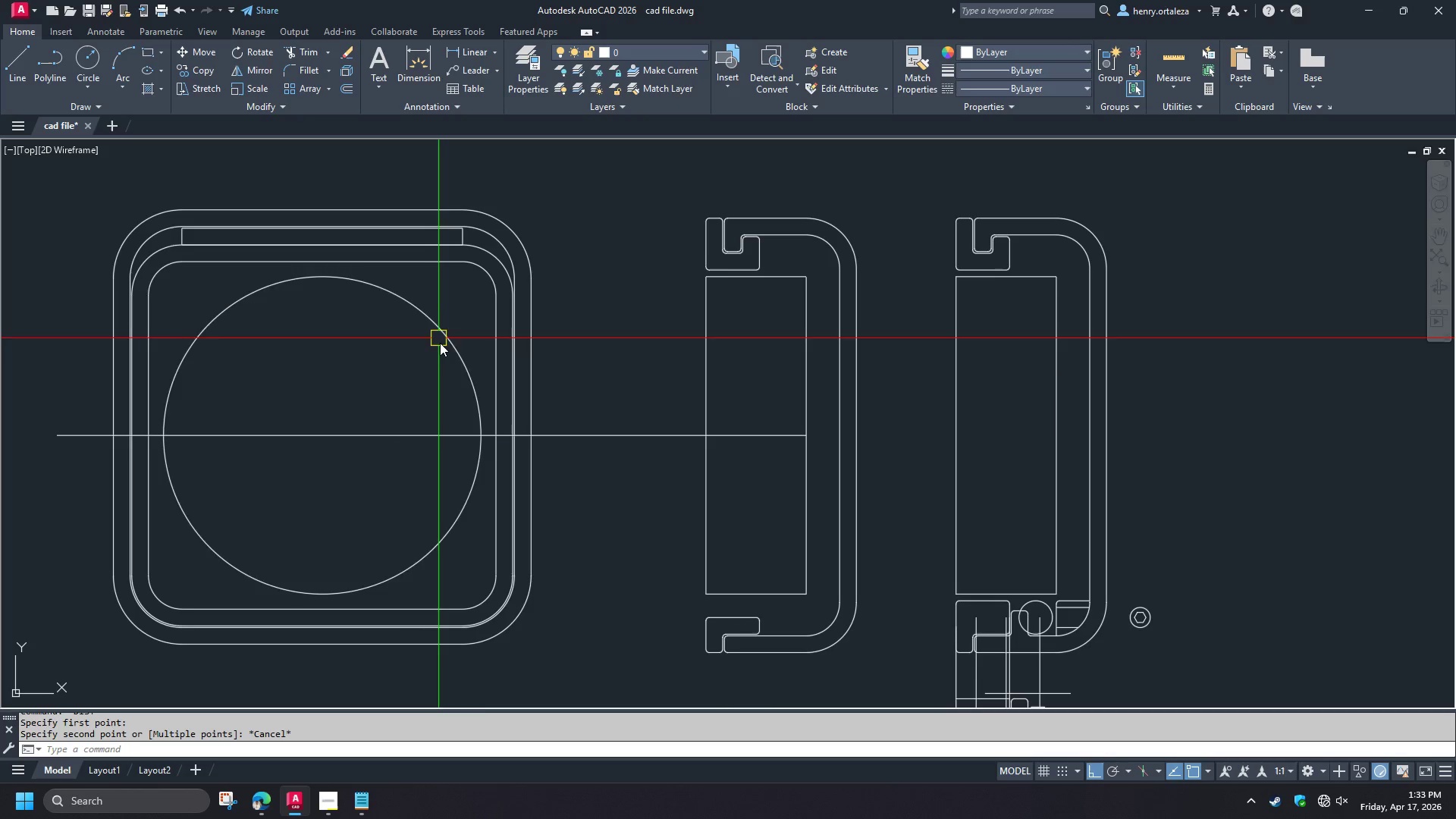 
wait(8.58)
 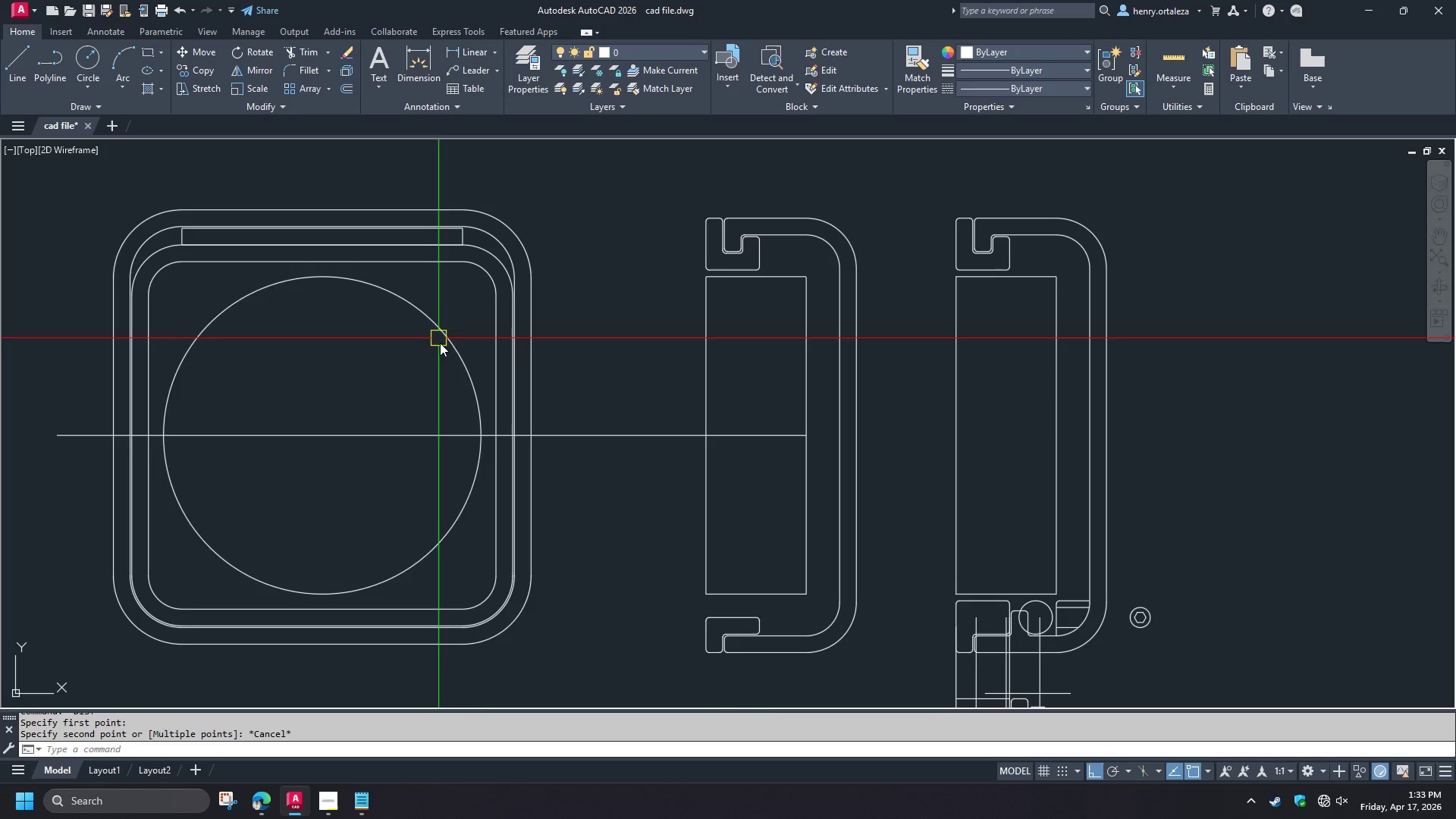 
key(O)
 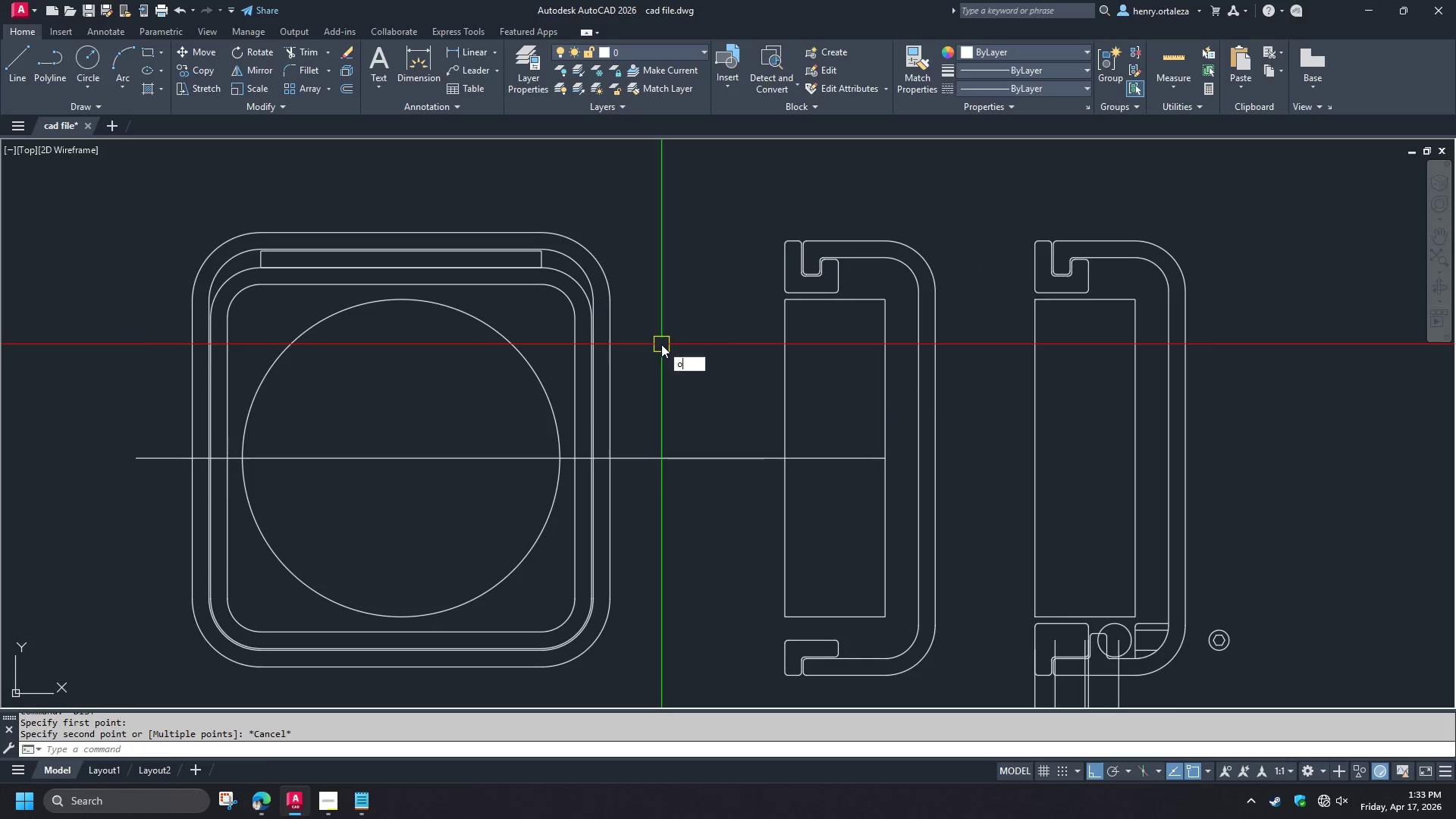 
key(Space)
 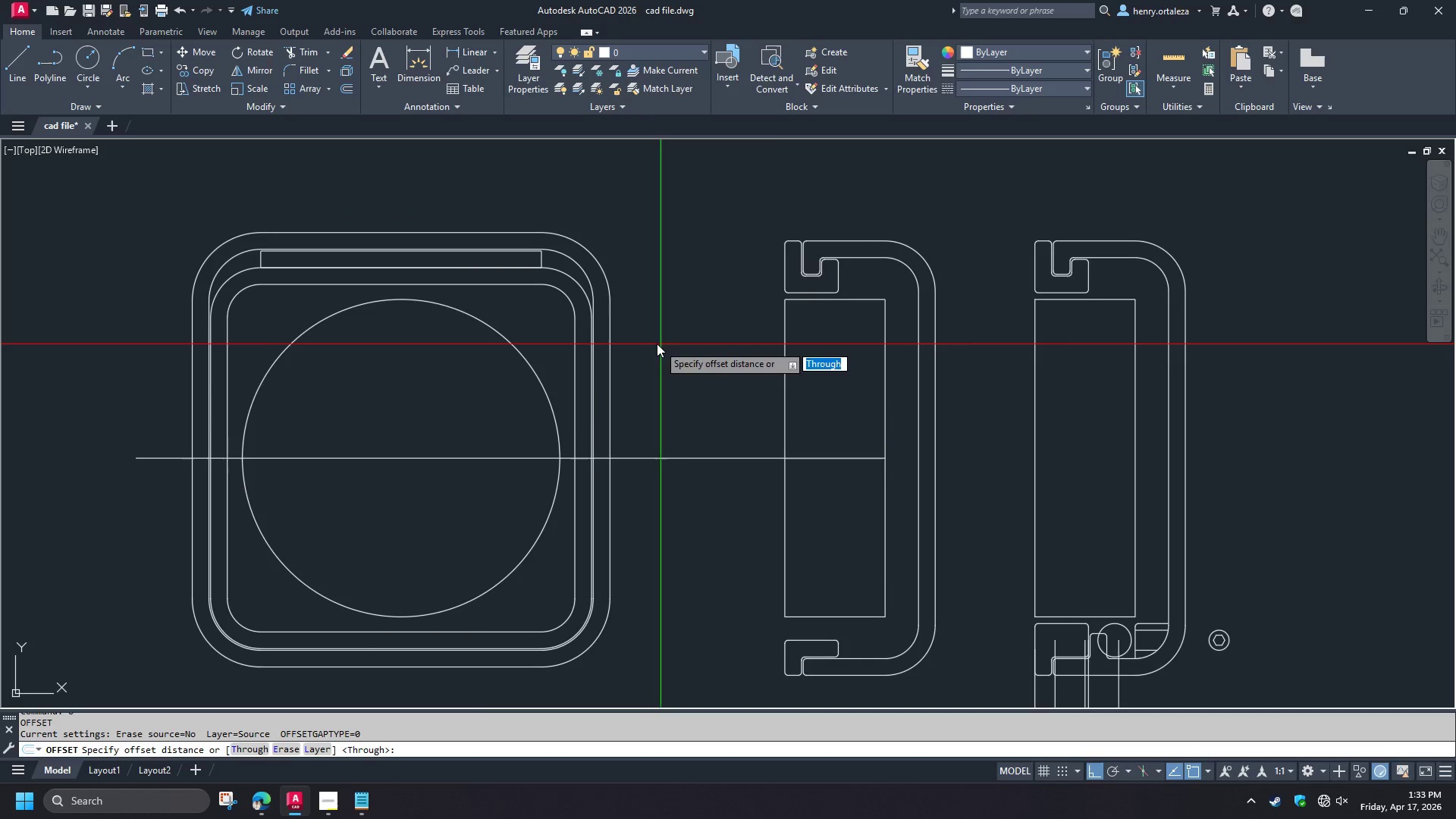 
key(2)
 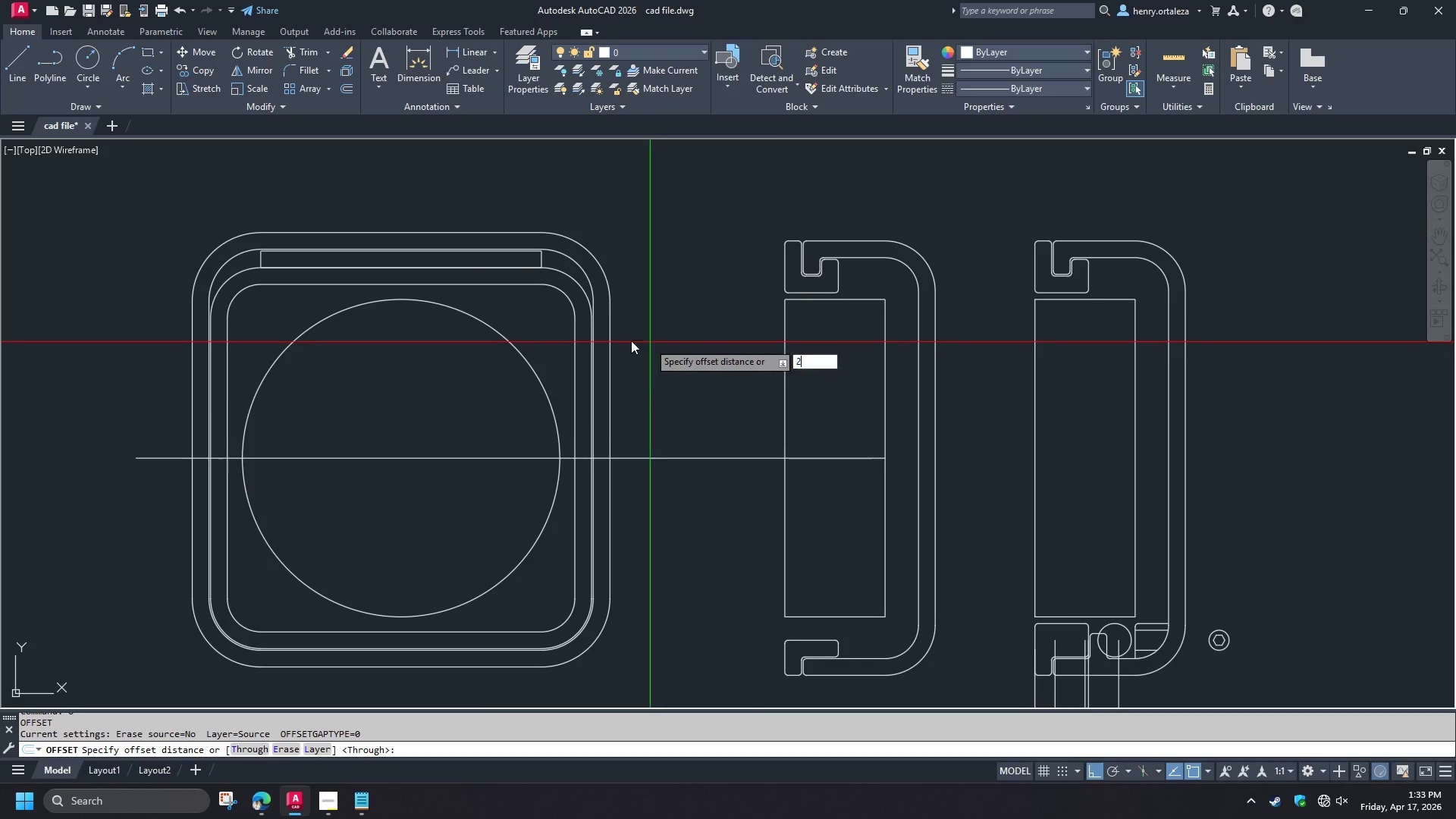 
key(Space)
 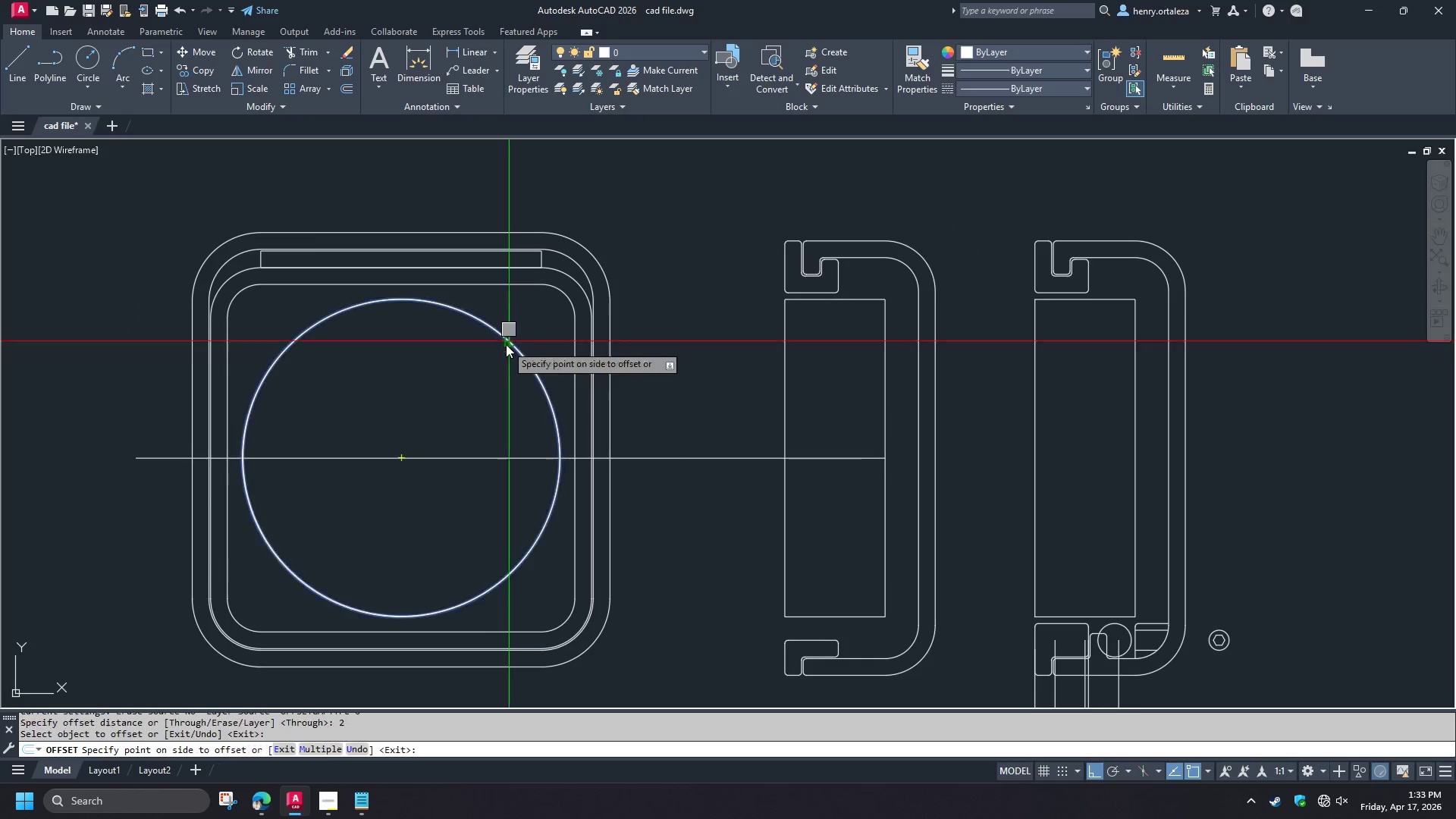 
double_click([538, 318])
 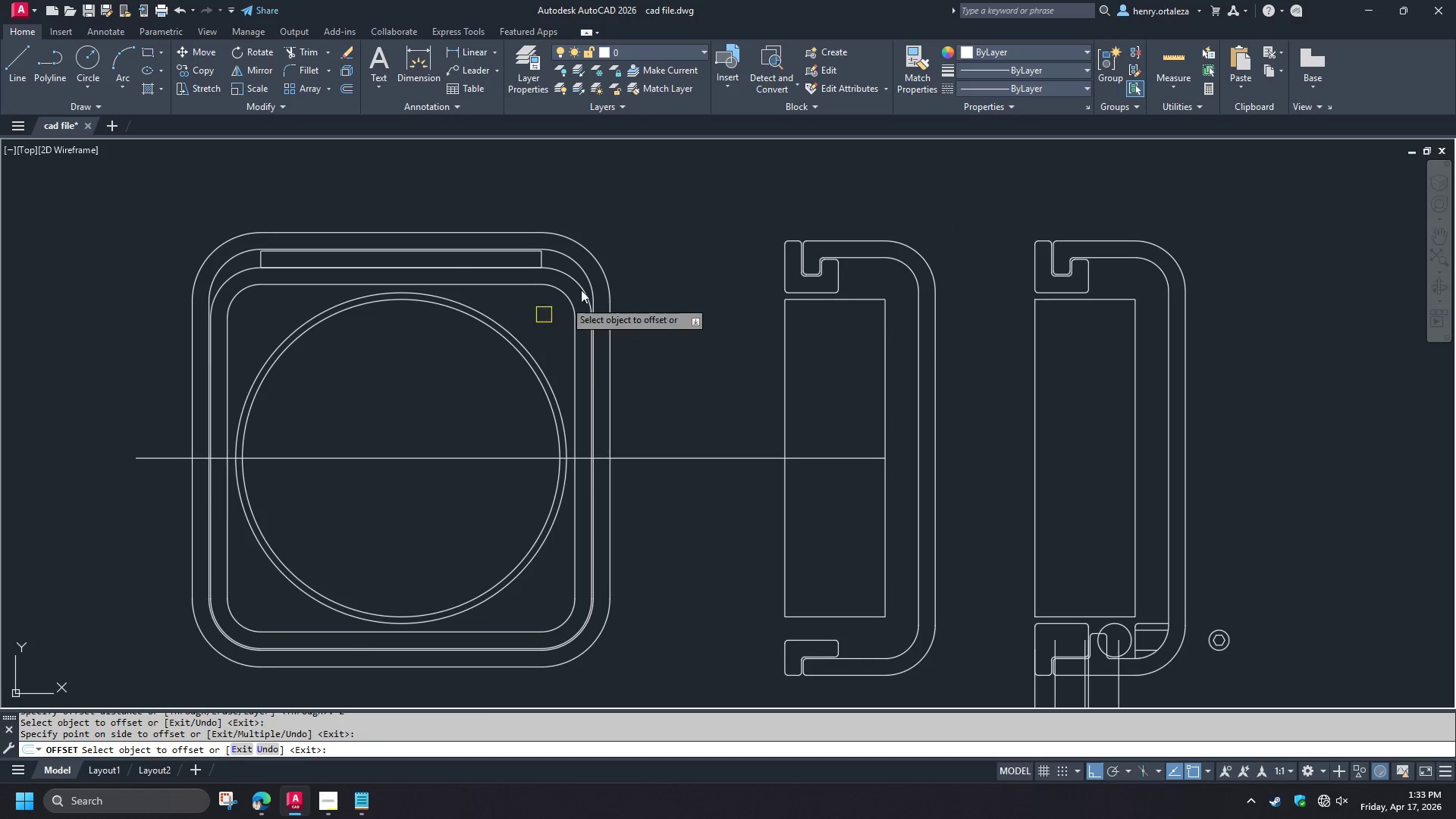 
key(Space)
 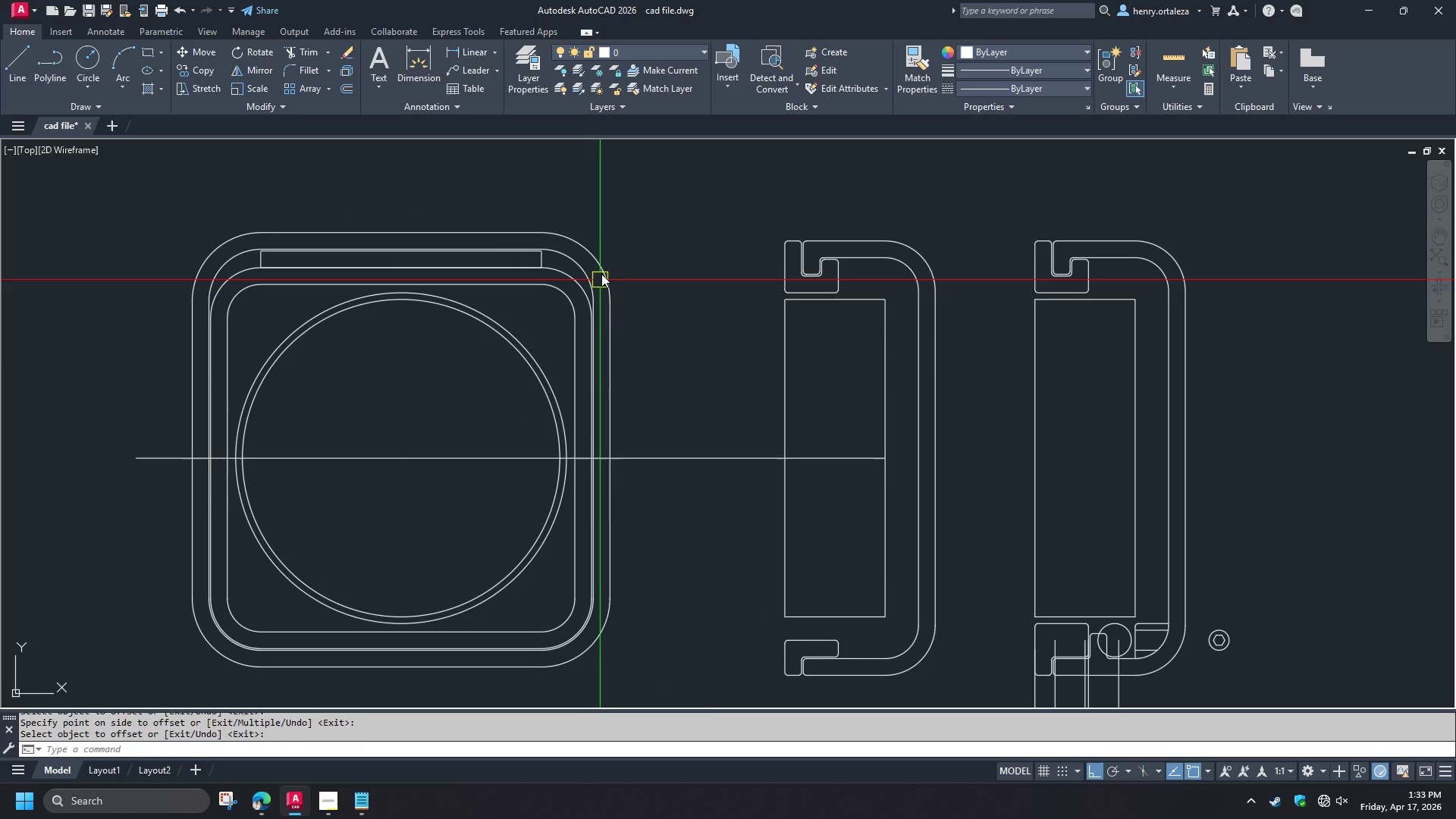 
key(S)
 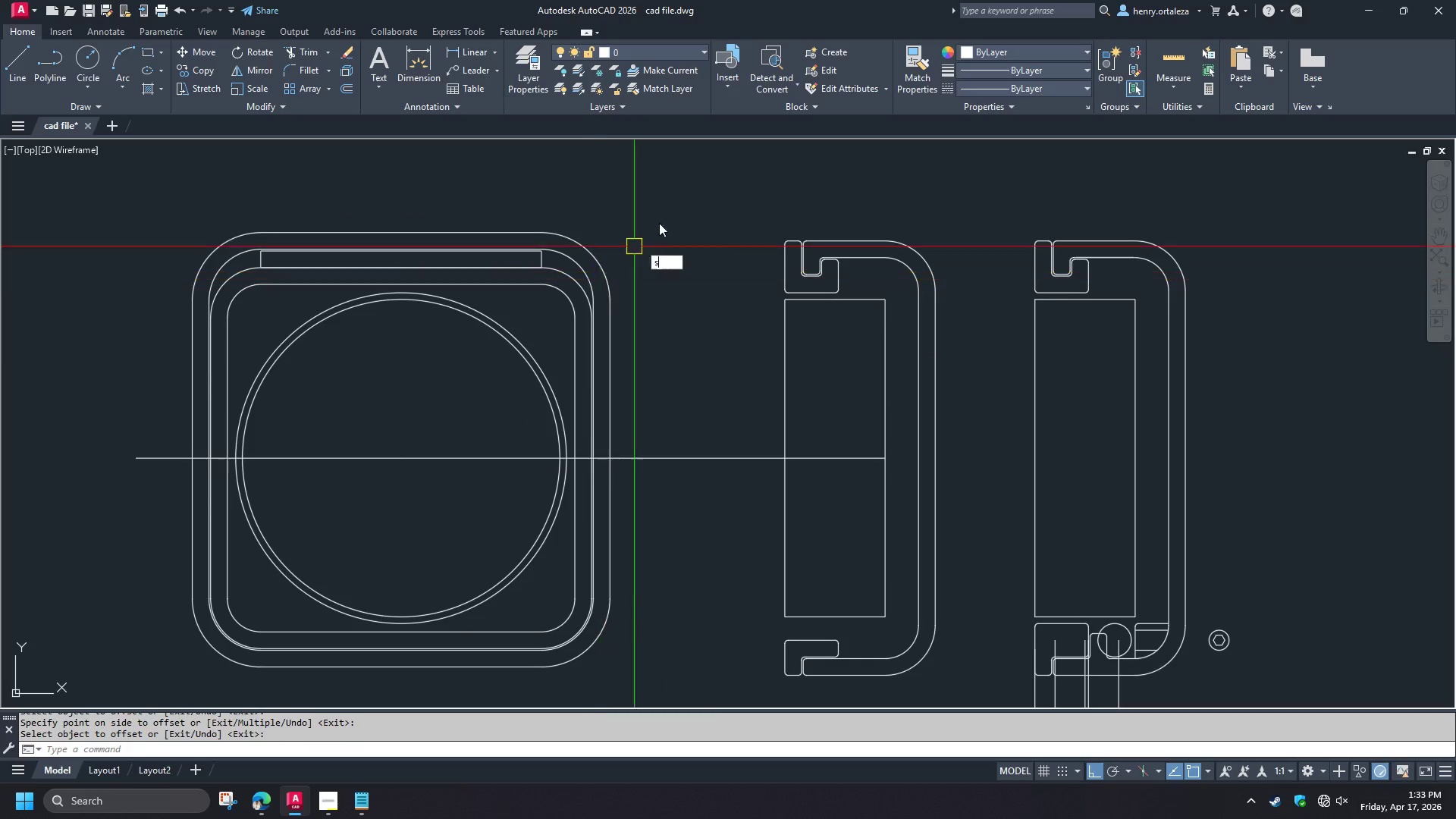 
key(Space)
 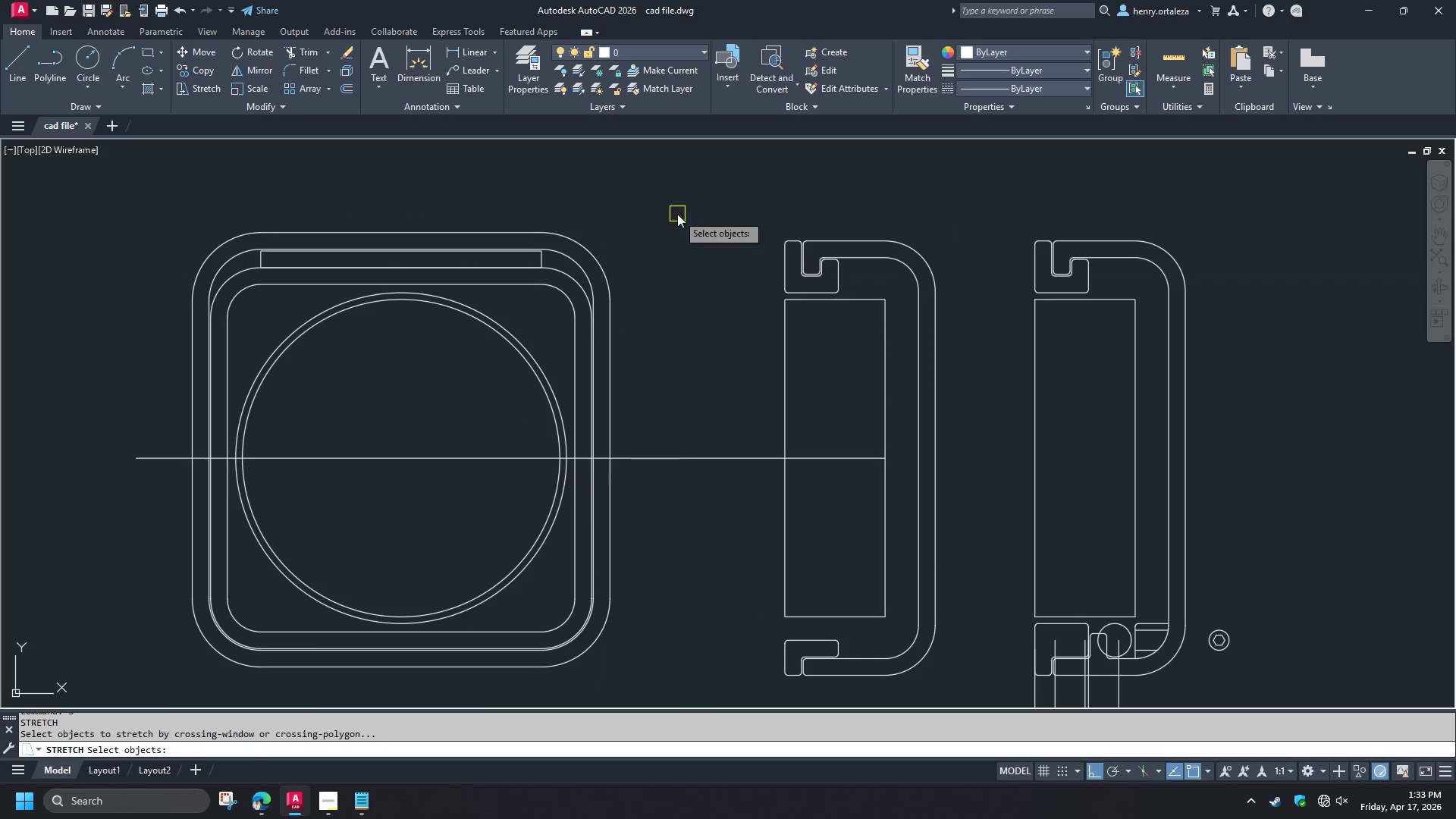 
left_click_drag(start_coordinate=[677, 214], to_coordinate=[654, 212])
 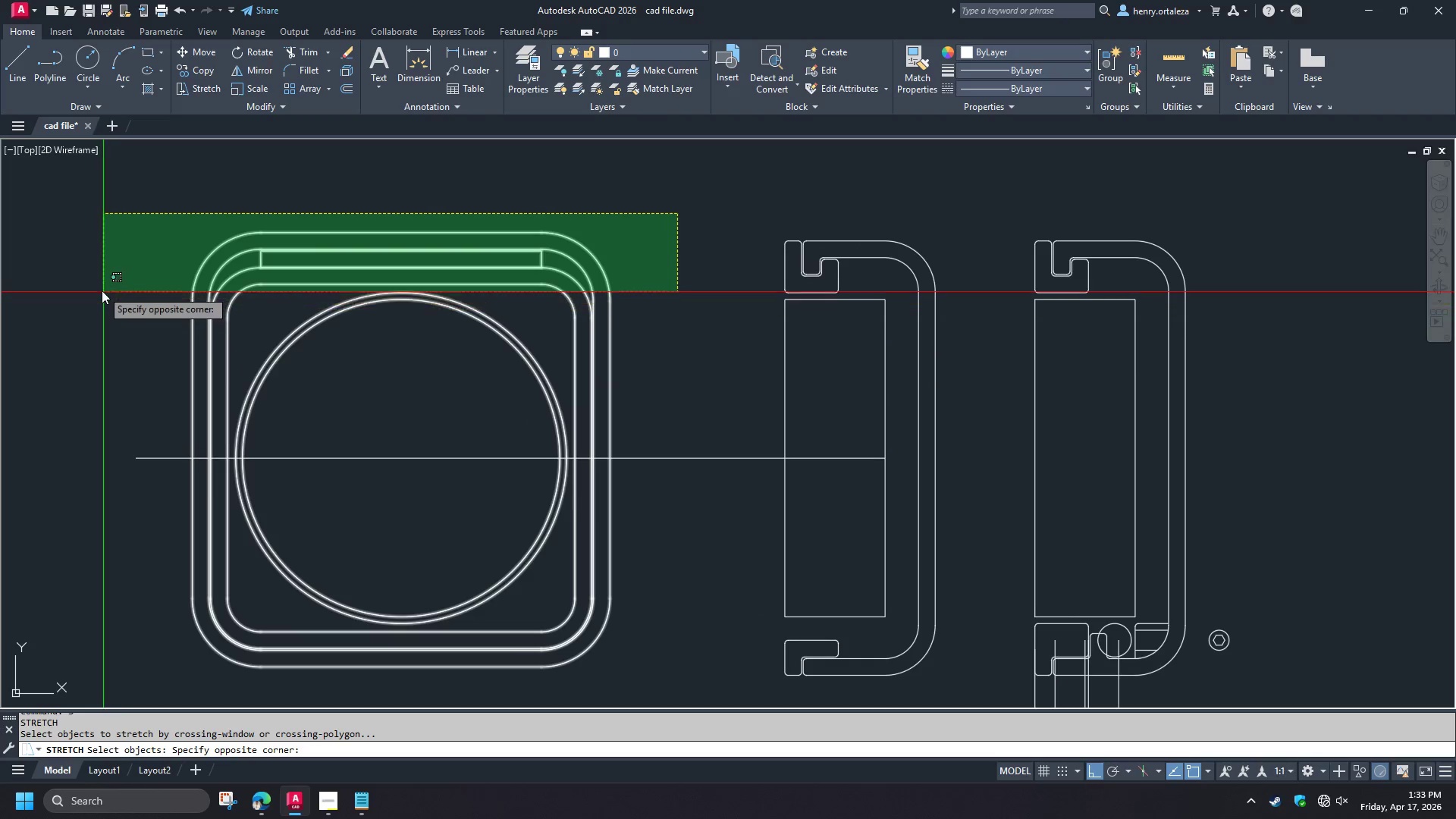 
left_click([101, 291])
 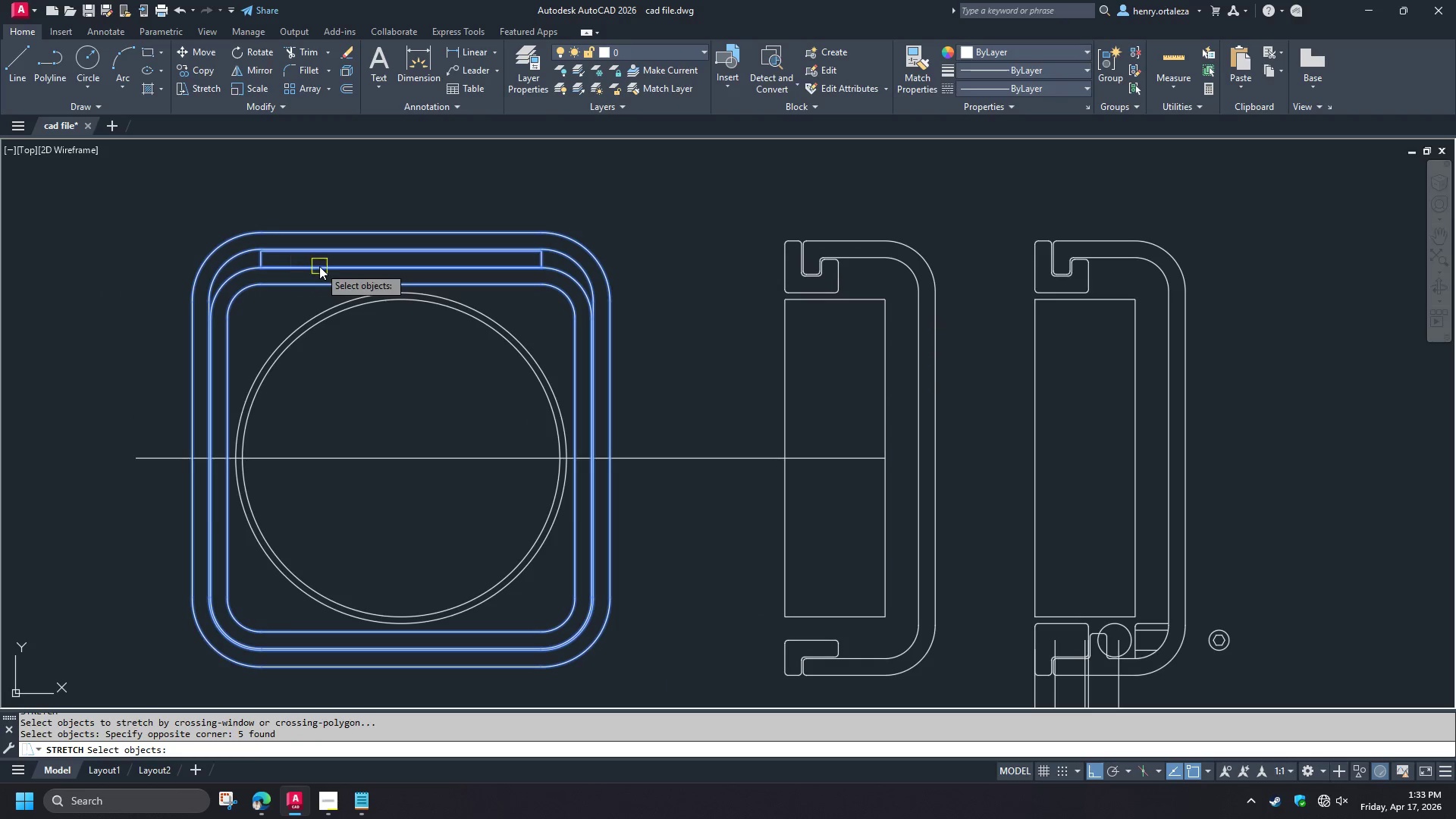 
key(Space)
 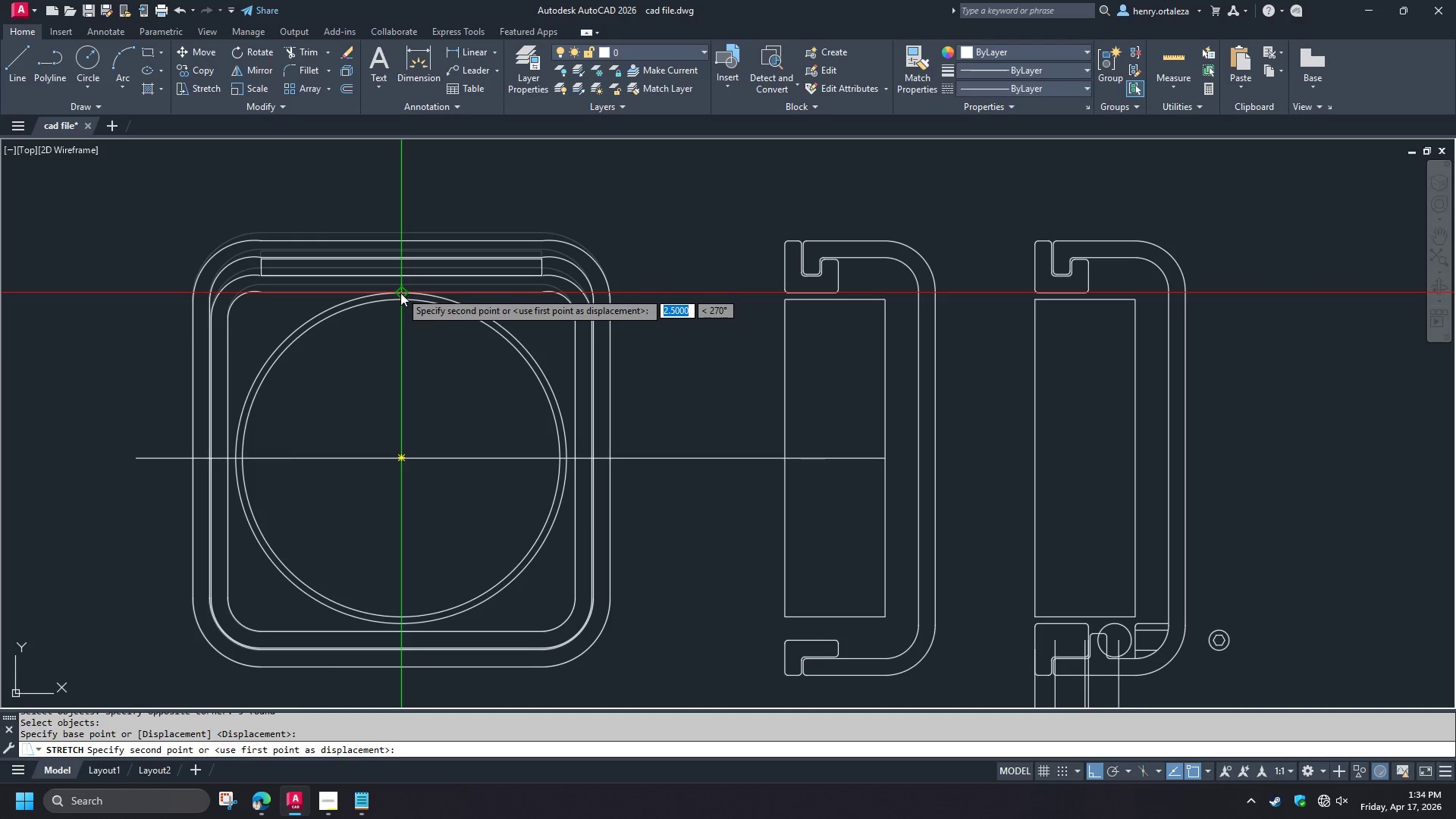 
left_click([400, 293])
 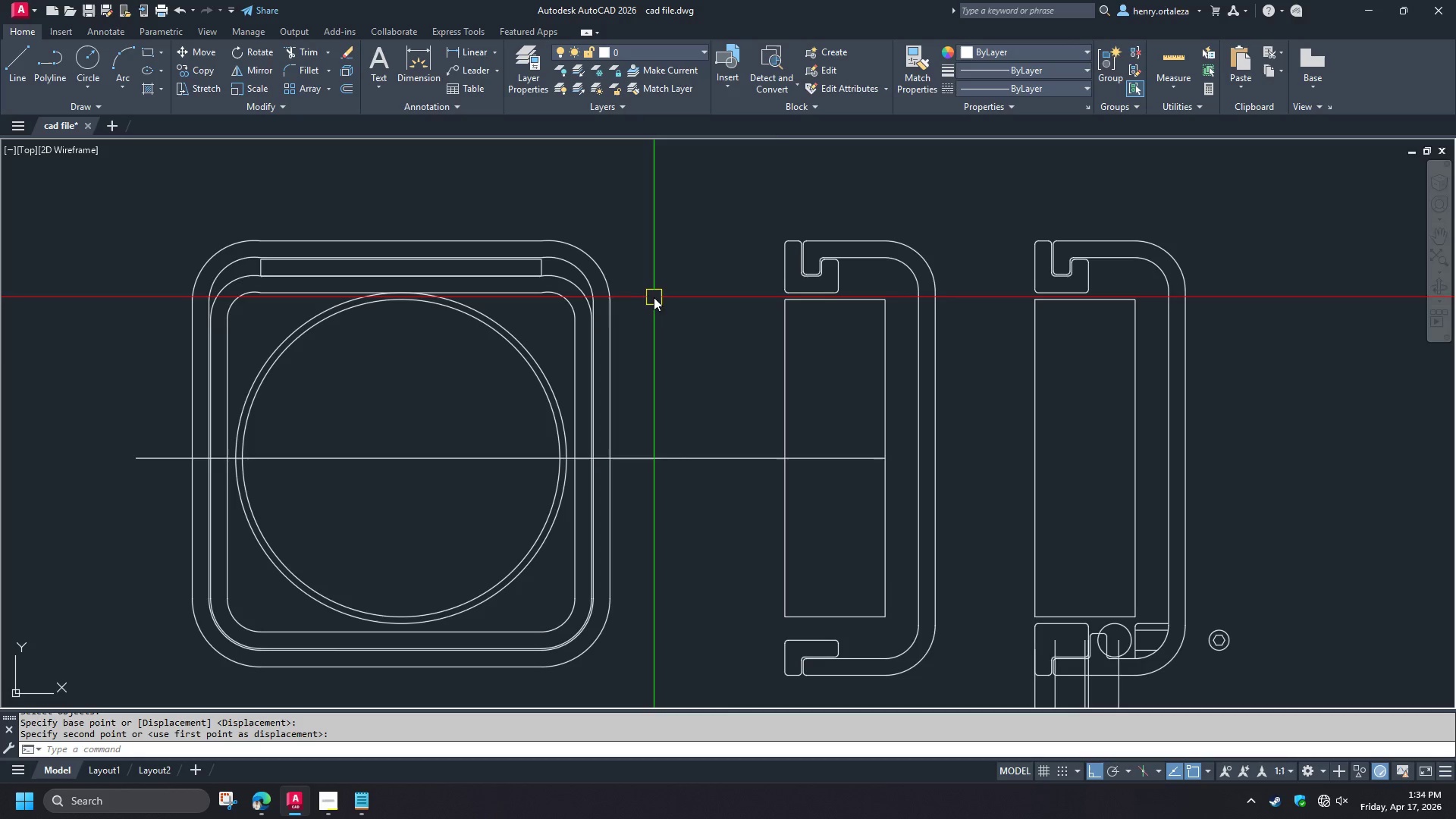 
scroll: coordinate [266, 299], scroll_direction: up, amount: 3.0
 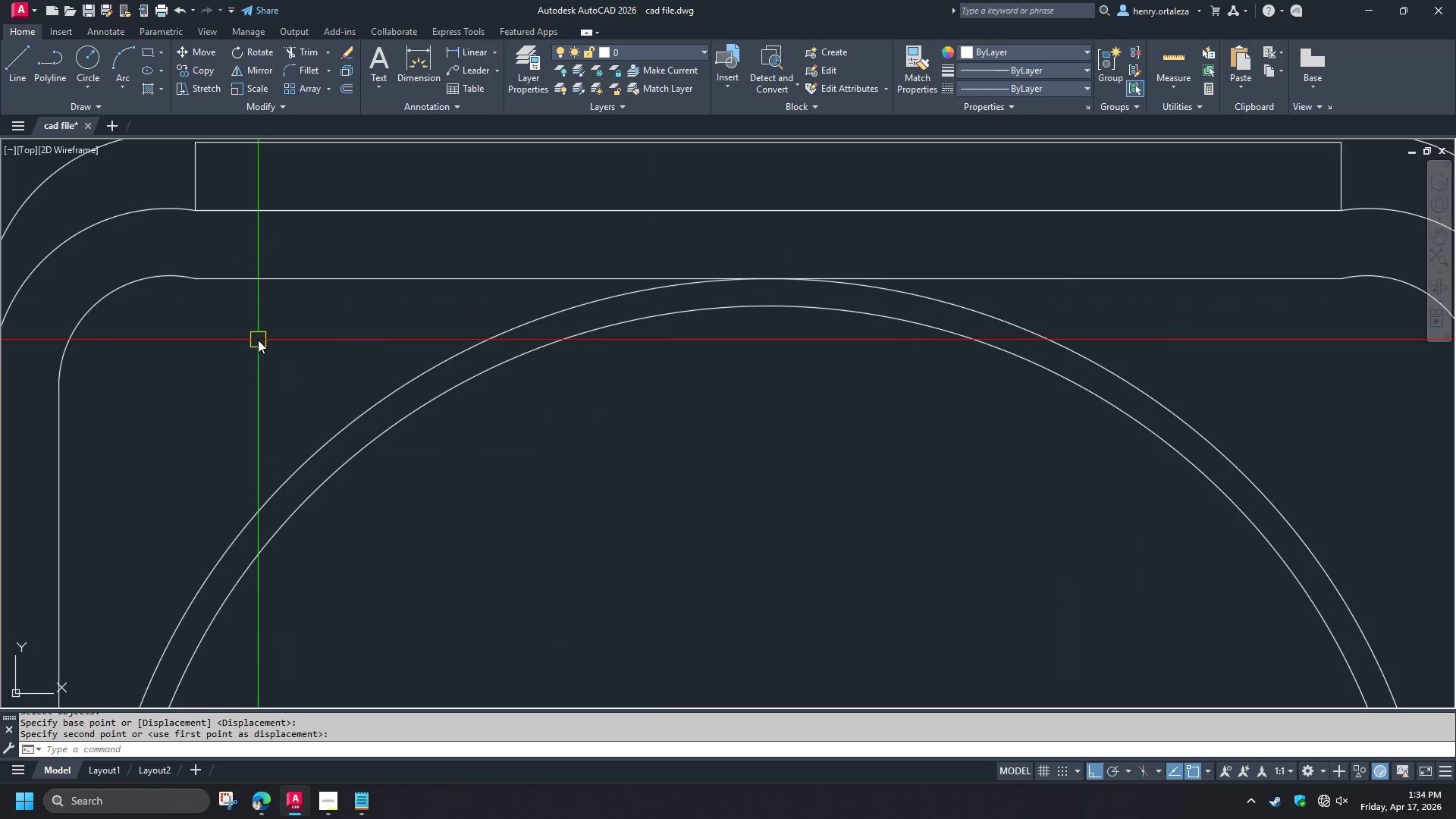 
scroll: coordinate [258, 340], scroll_direction: down, amount: 2.0
 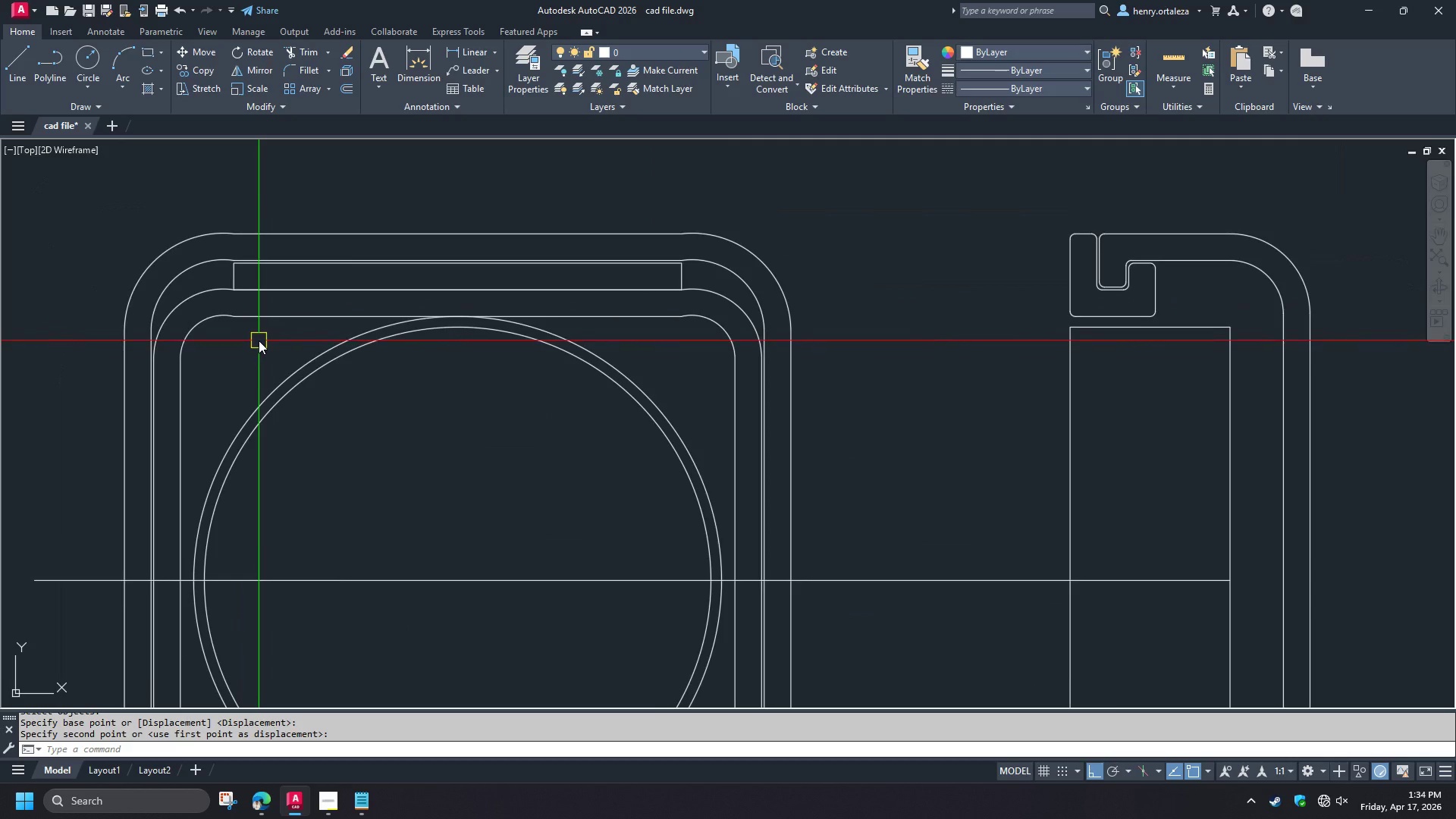 
key(Control+Z)
 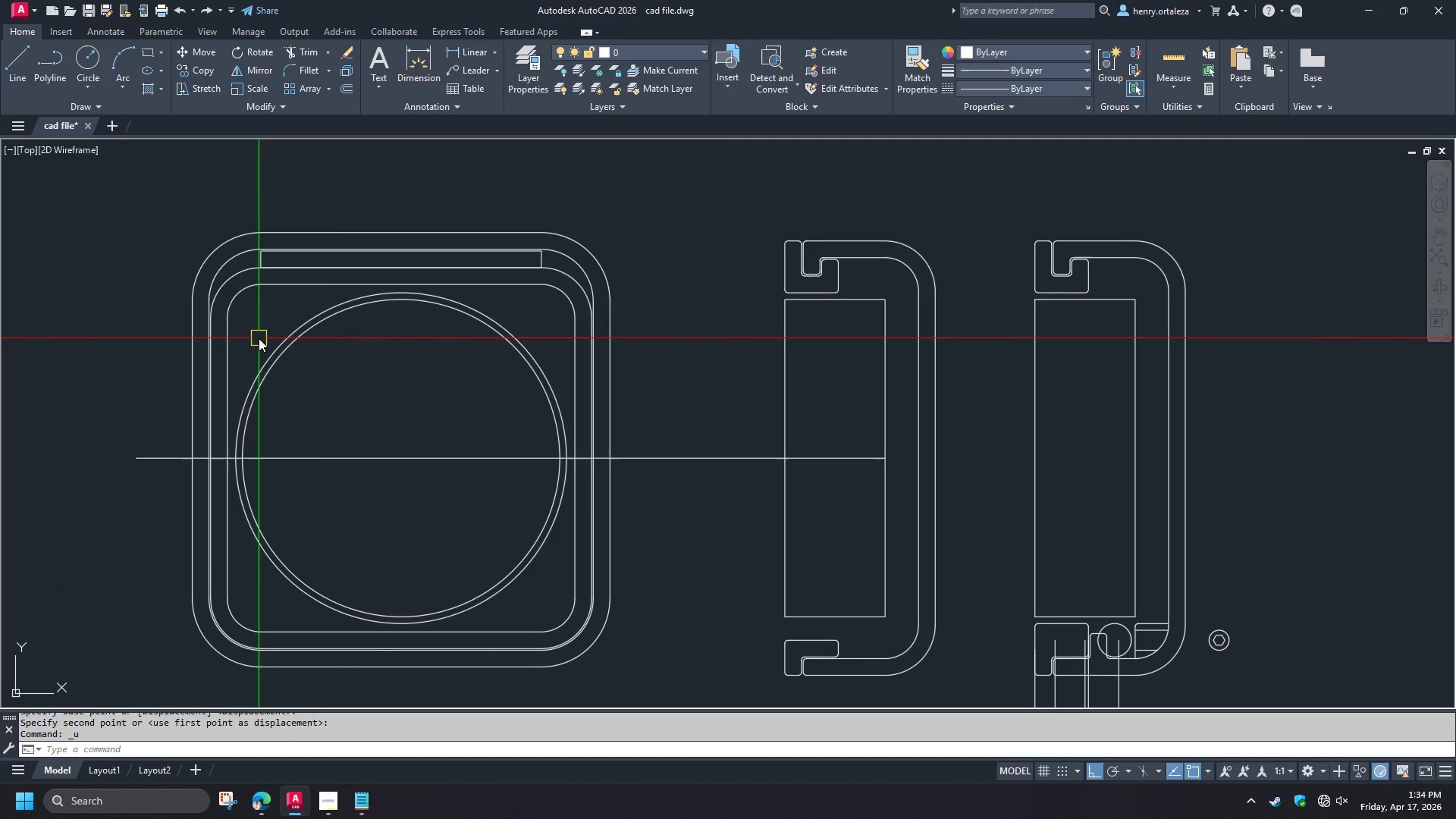 
key(Control+Z)
 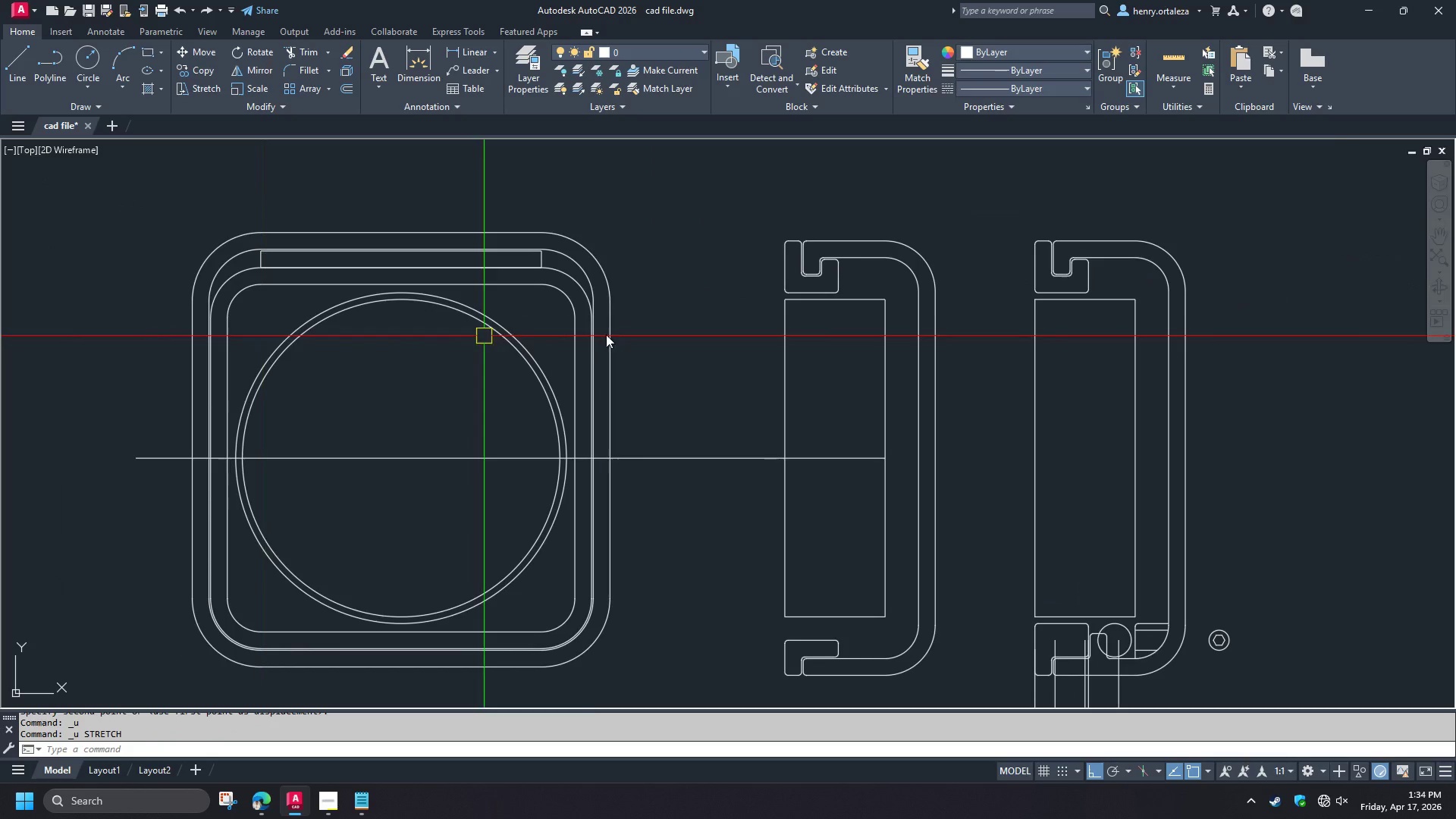 
key(S)
 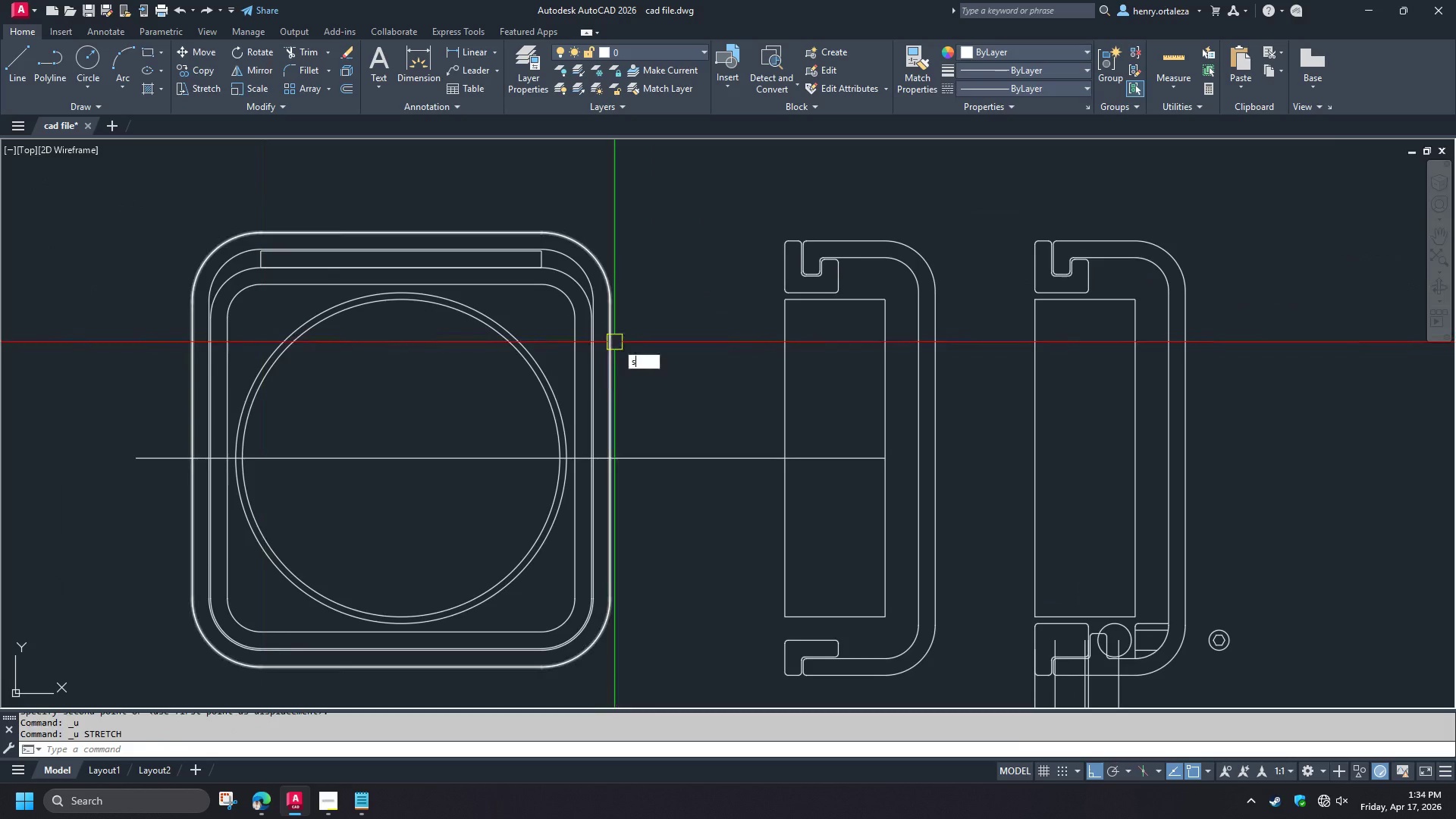 
key(Space)
 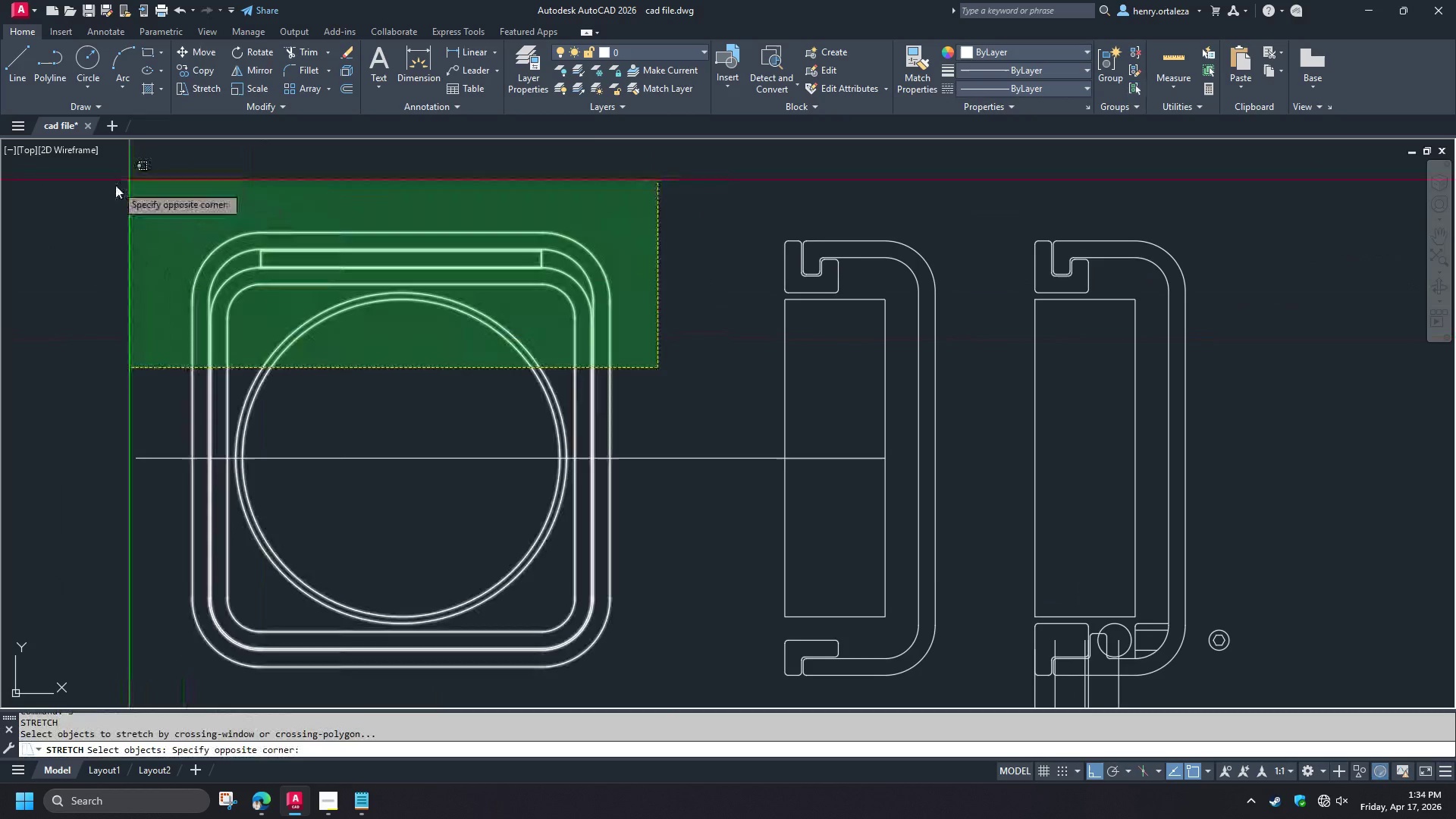 
left_click([115, 185])
 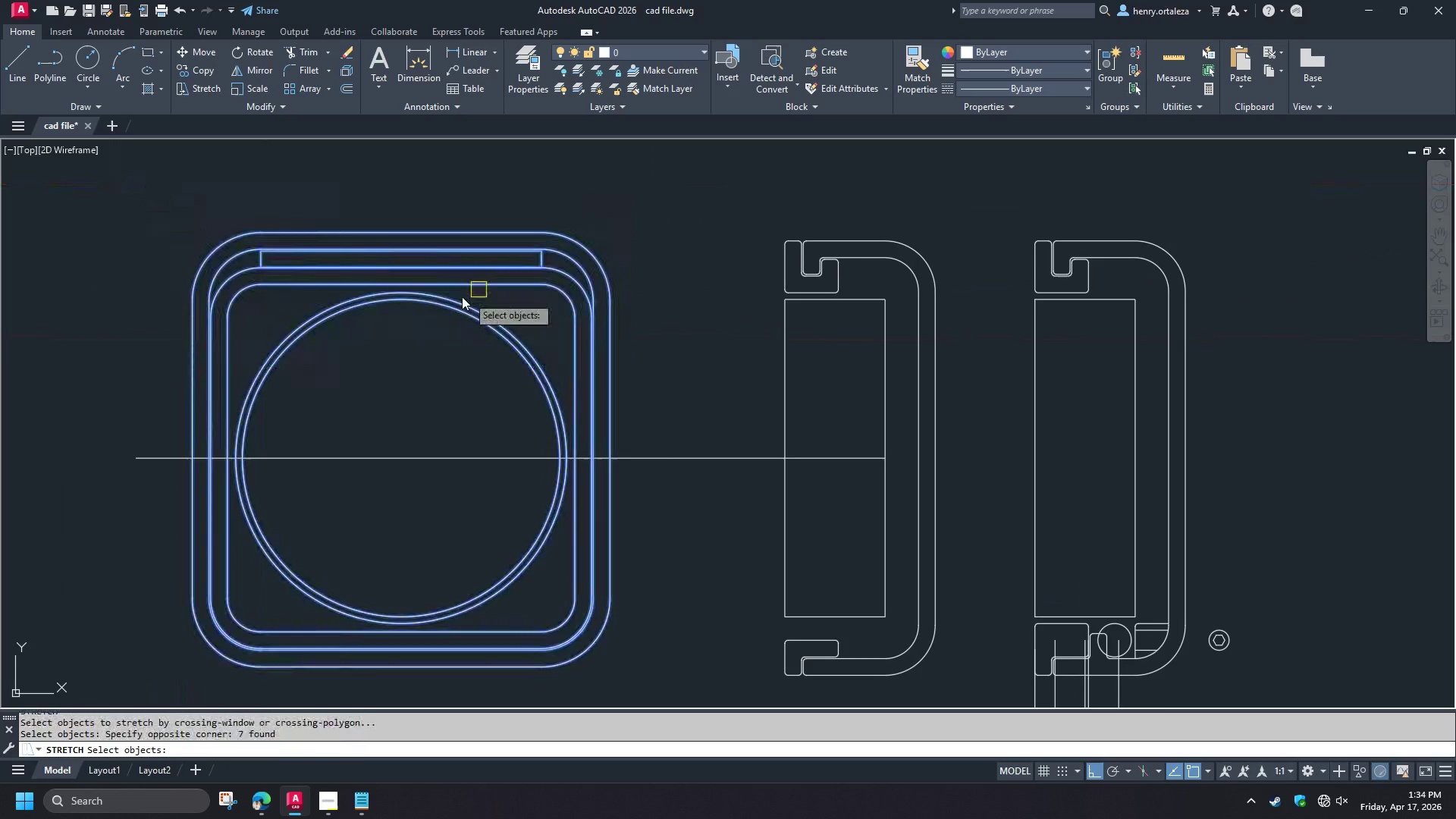 
key(Space)
 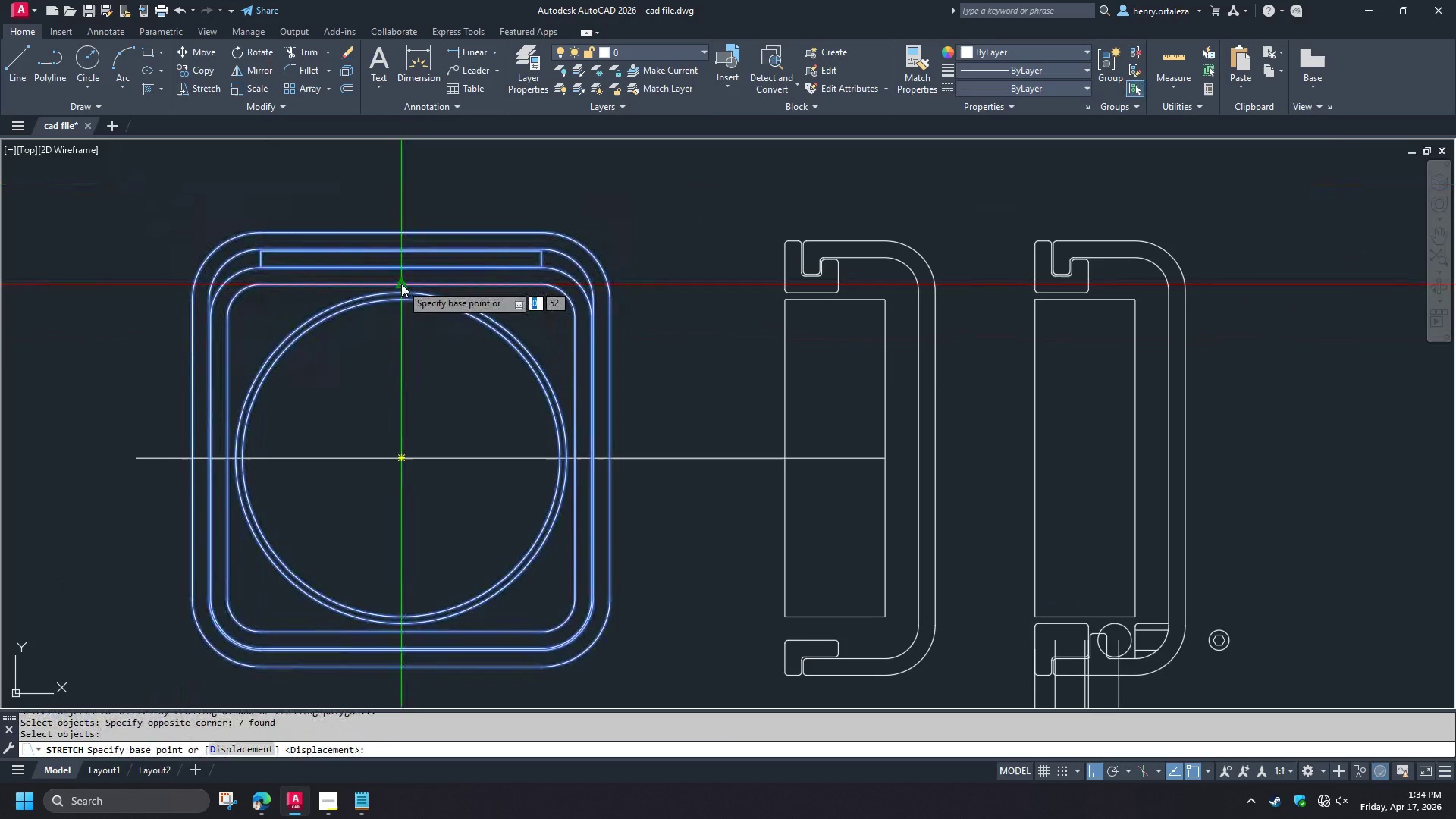 
left_click([401, 284])
 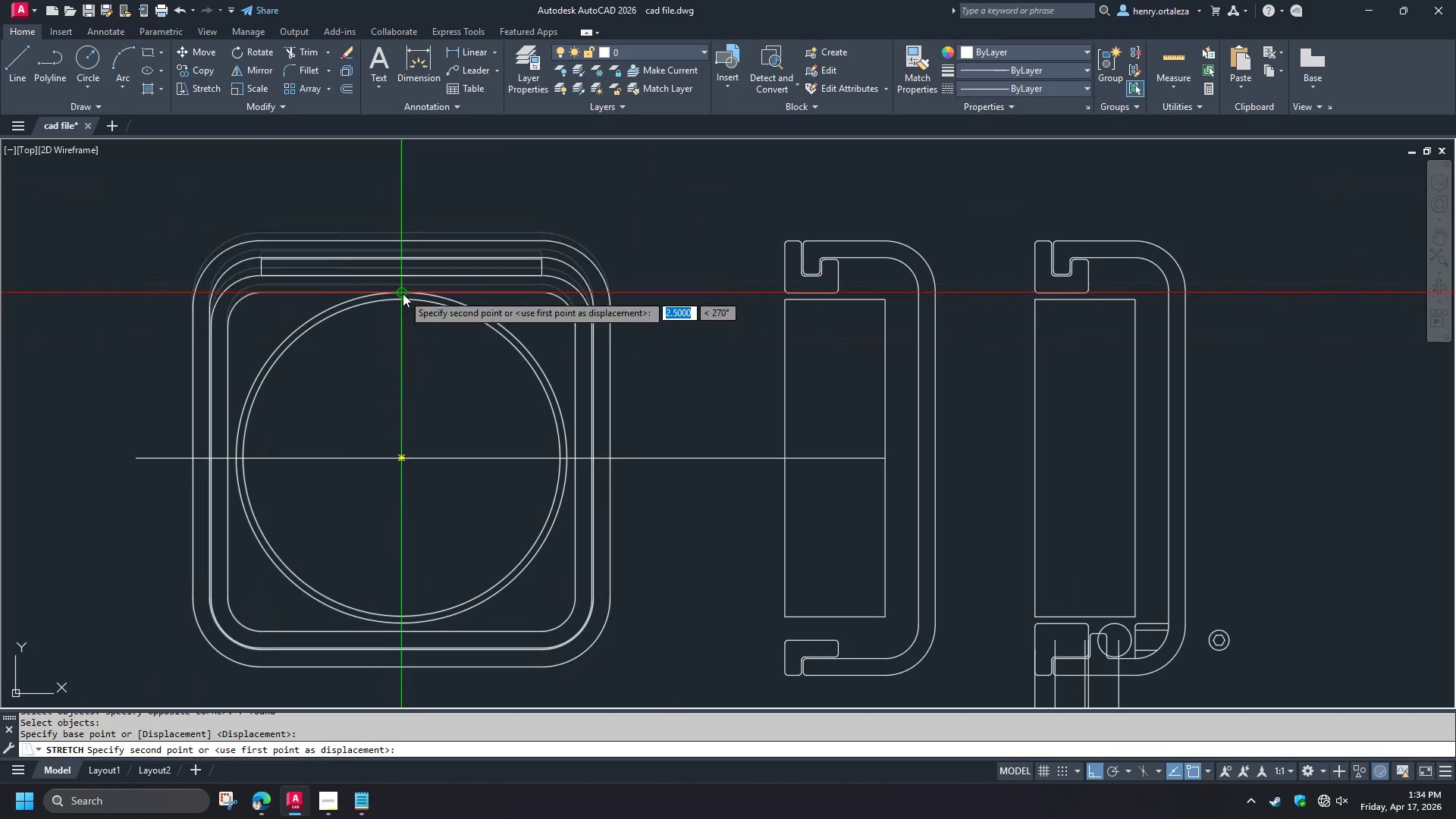 
left_click([403, 293])
 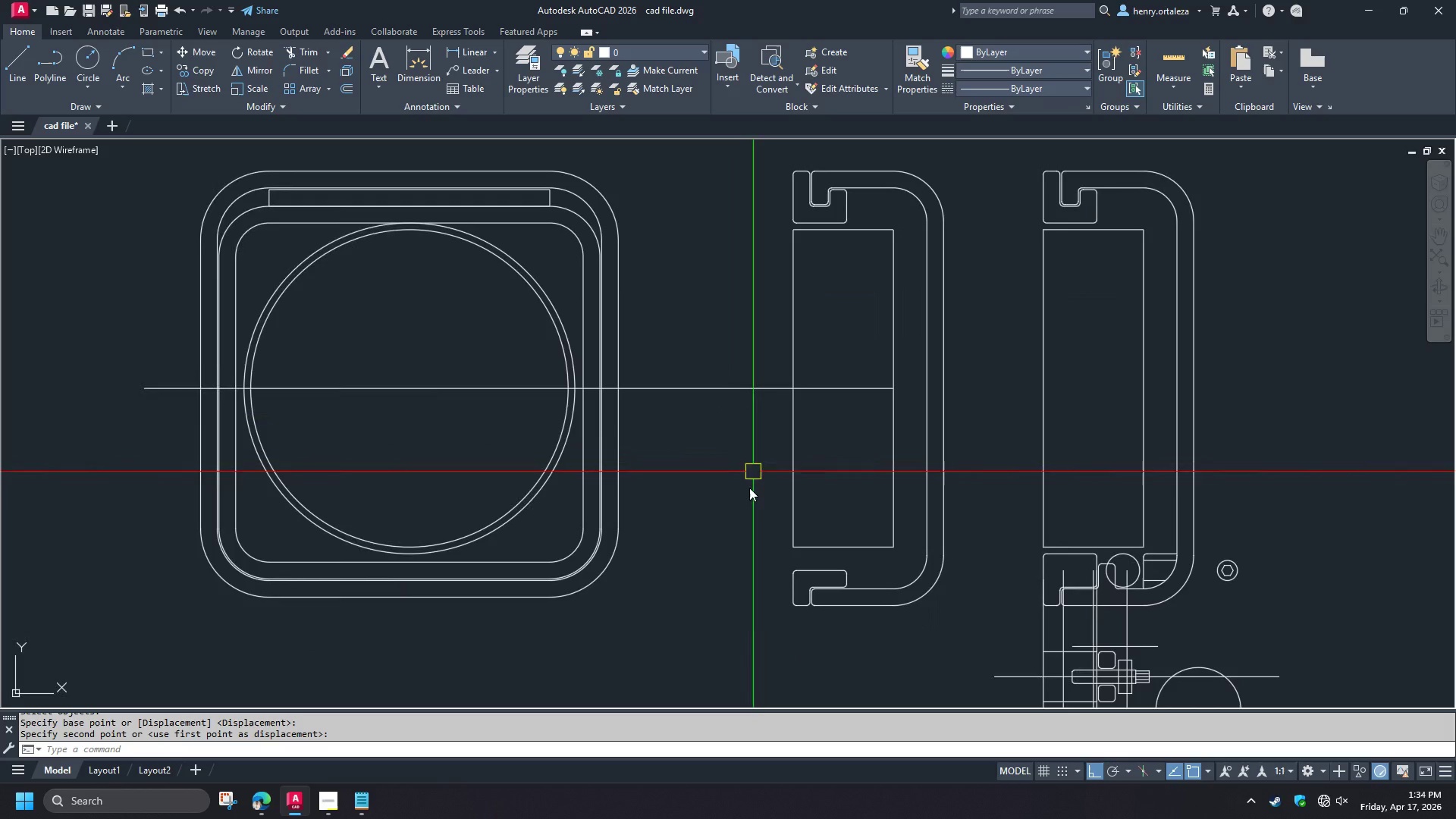 
key(L)
 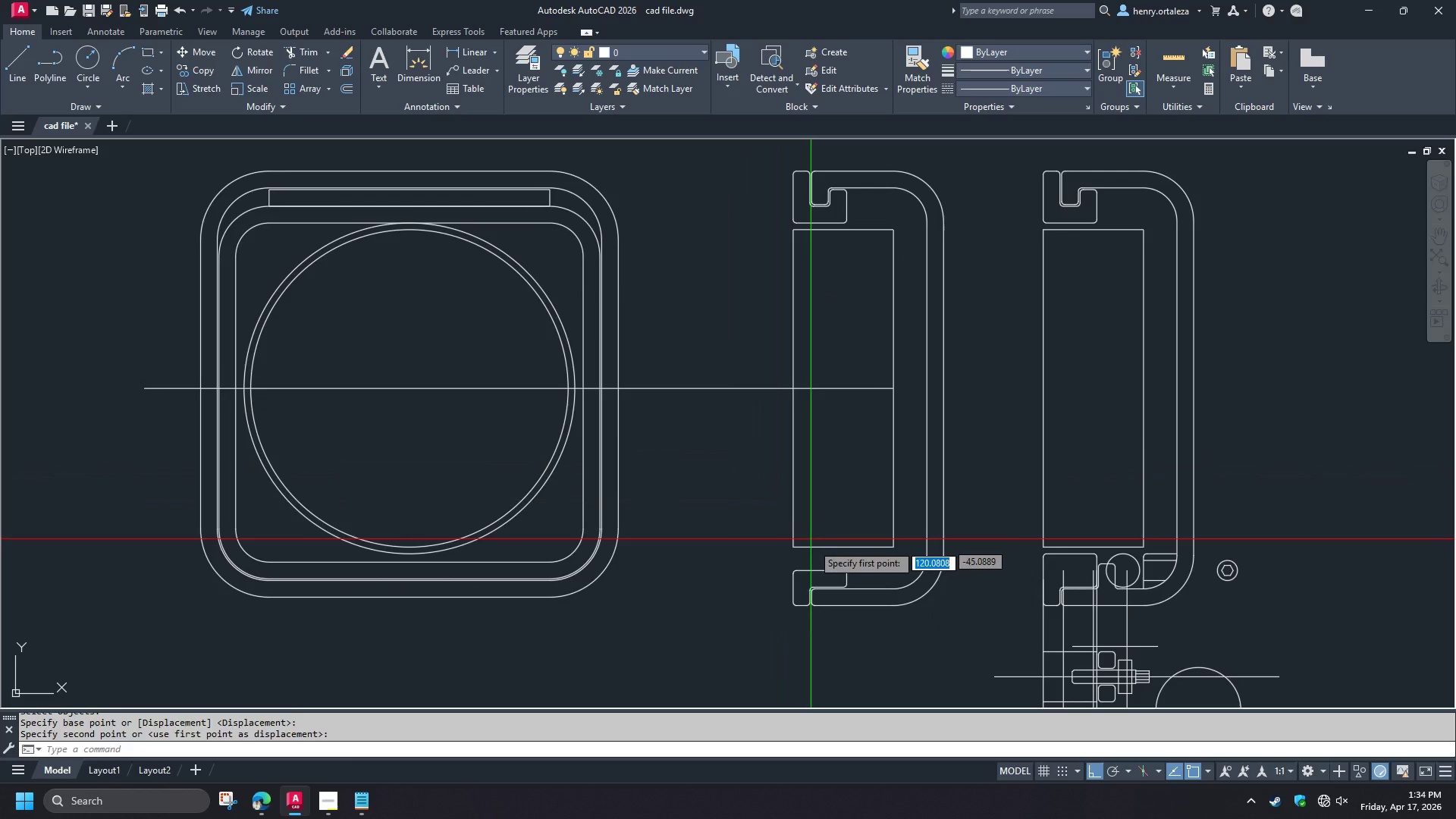 
key(Space)
 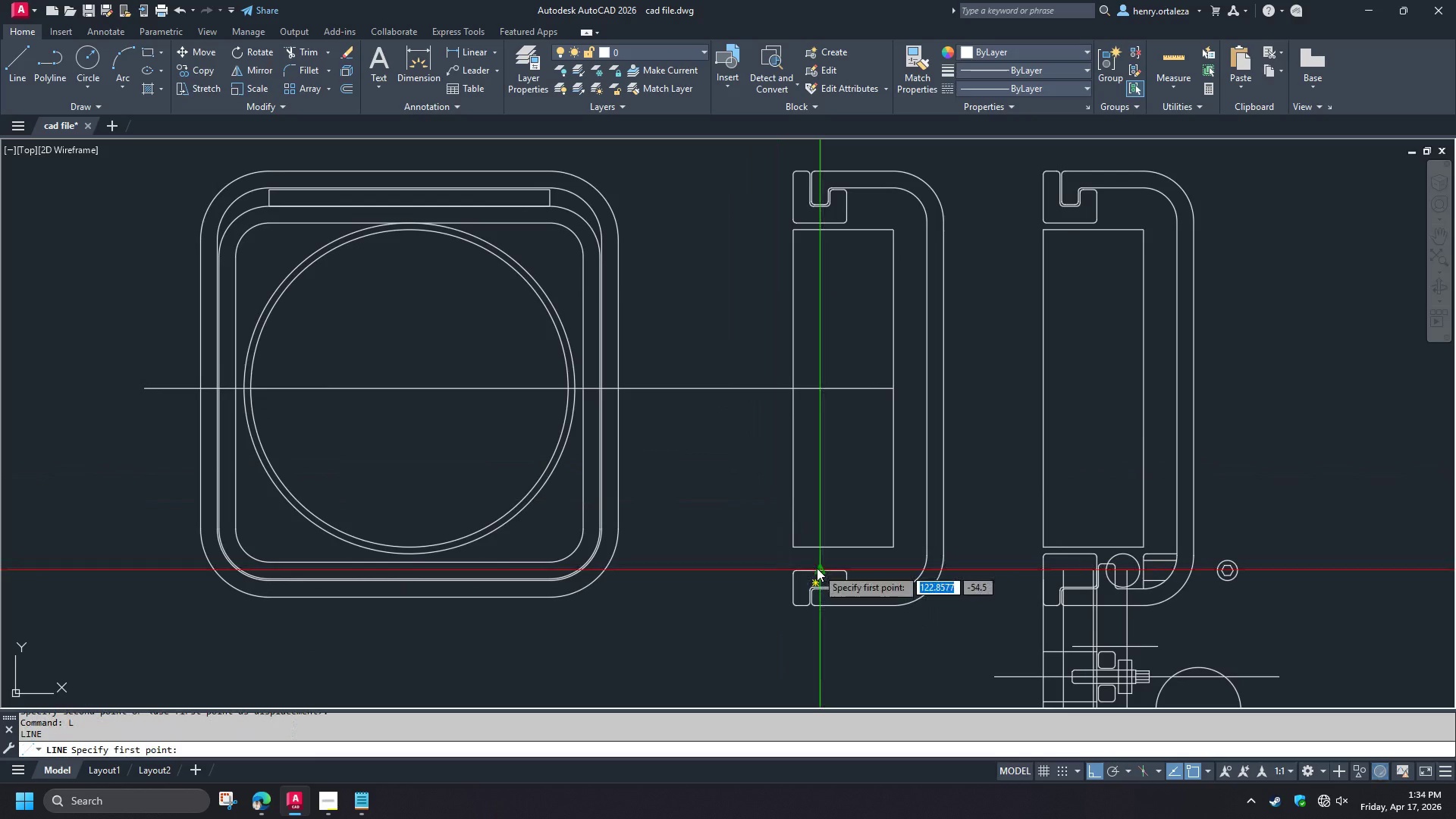 
left_click([817, 568])
 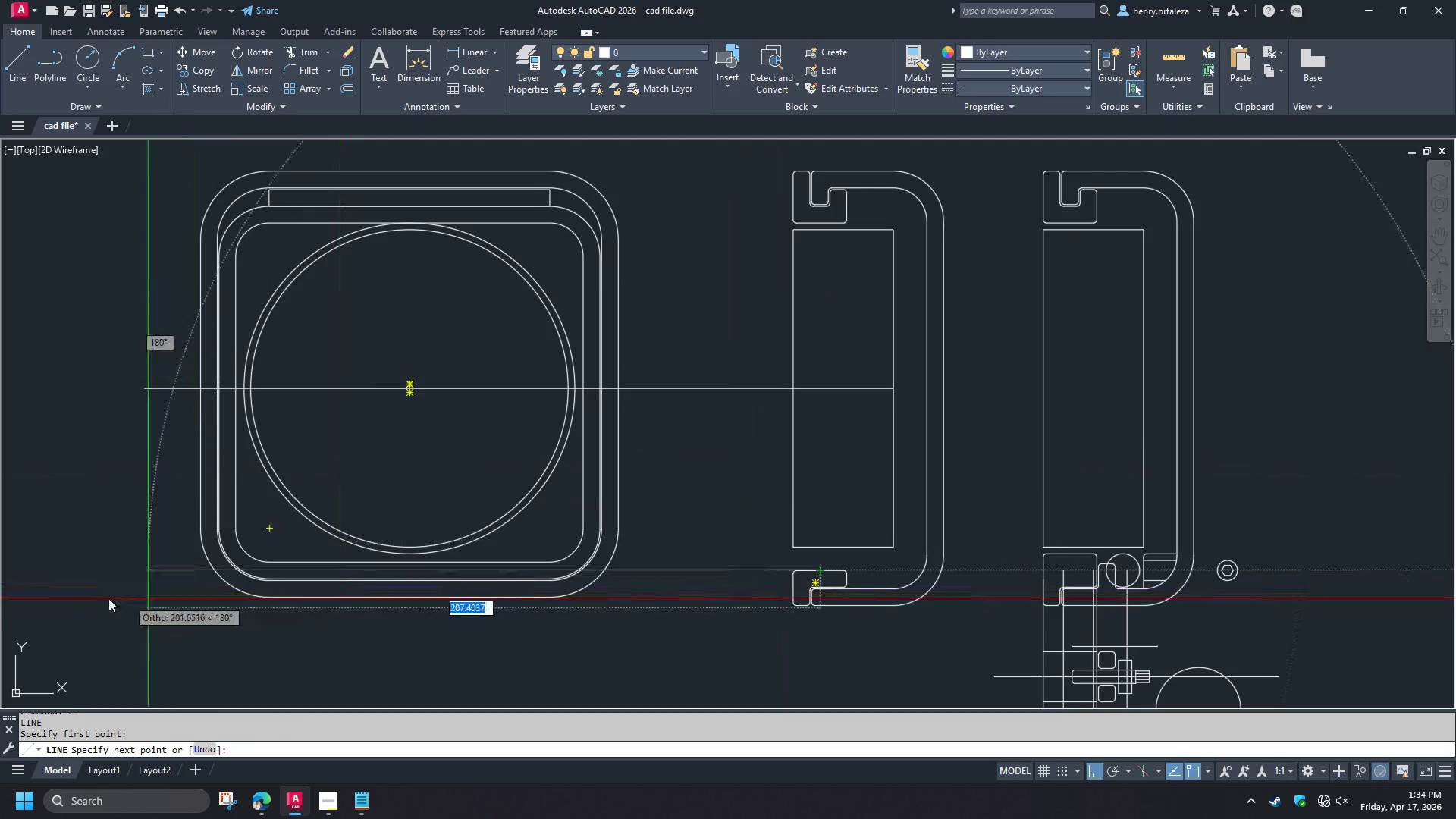 
left_click([64, 606])
 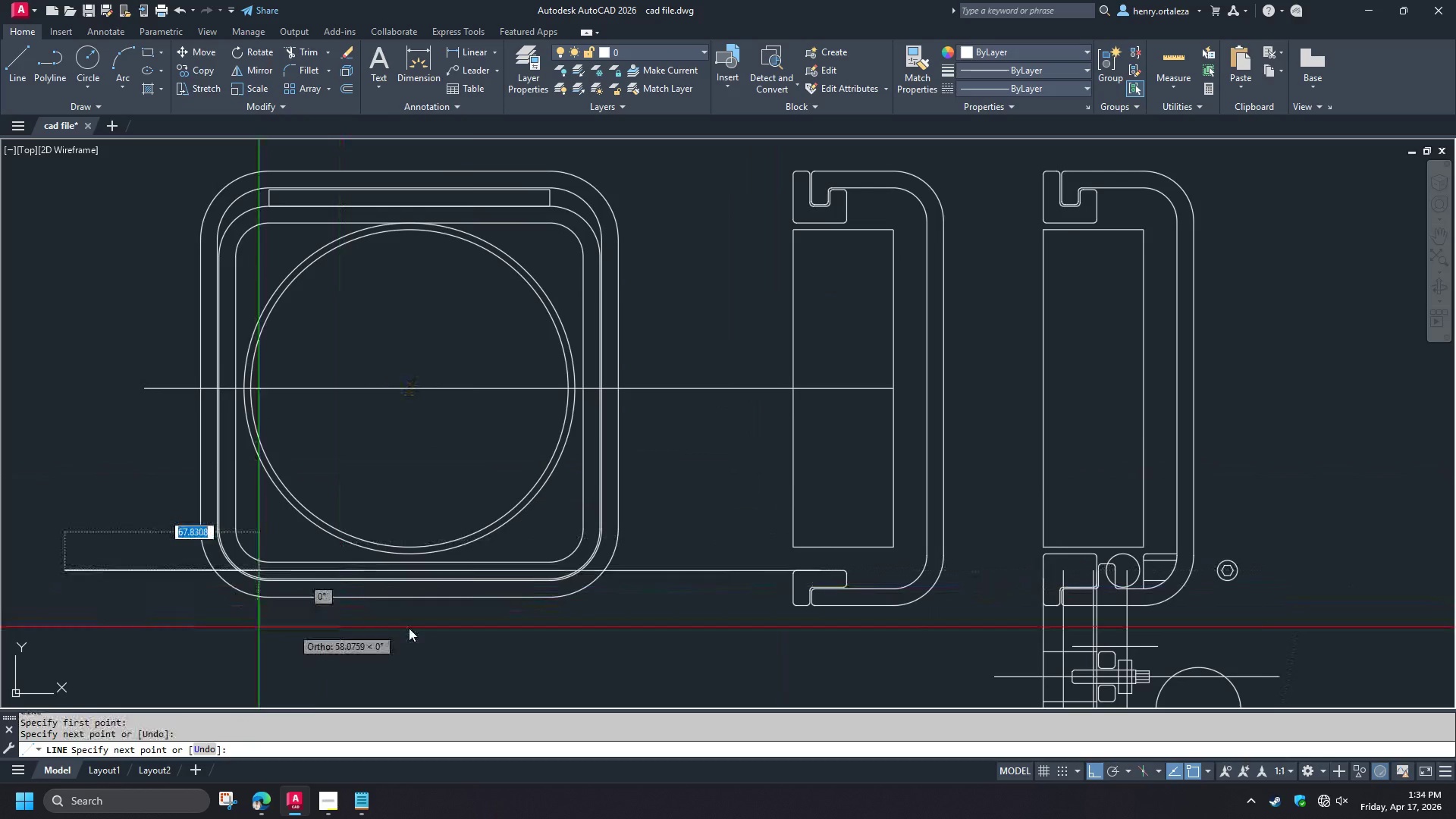 
key(Space)
 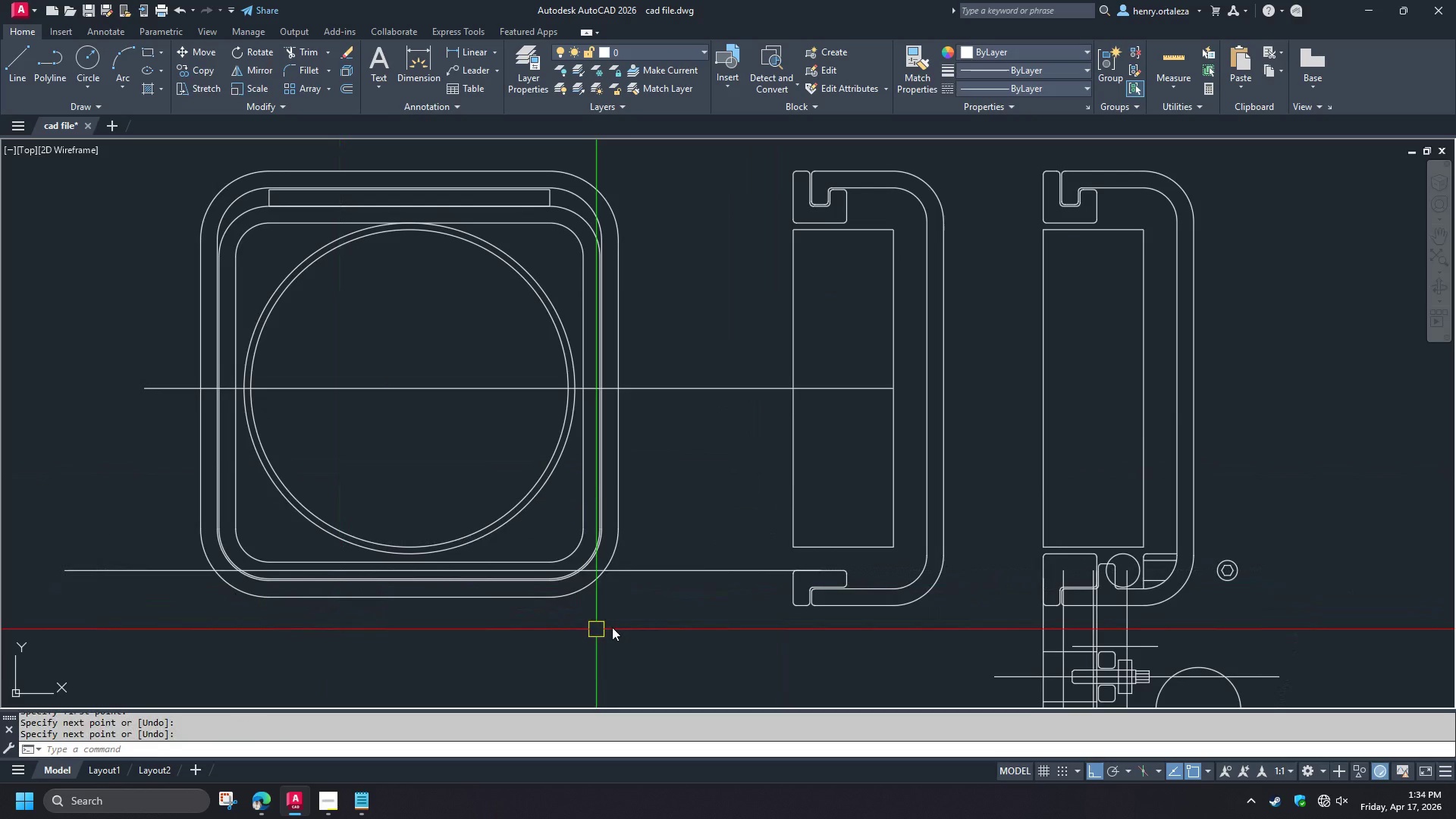 
key(S)
 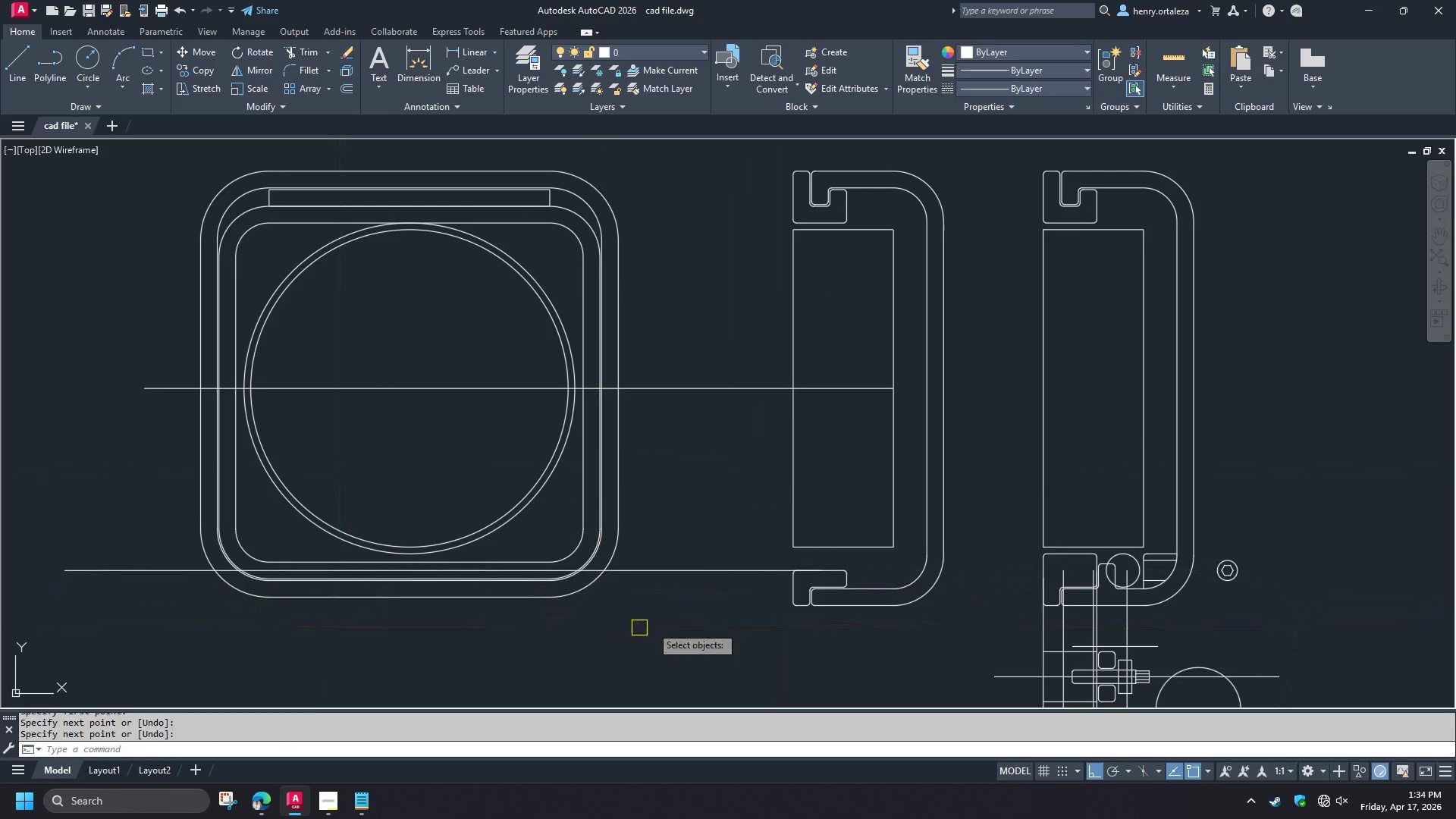 
key(Space)
 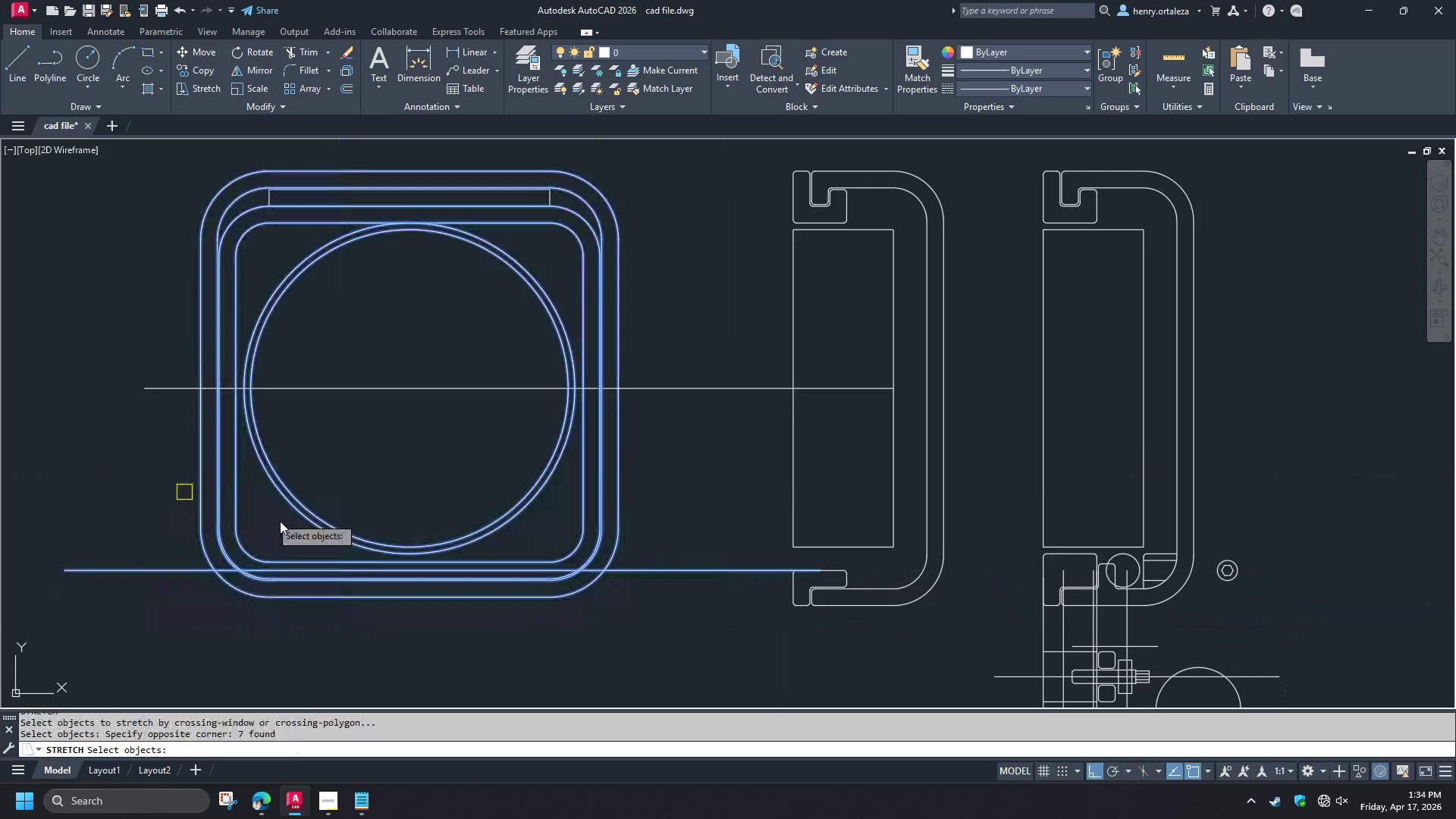 
key(Space)
 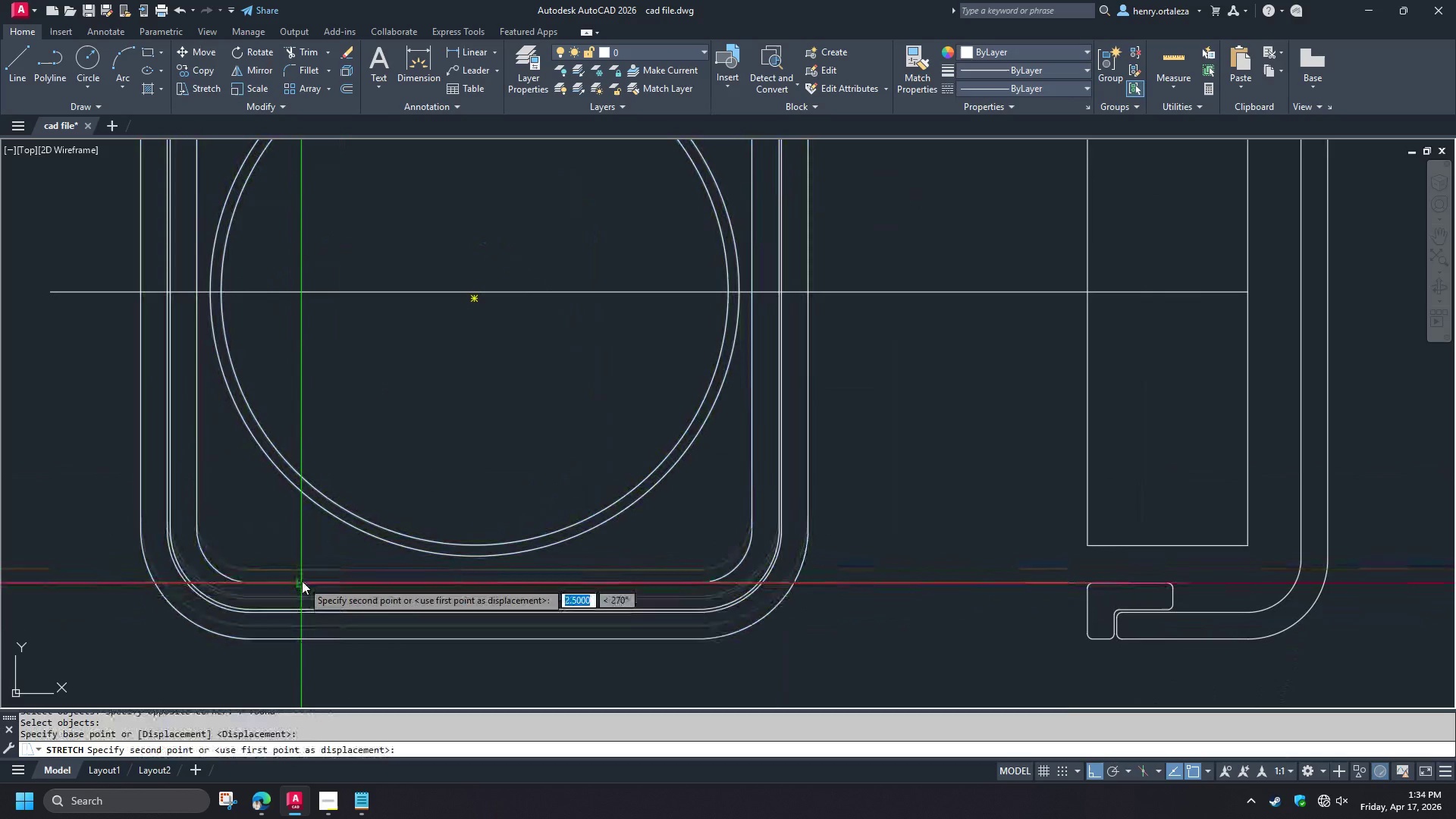 
scroll: coordinate [300, 551], scroll_direction: up, amount: 1.0
 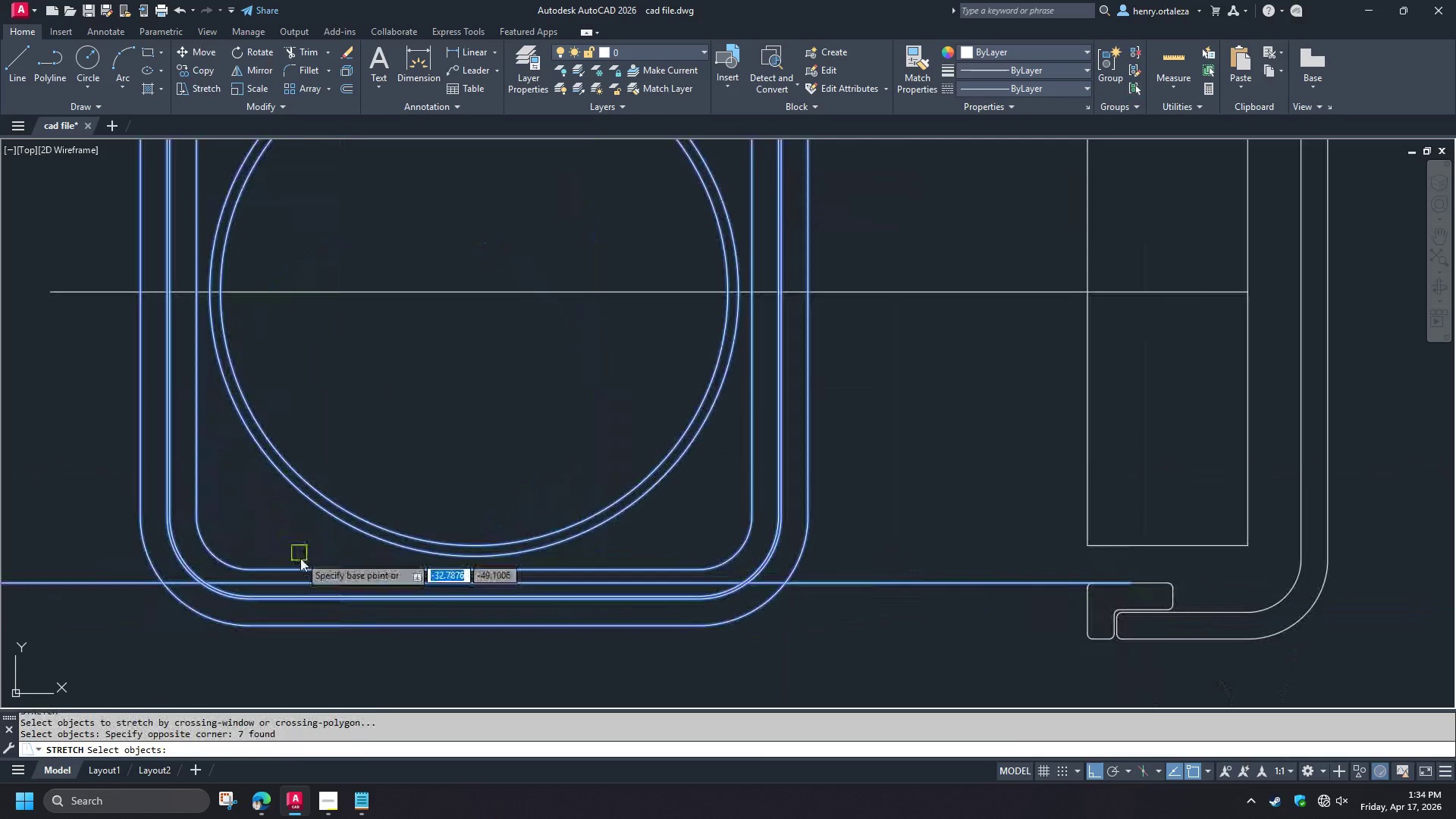 
left_click([302, 581])
 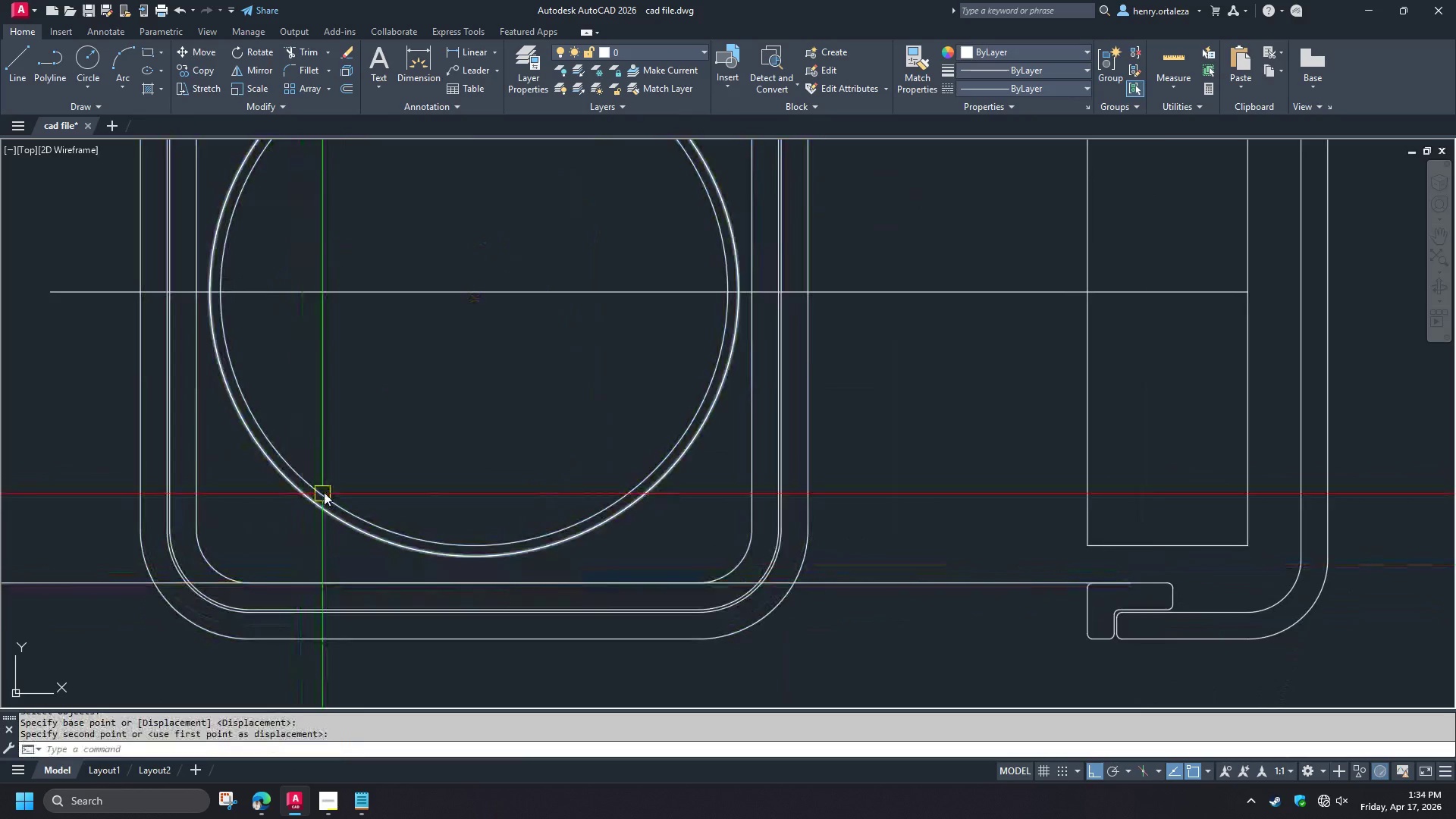 
scroll: coordinate [325, 490], scroll_direction: down, amount: 2.0
 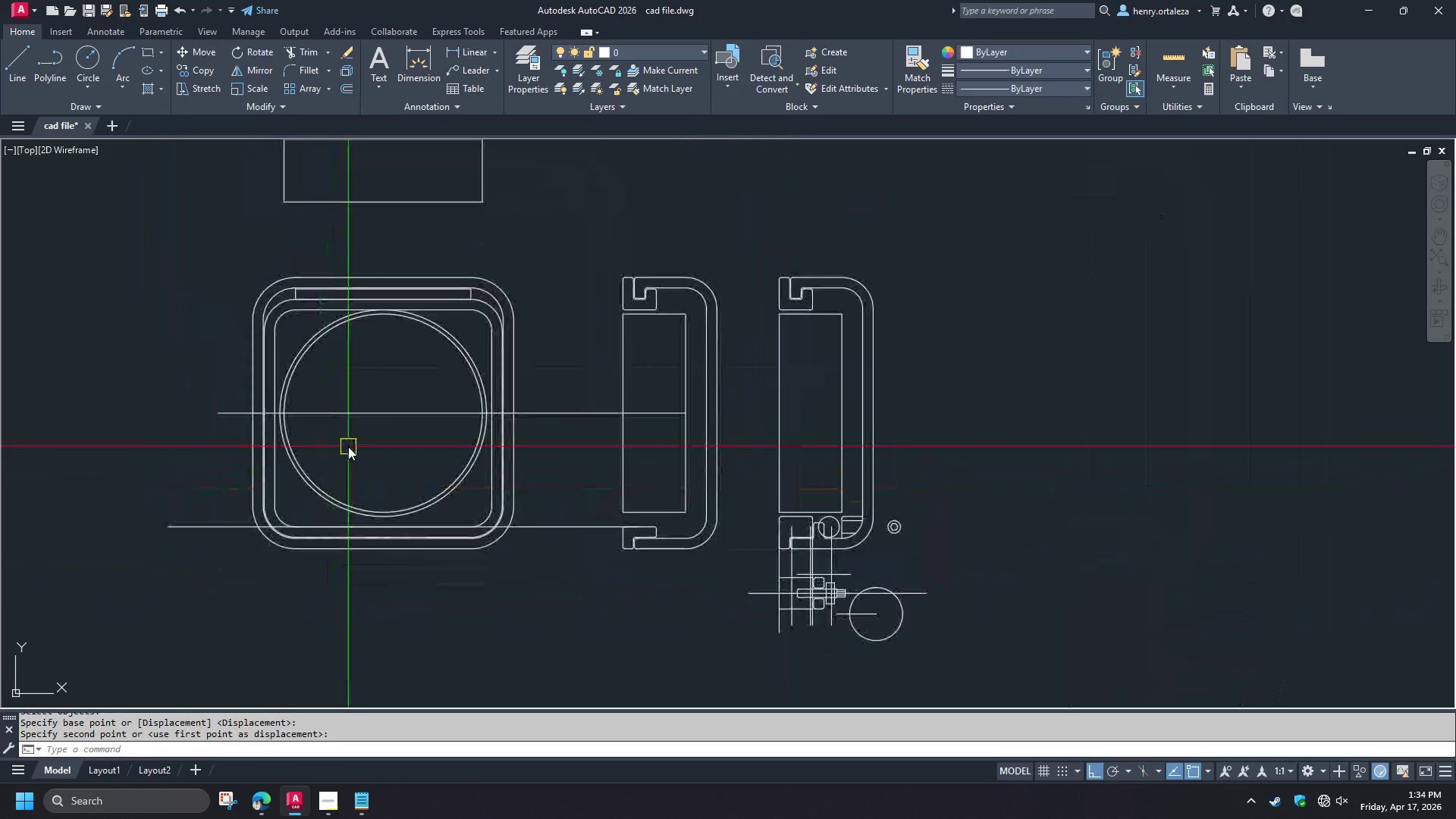 
type(di )
 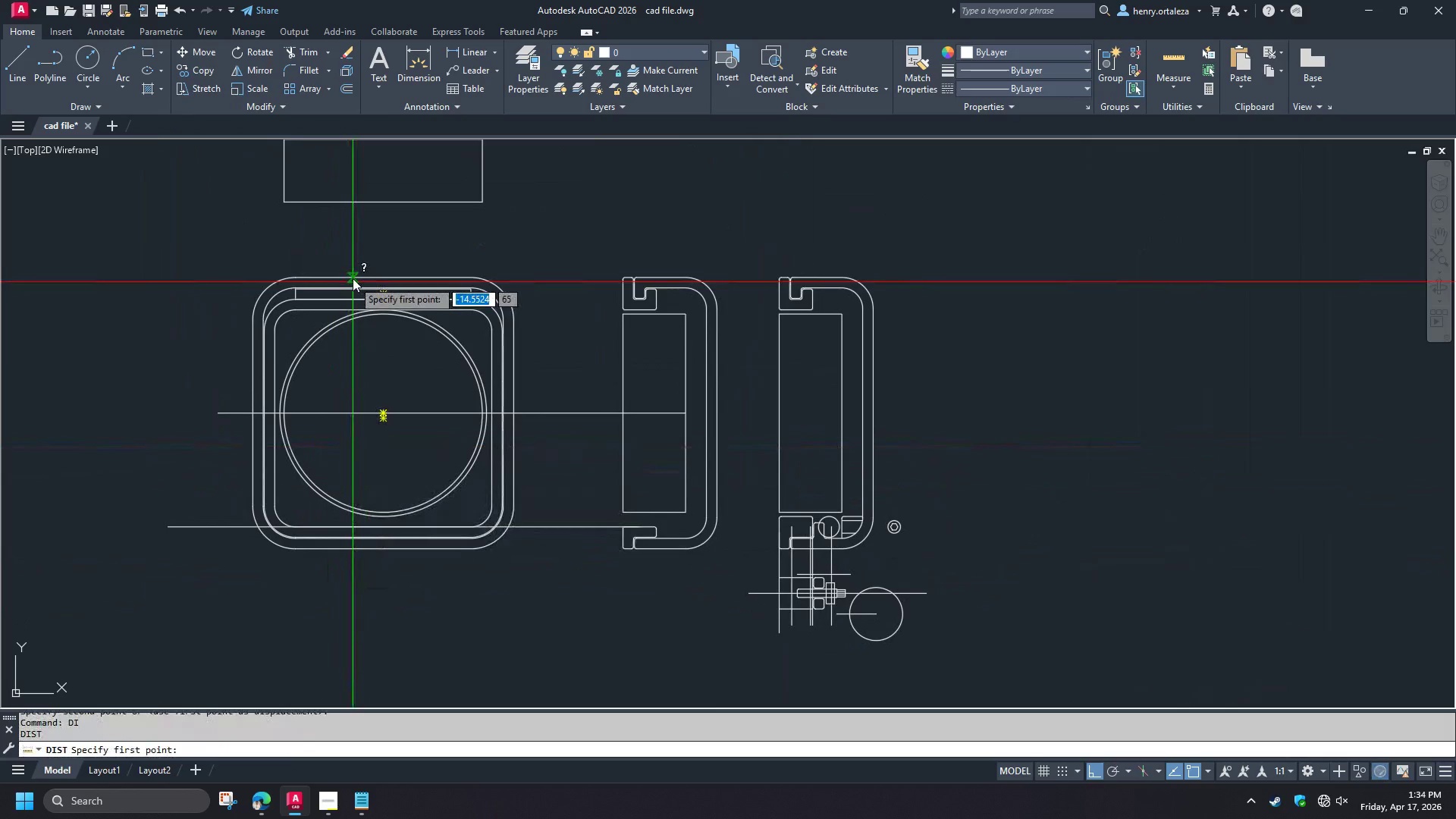 
left_click([353, 278])
 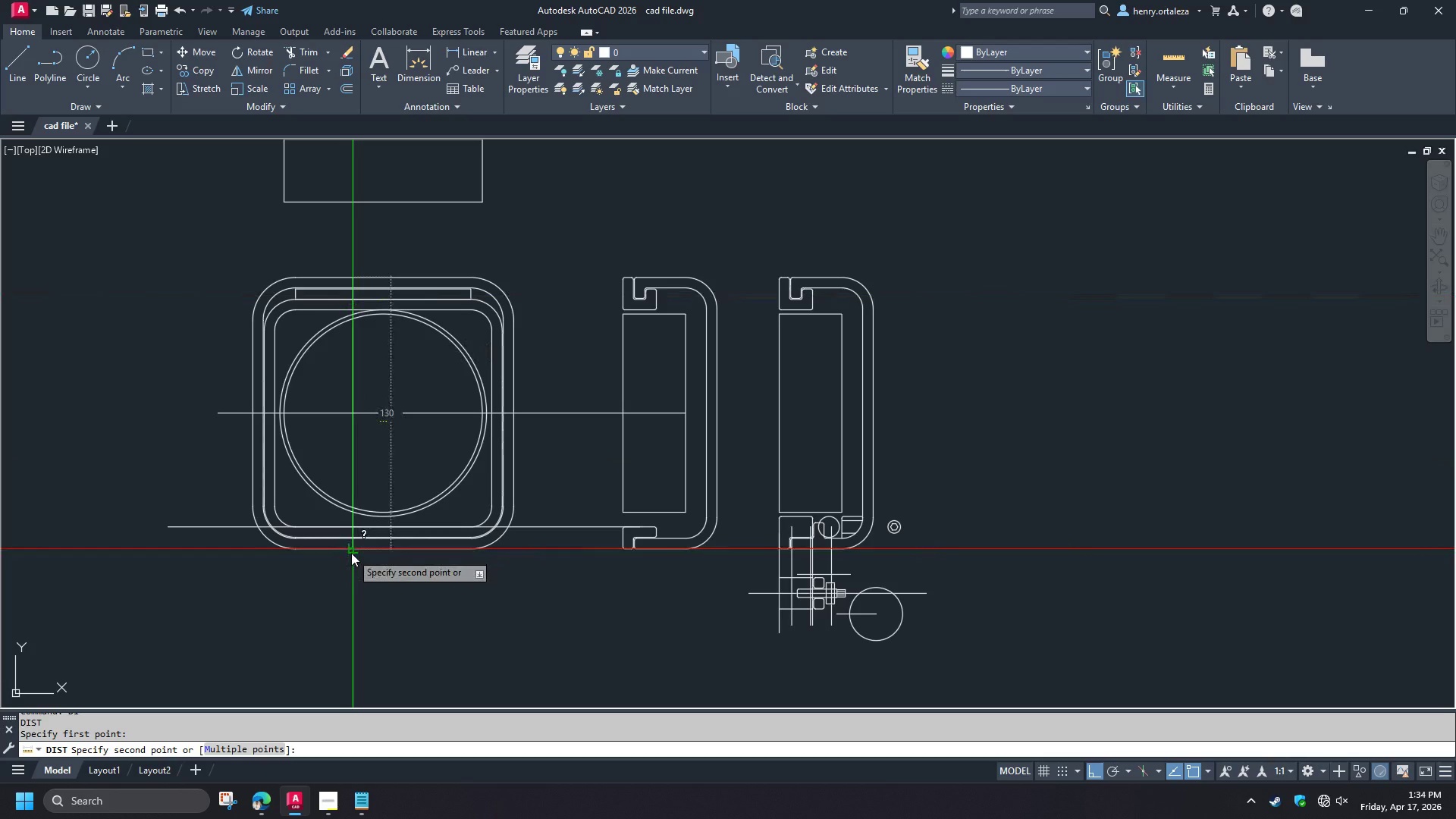 
key(Escape)
 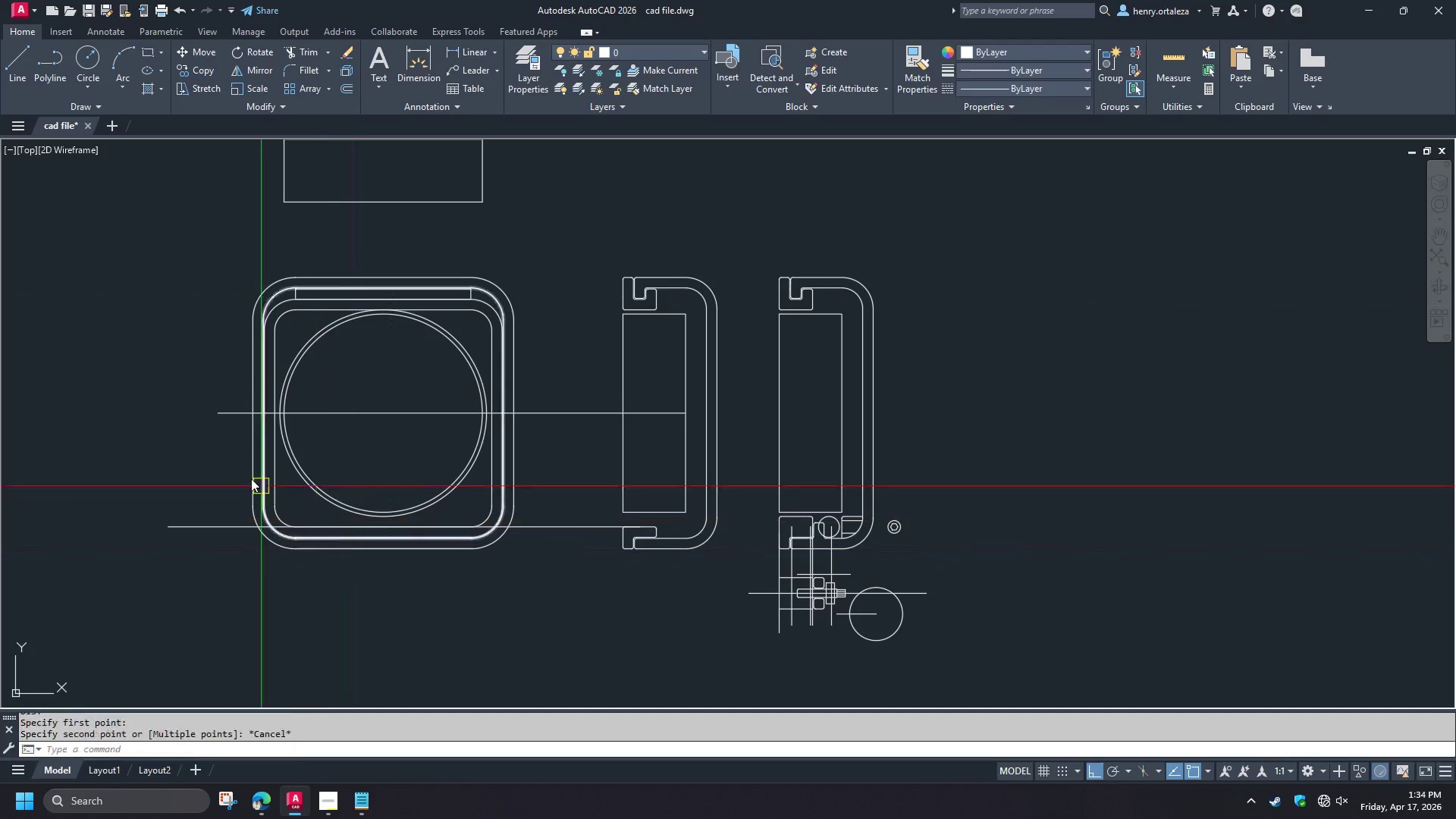 
key(Space)
 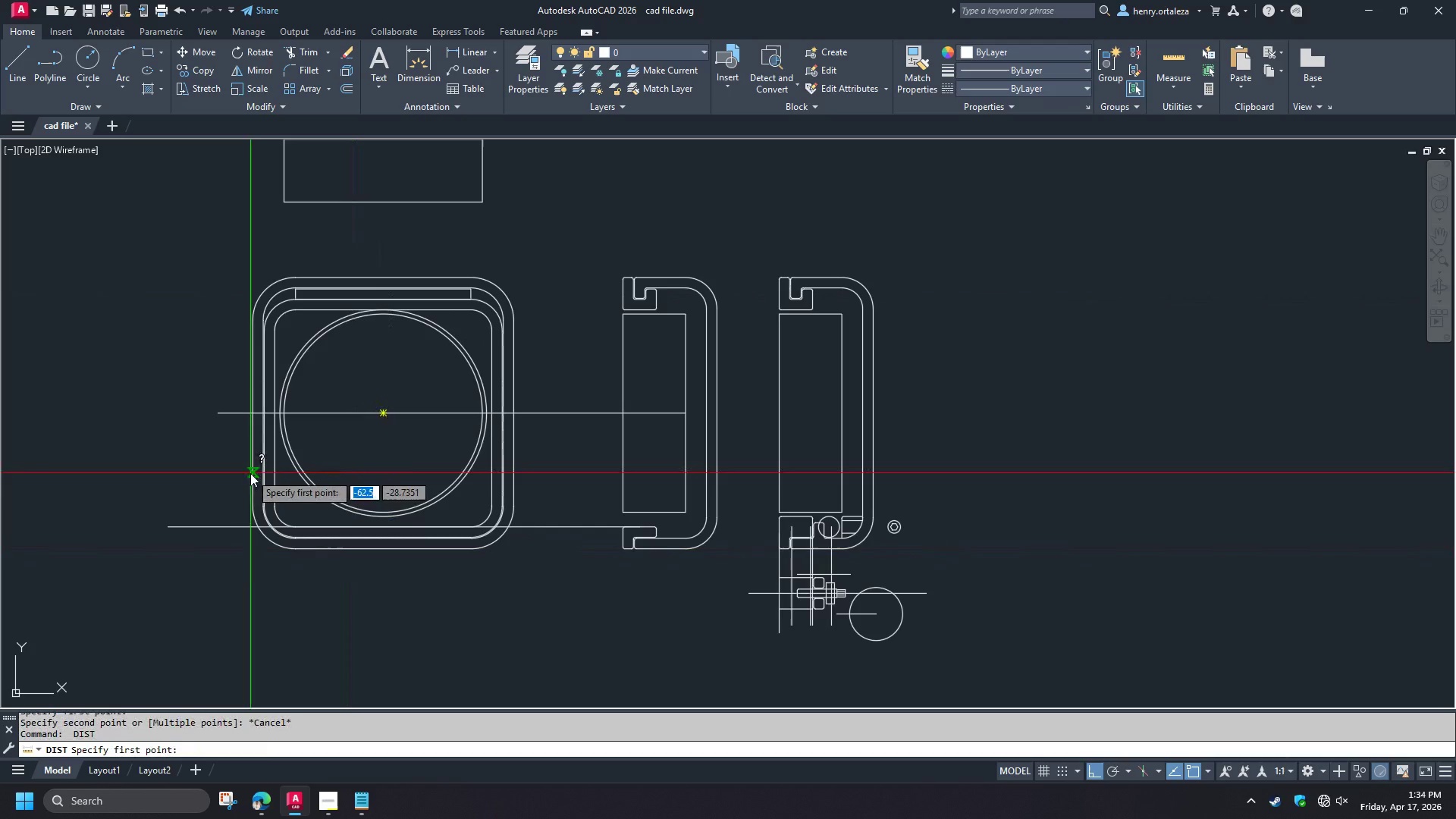 
left_click([250, 473])
 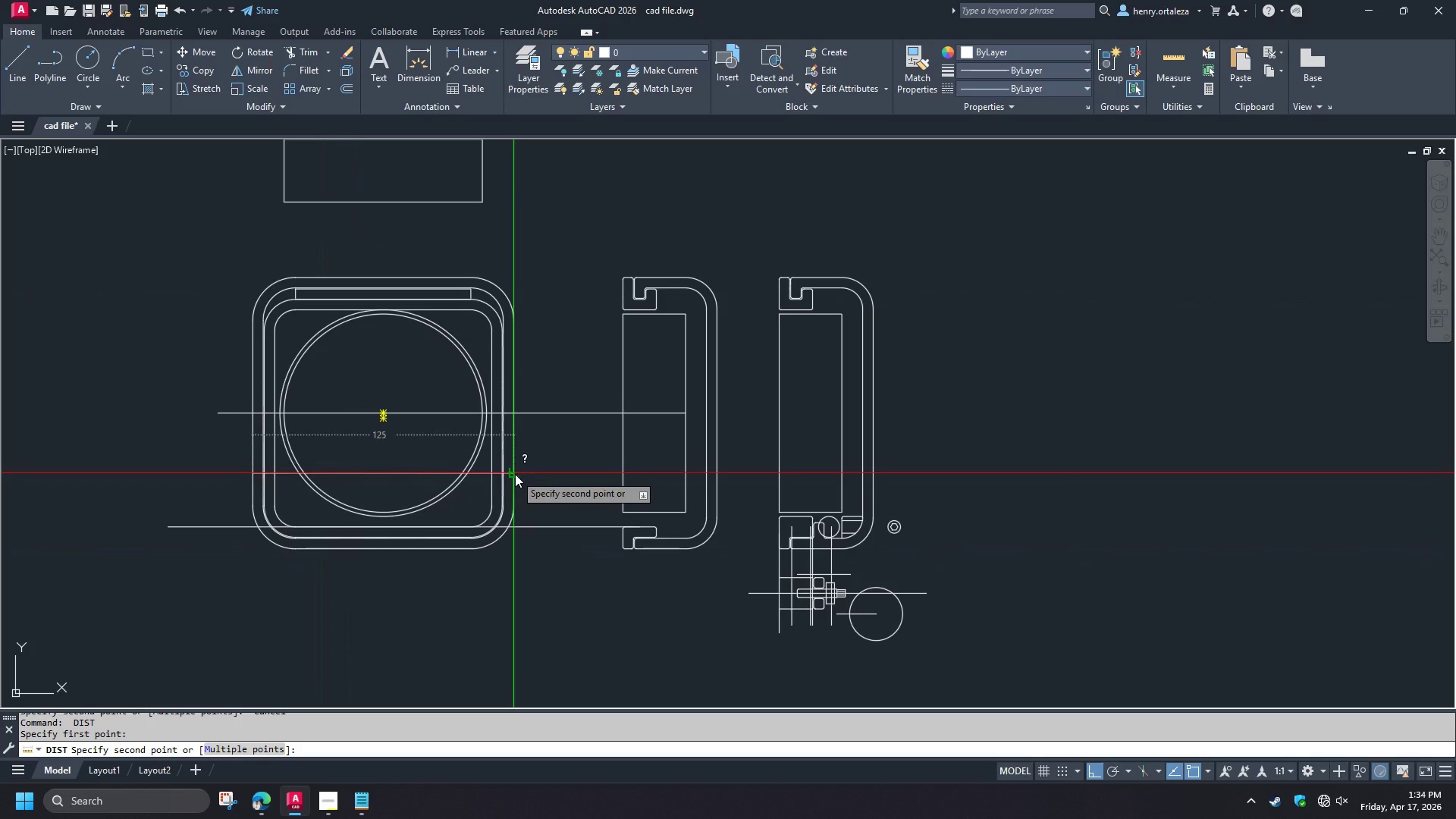 
key(Escape)
 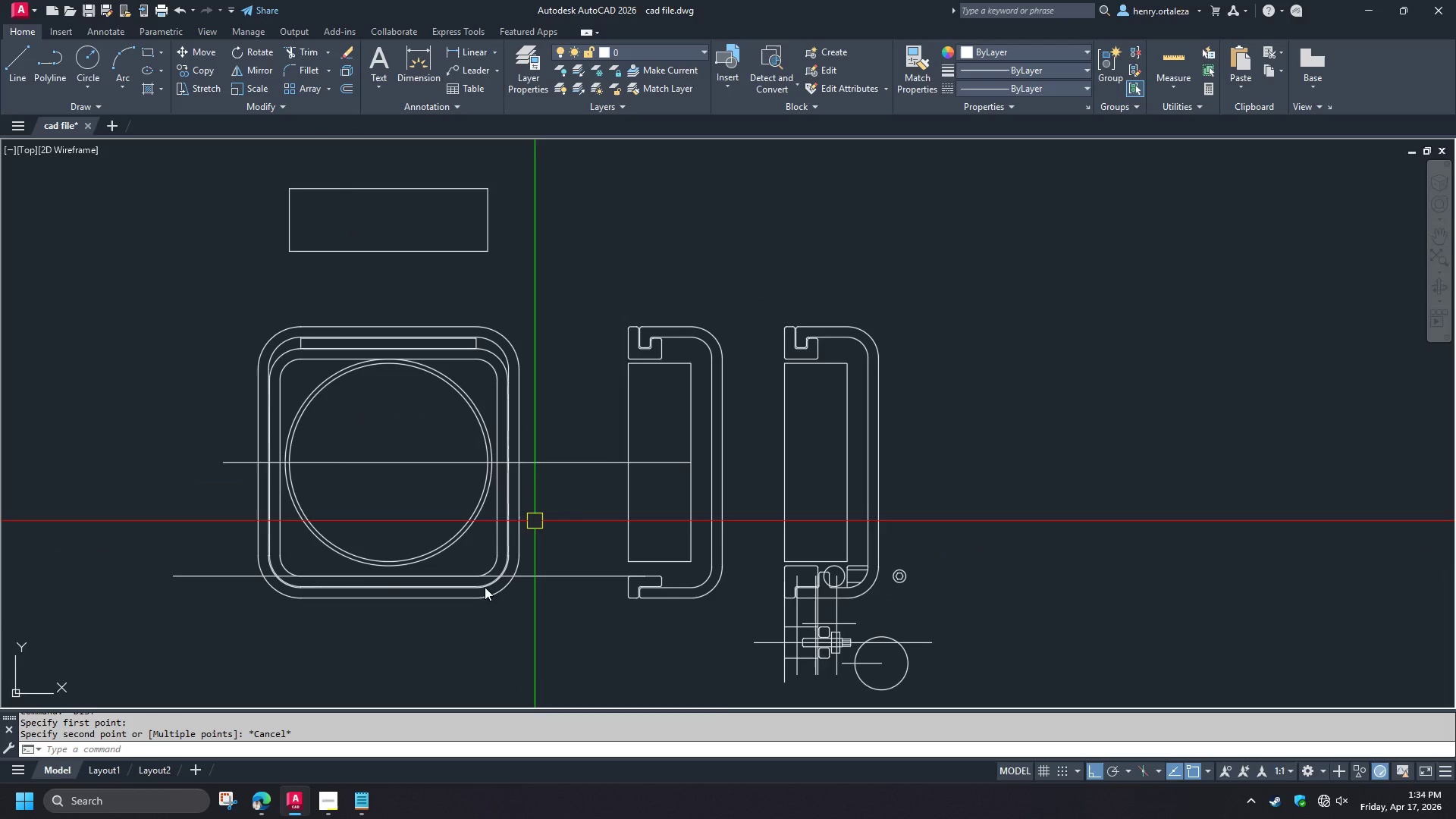 
type(xl v )
 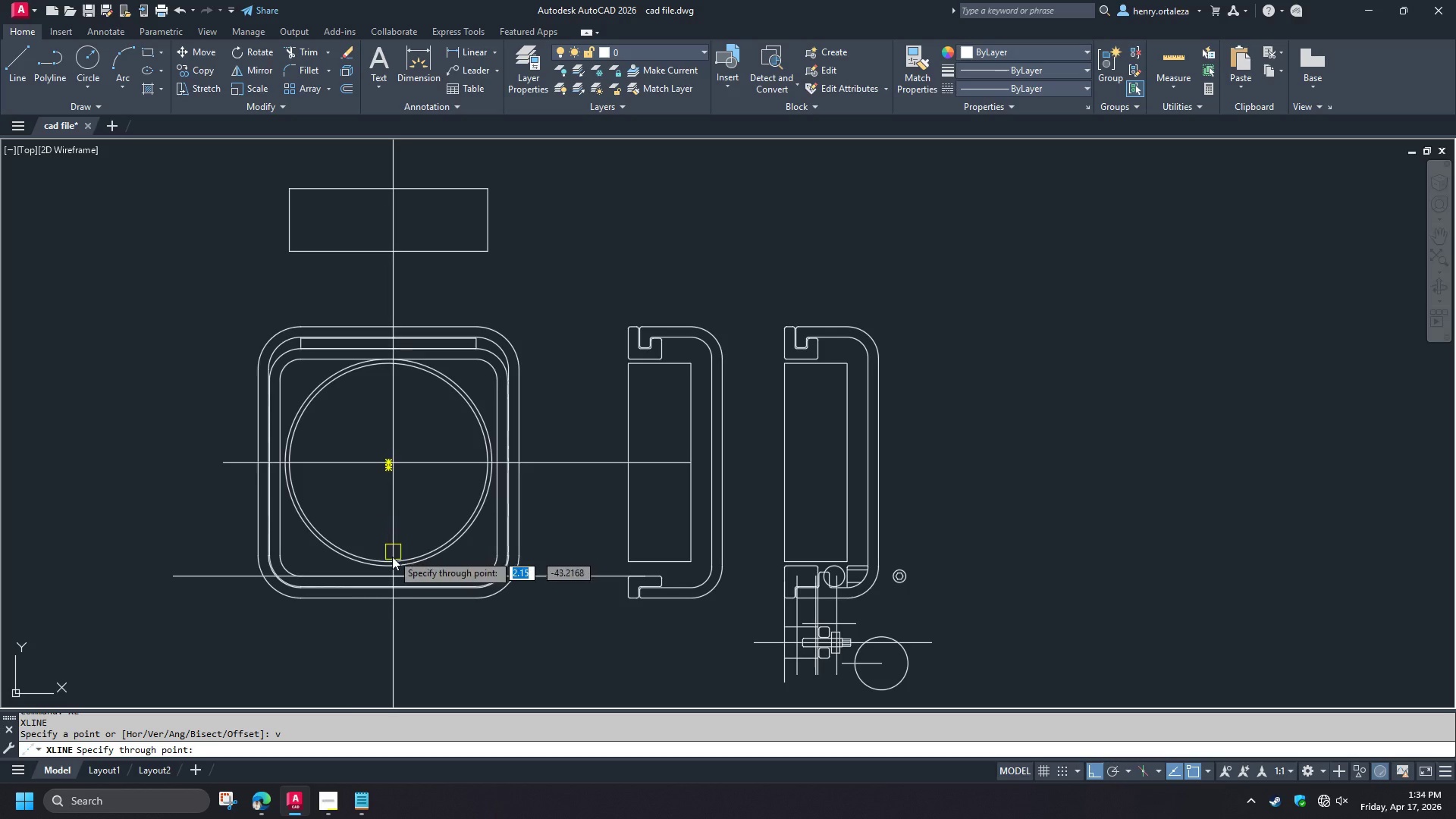 
type(cen )
 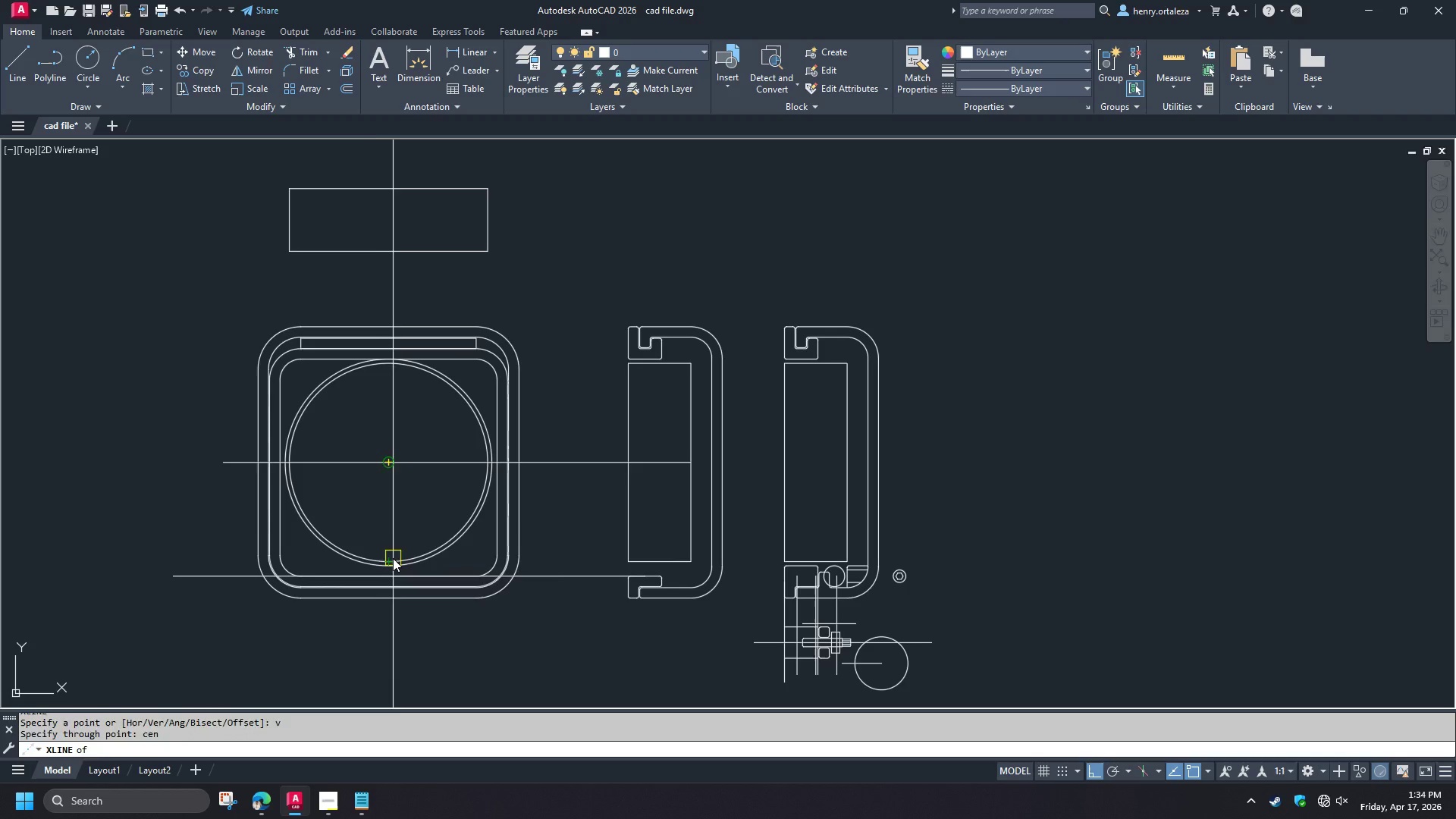 
left_click([393, 558])
 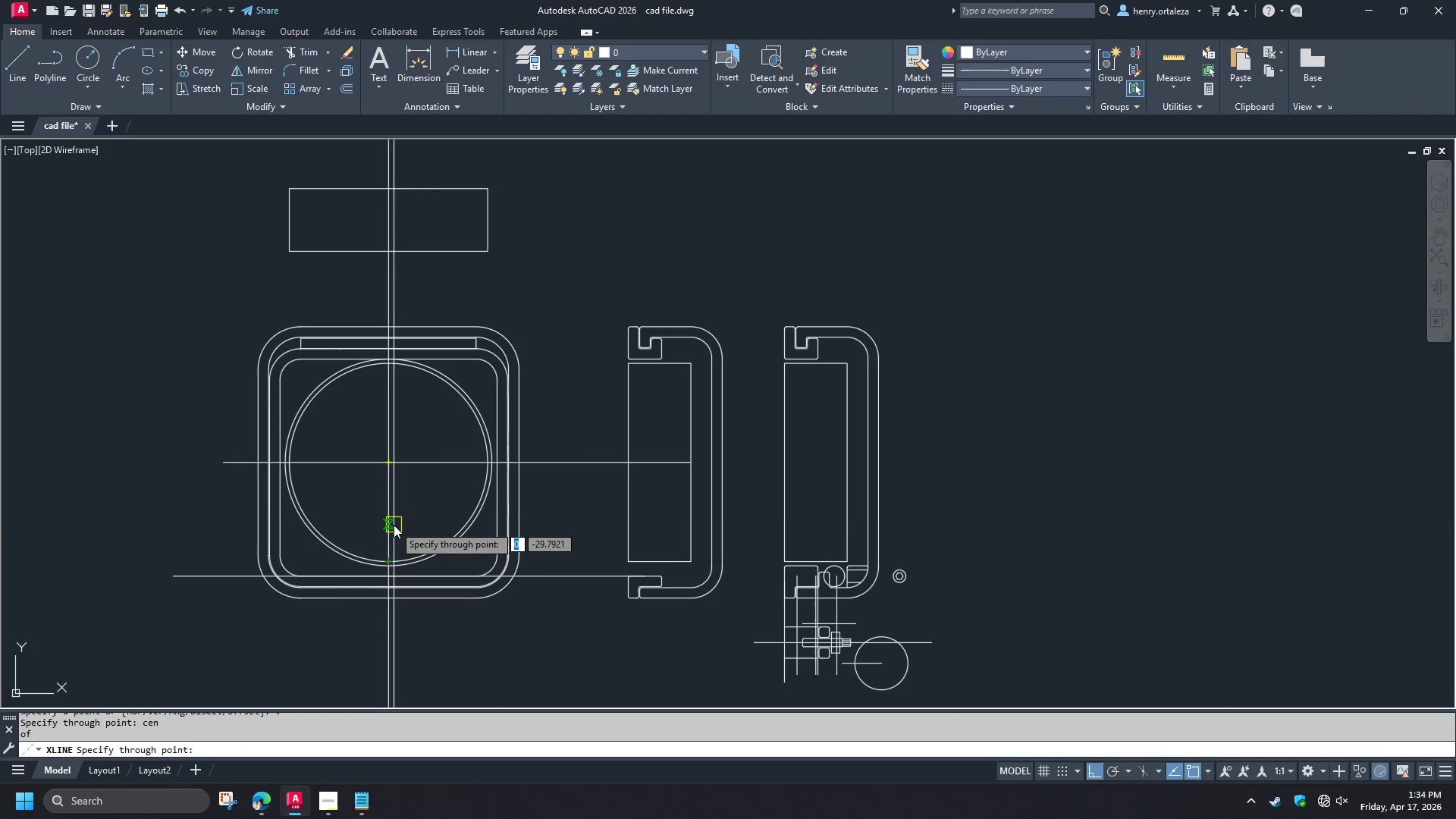 
key(Space)
 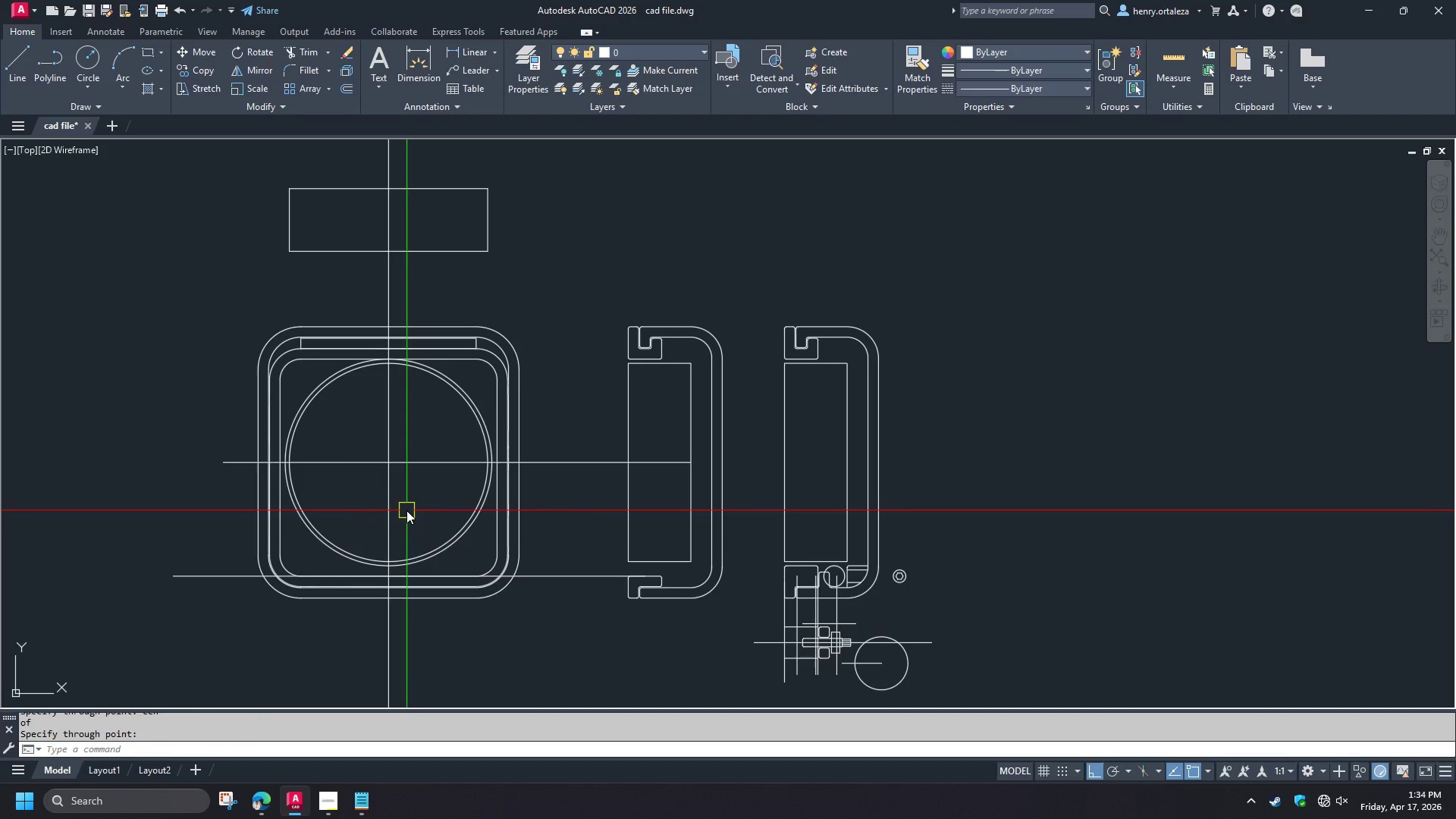 
scroll: coordinate [407, 513], scroll_direction: down, amount: 2.0
 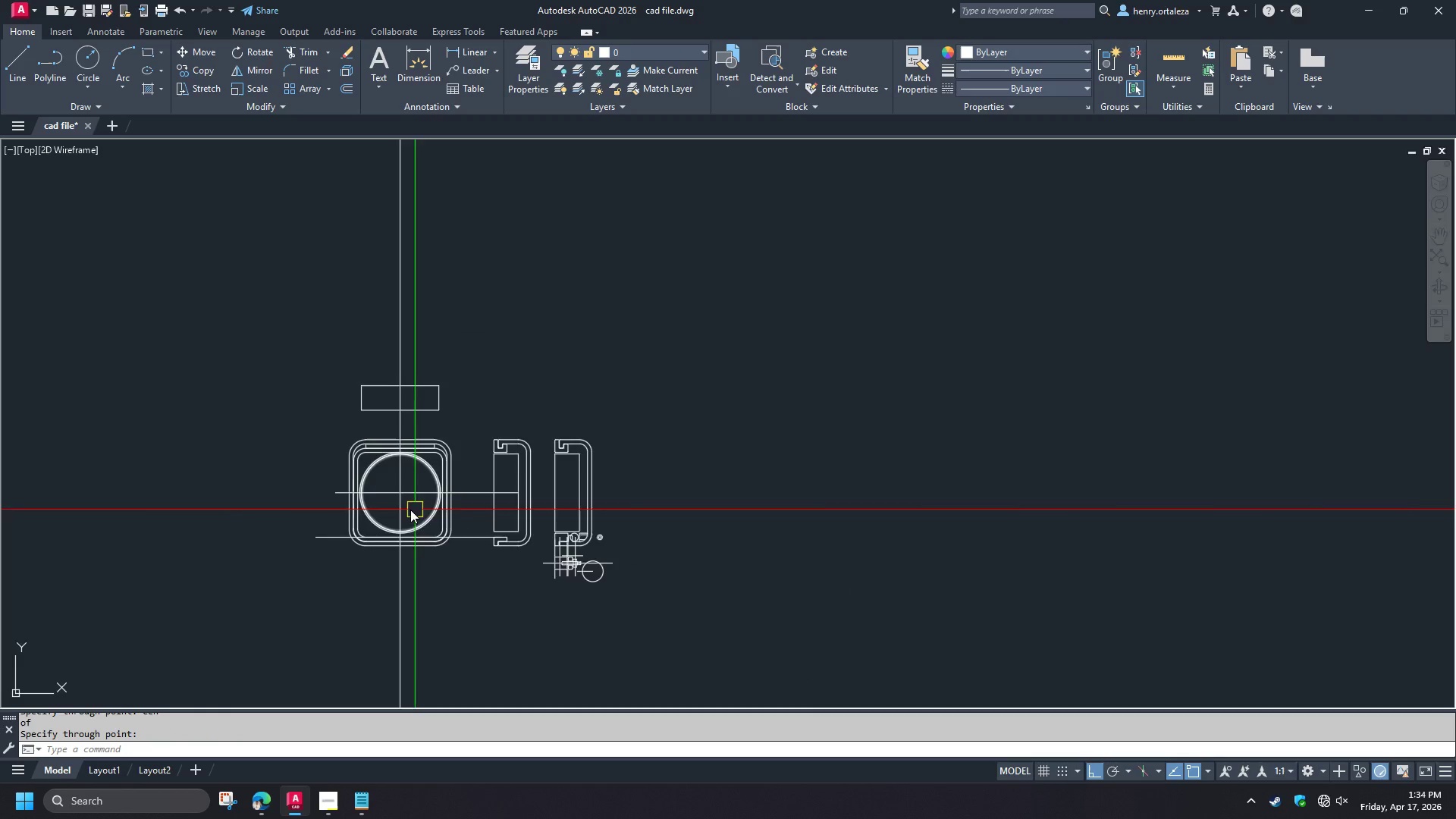 
scroll: coordinate [405, 512], scroll_direction: up, amount: 3.0
 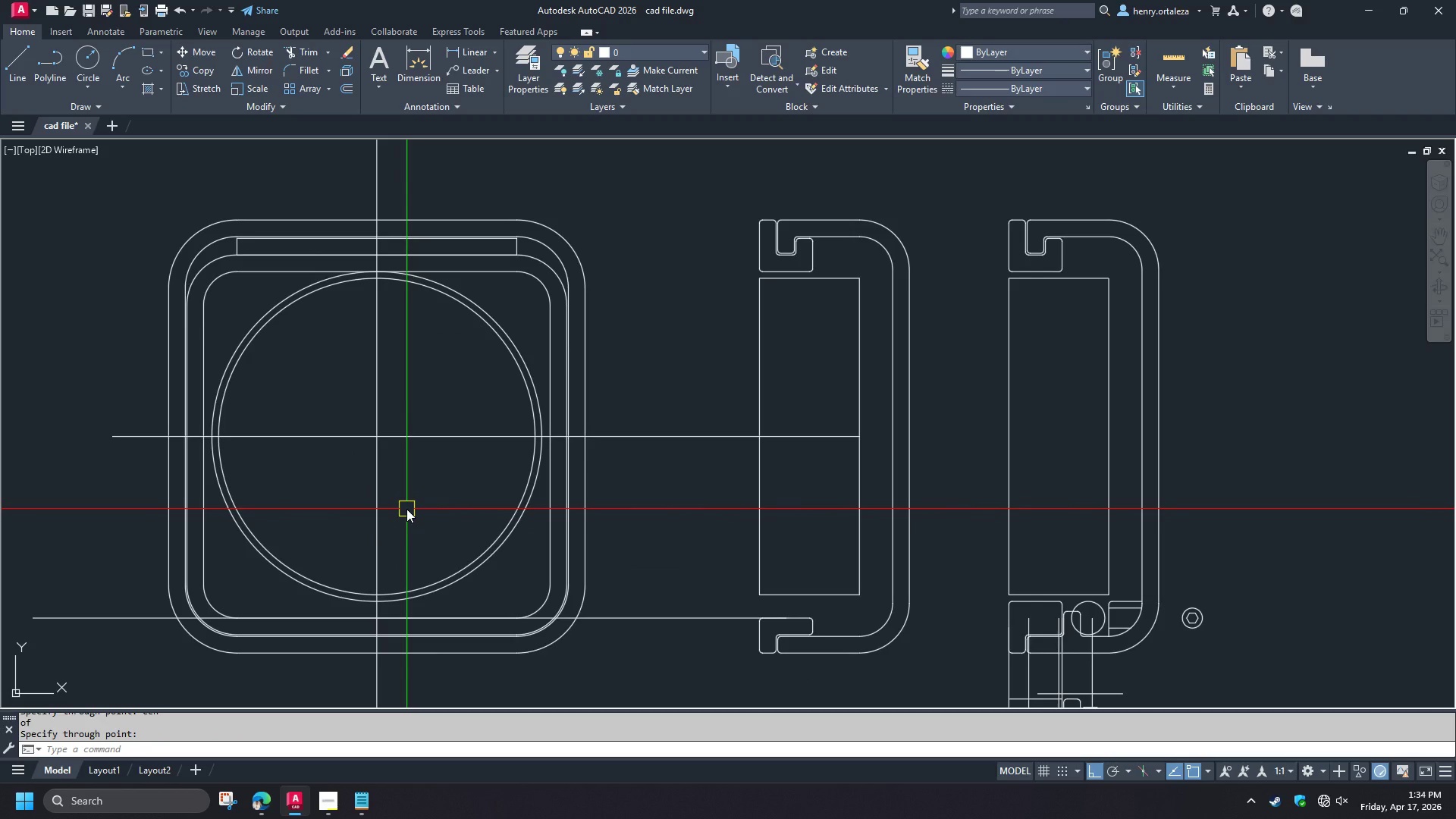 
scroll: coordinate [406, 509], scroll_direction: down, amount: 1.0
 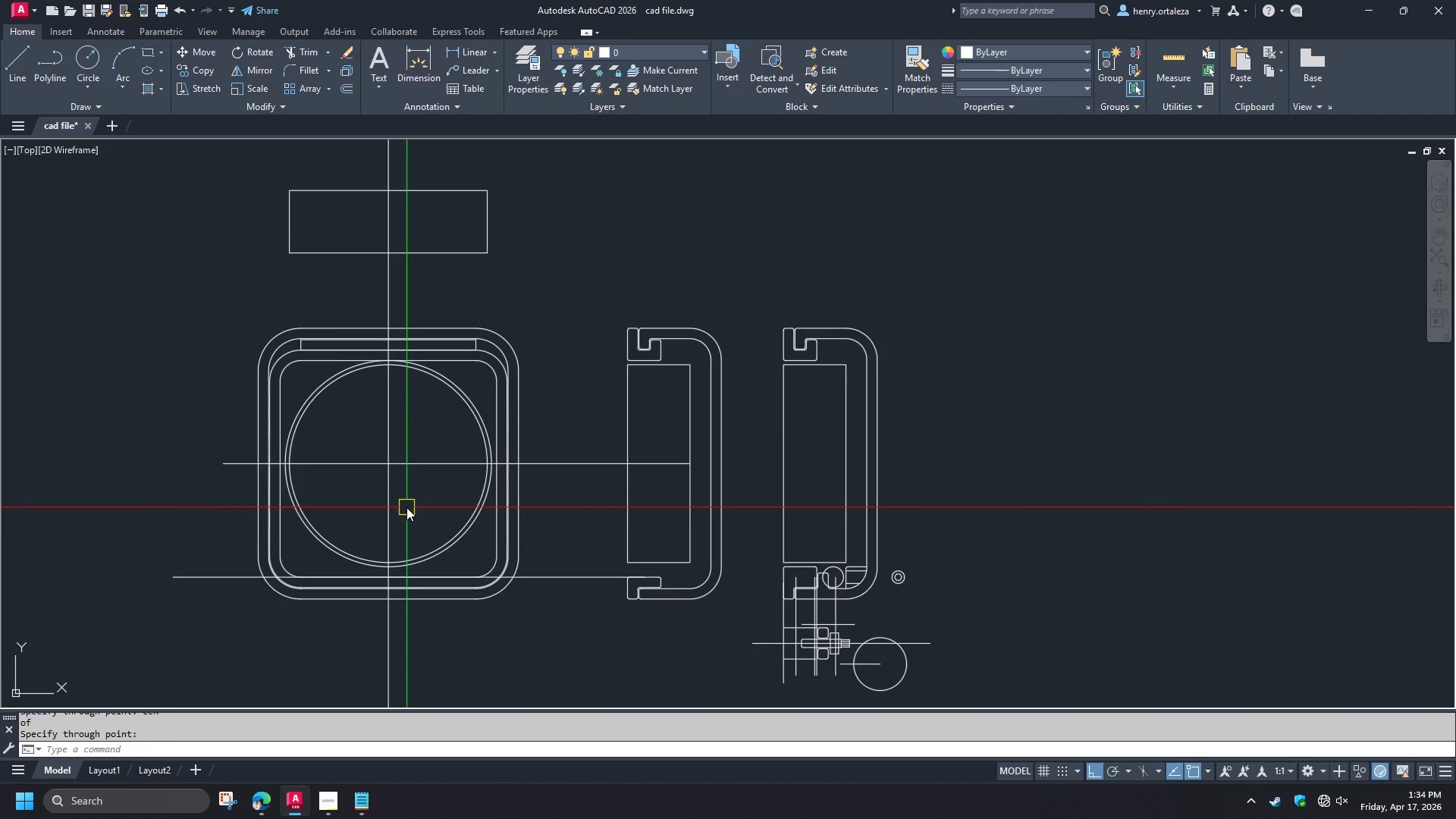 
key(O)
 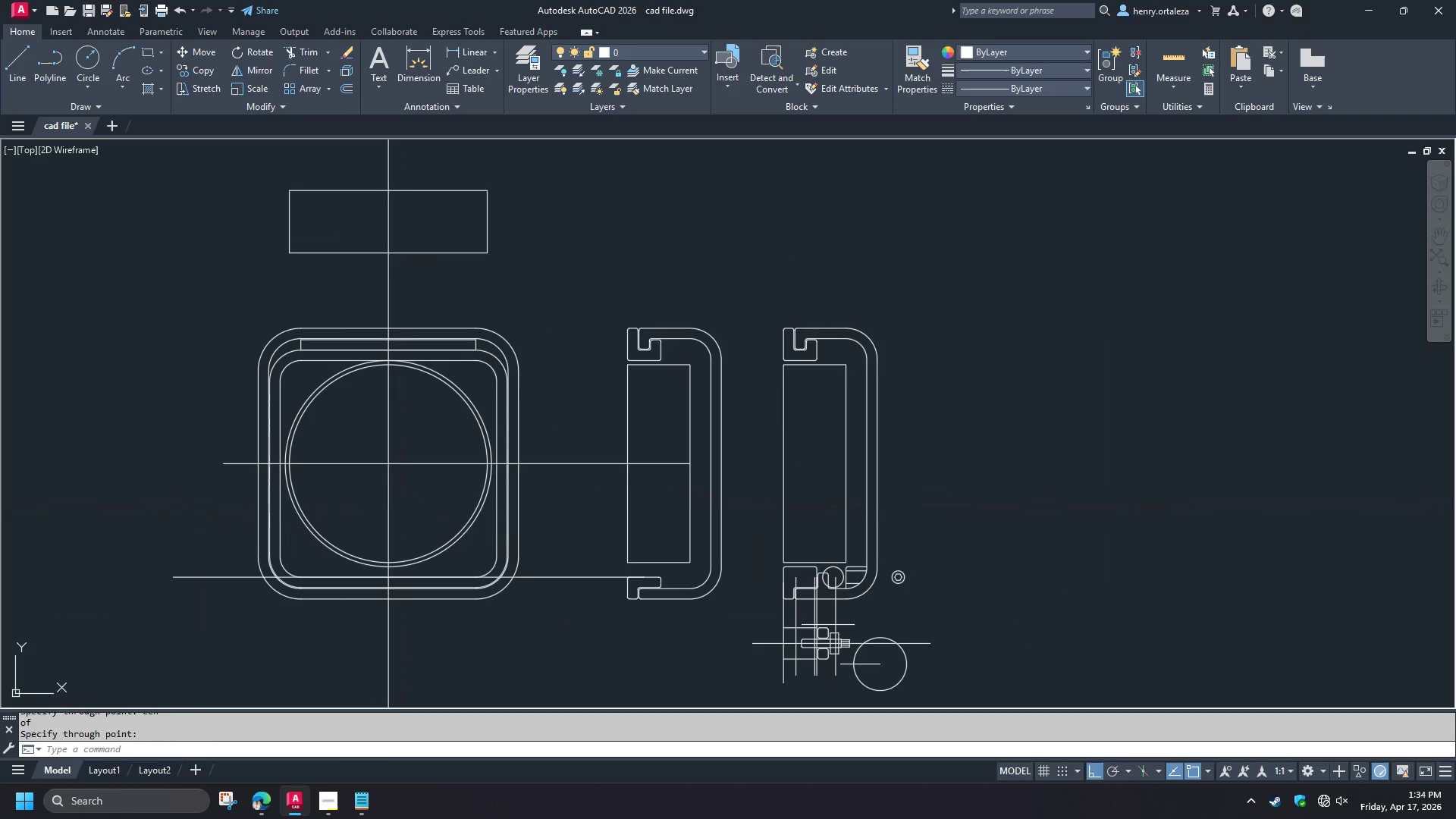 
key(Space)
 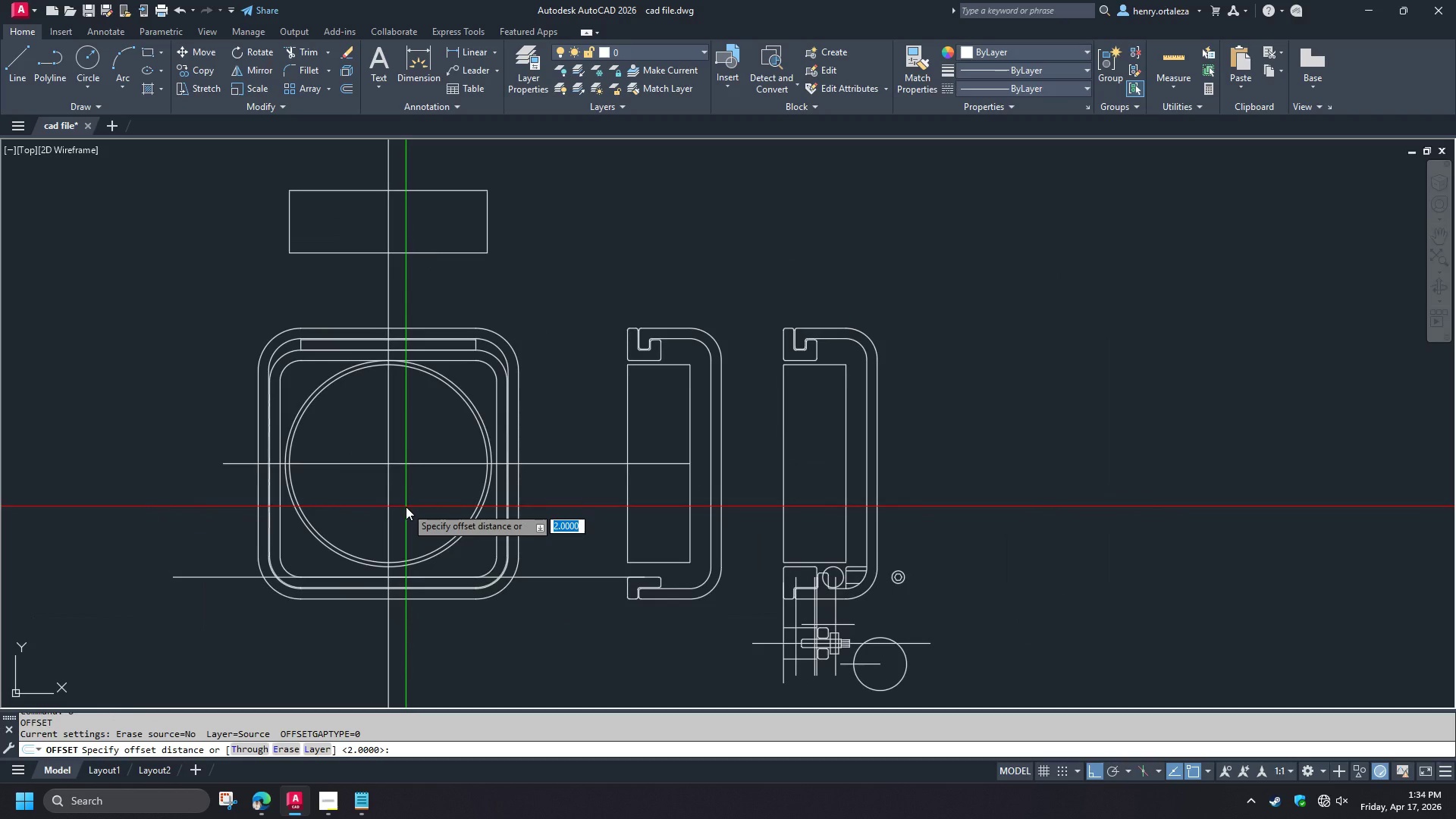 
key(T)
 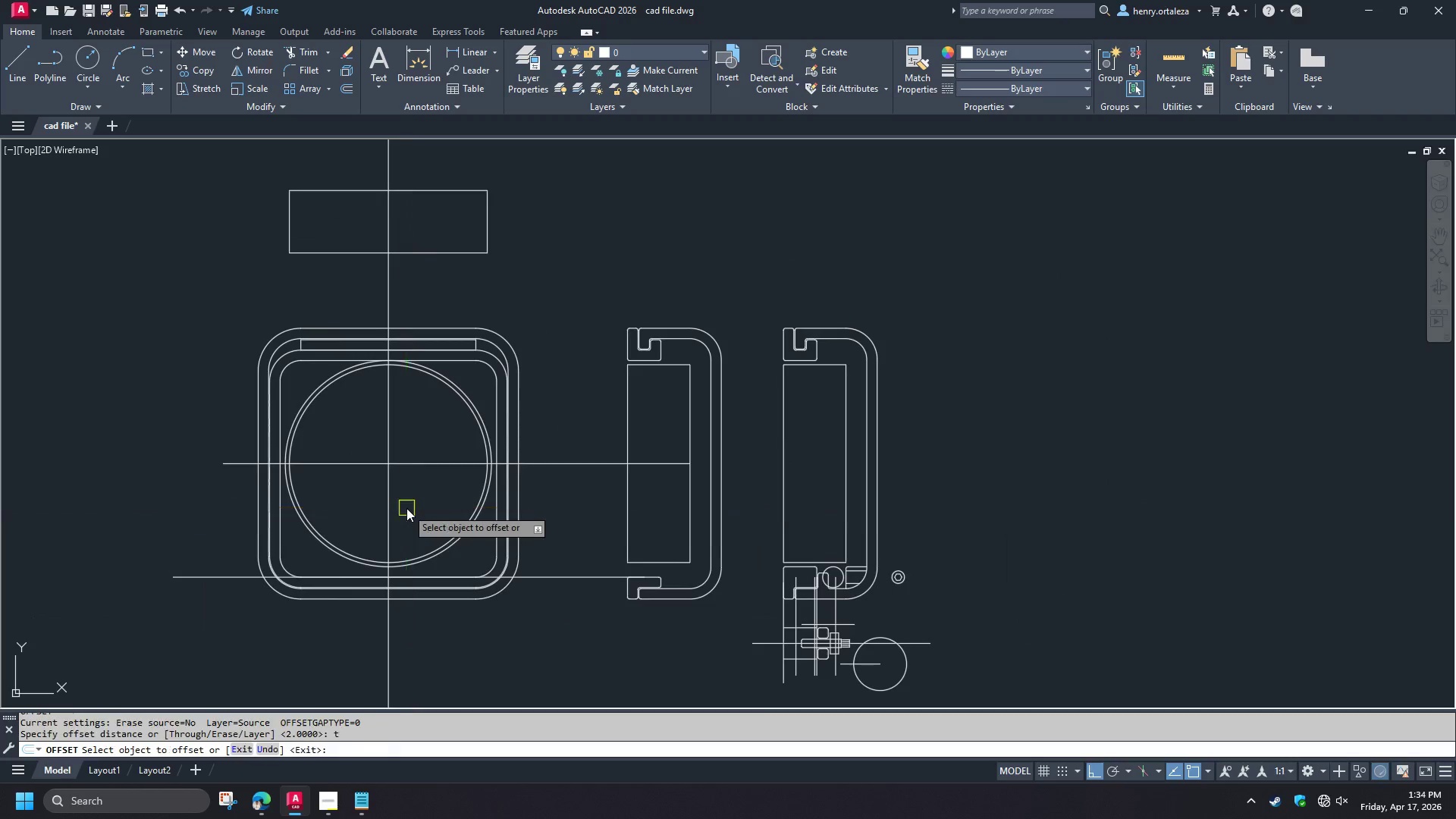 
key(Space)
 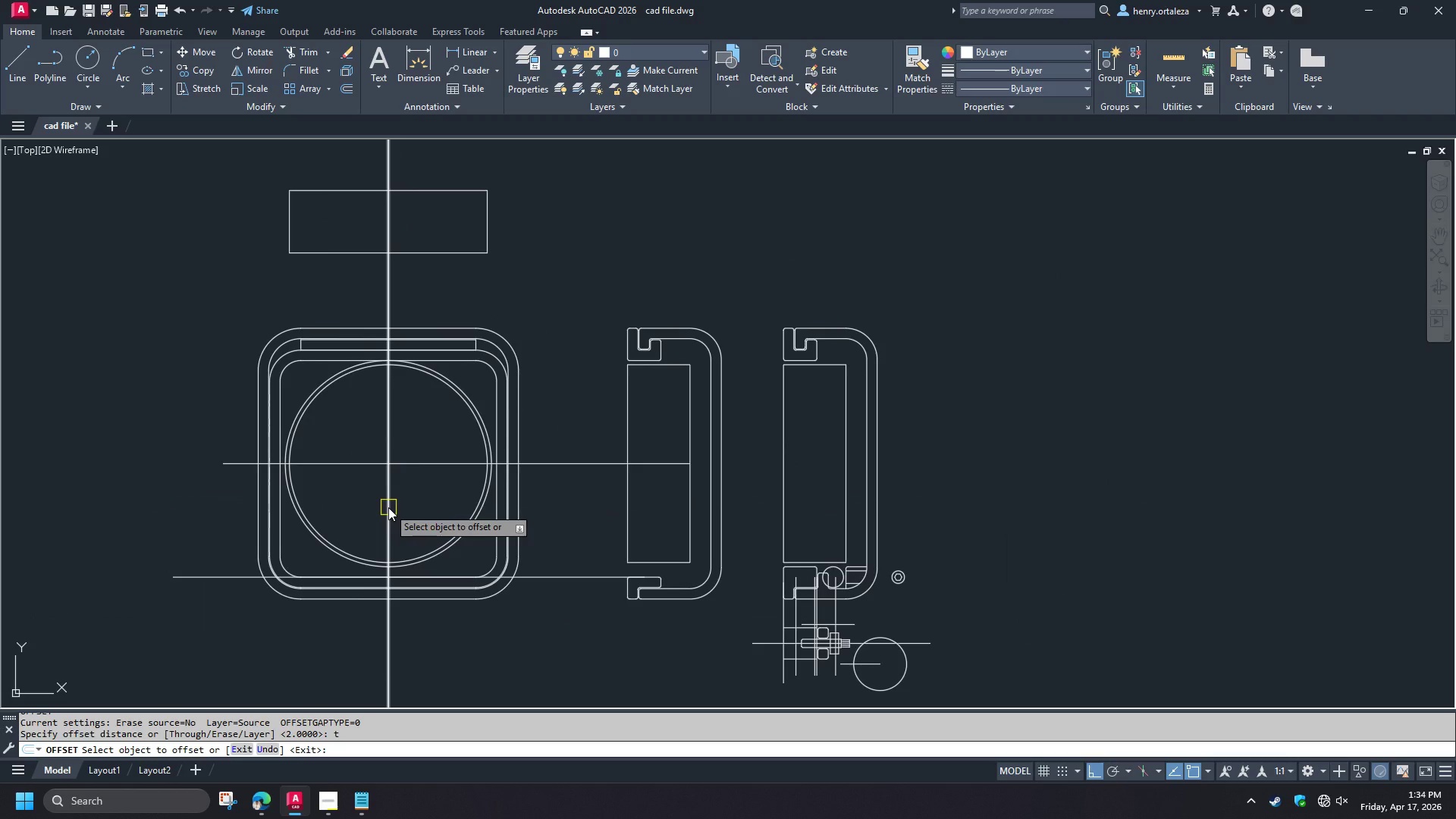 
left_click([388, 507])
 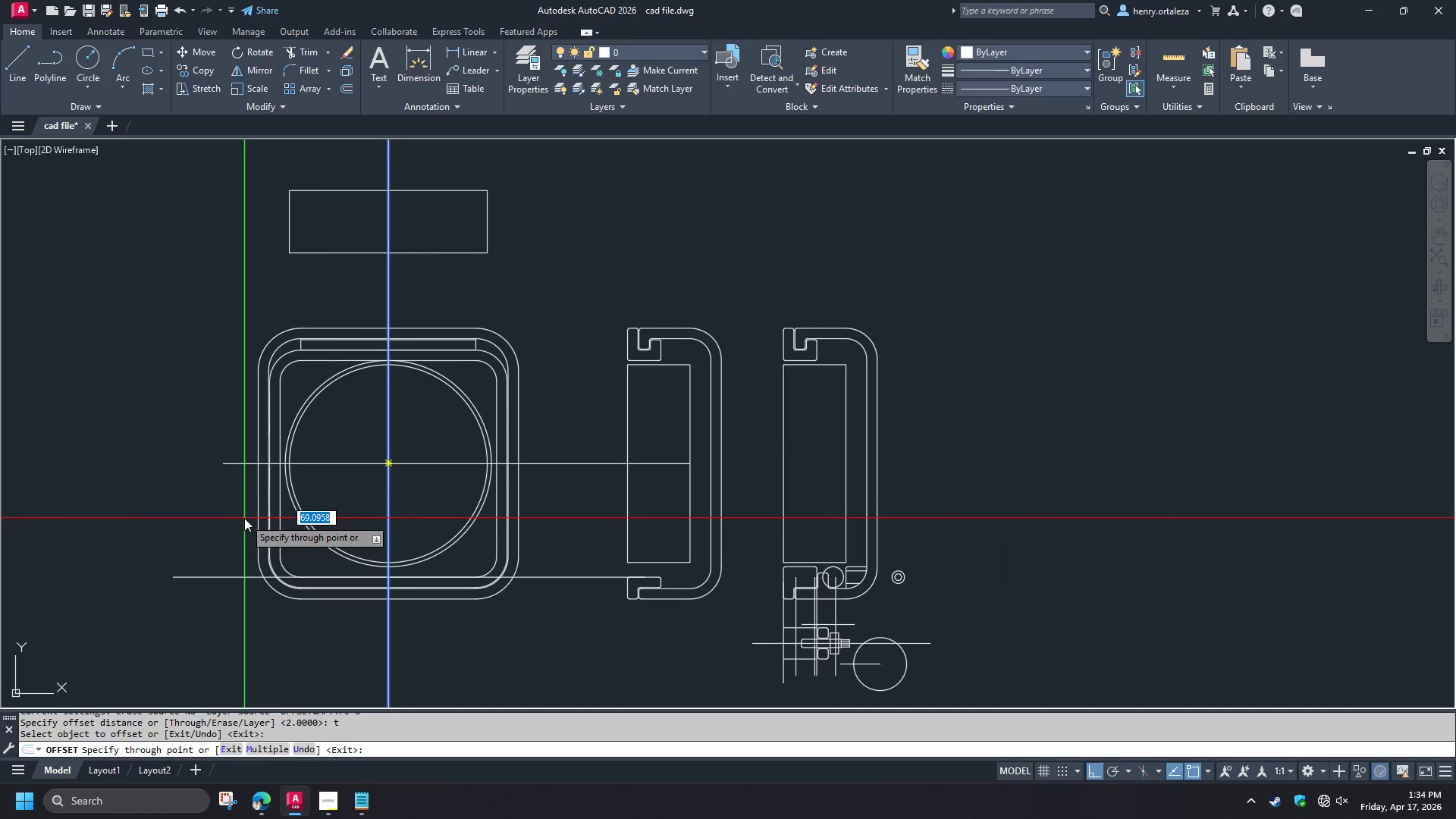 
wait(7.0)
 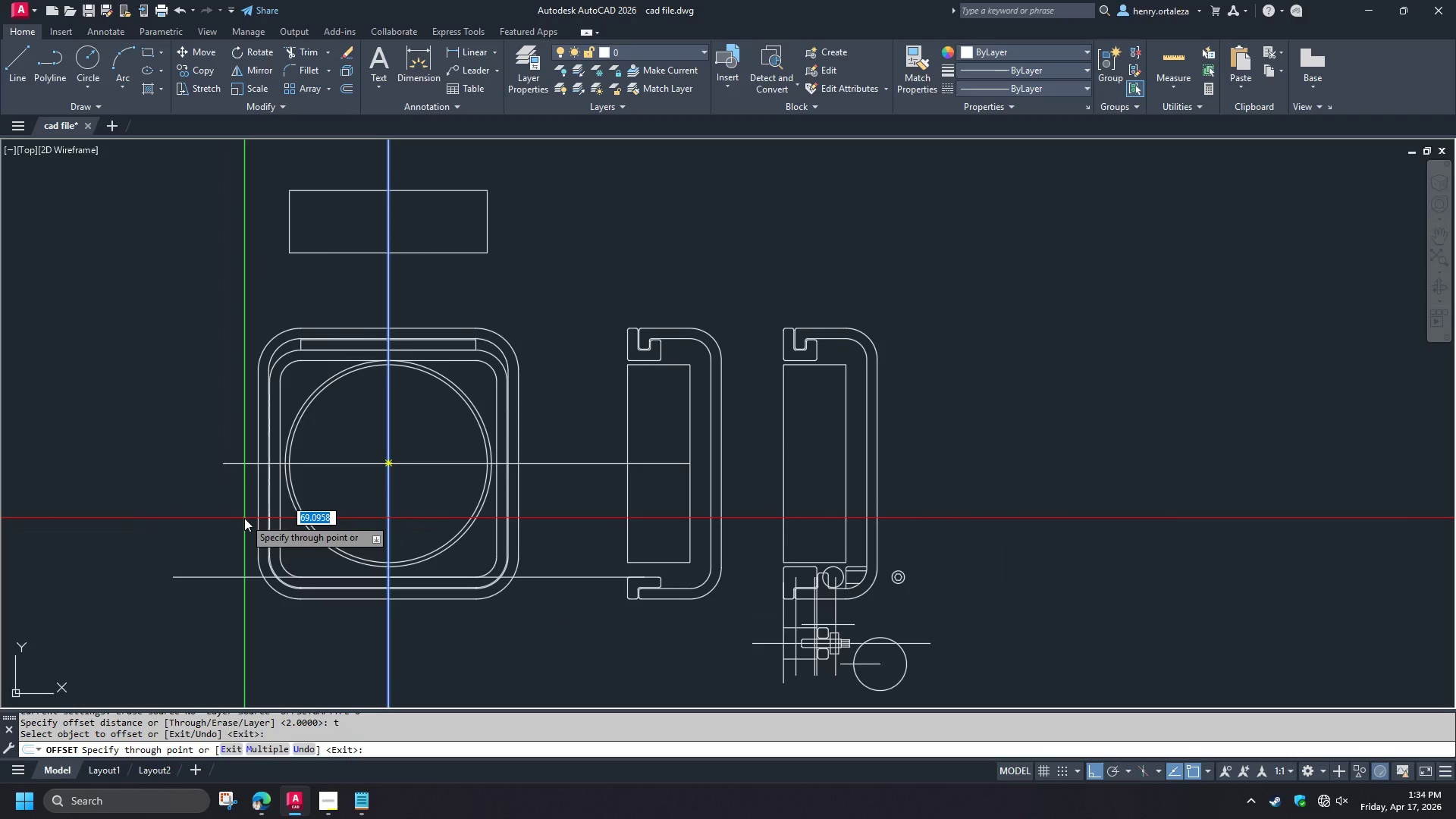 
key(Numpad6)
 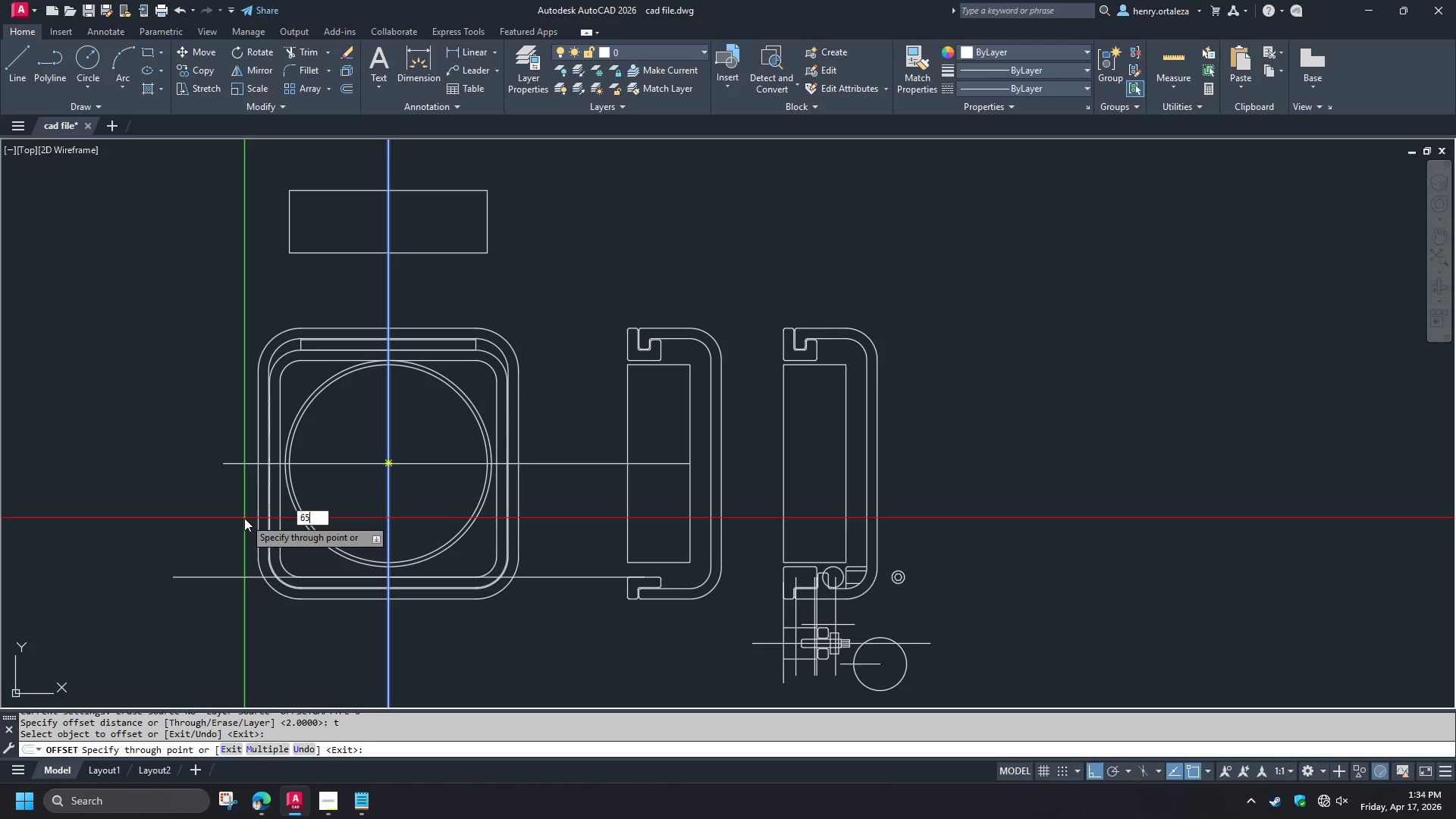 
key(Numpad5)
 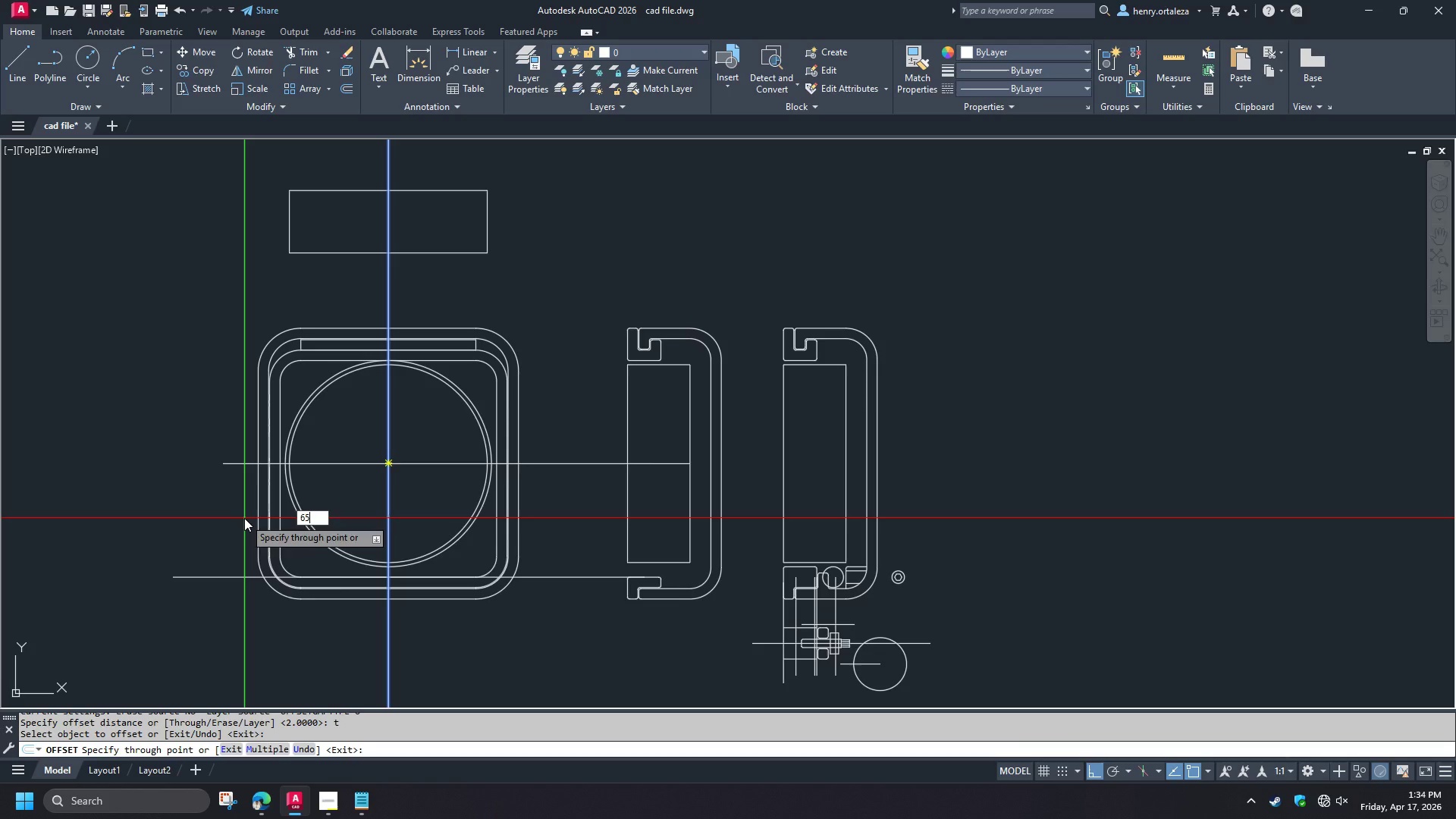 
key(NumpadEnter)
 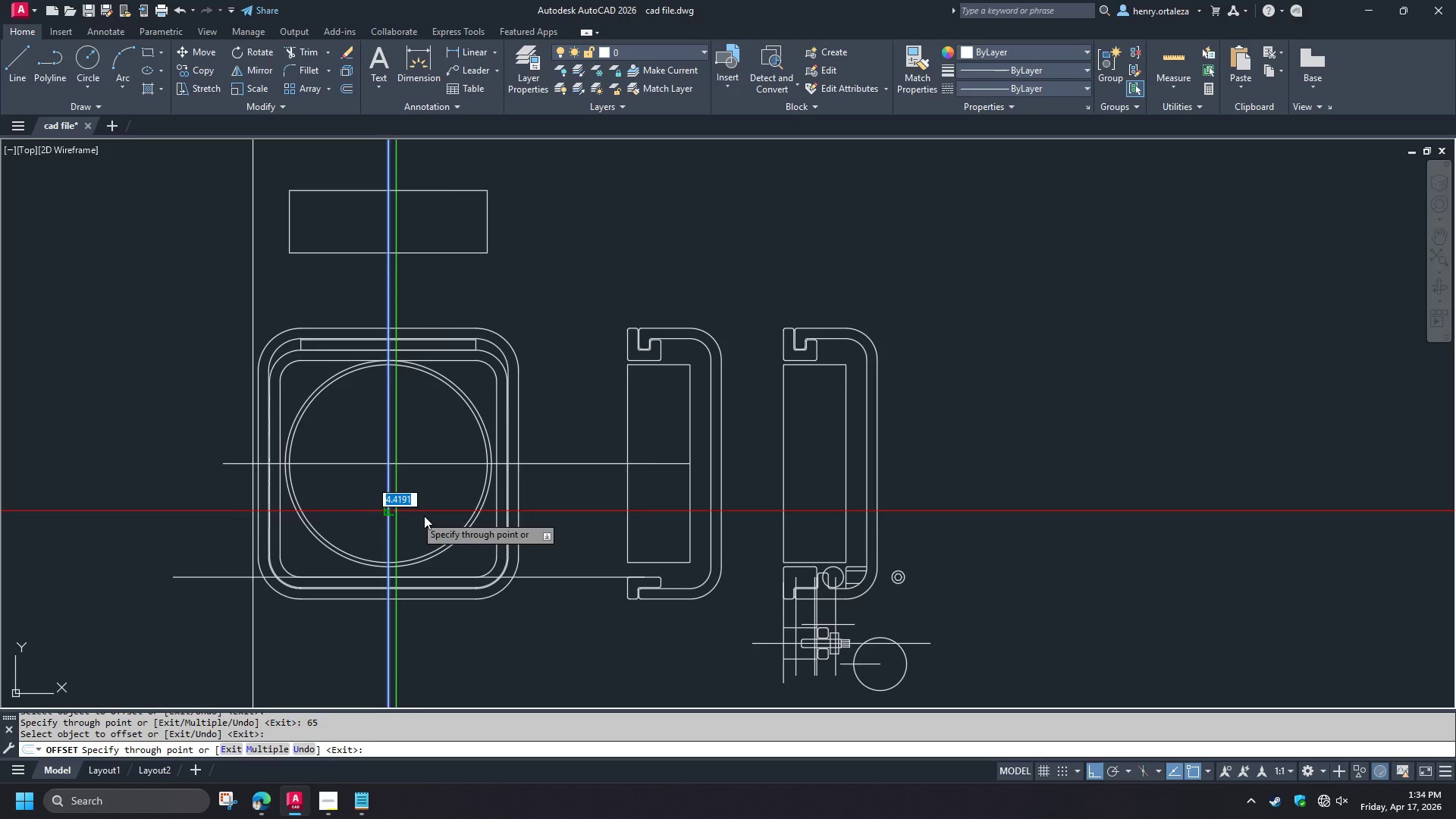 
key(Numpad6)
 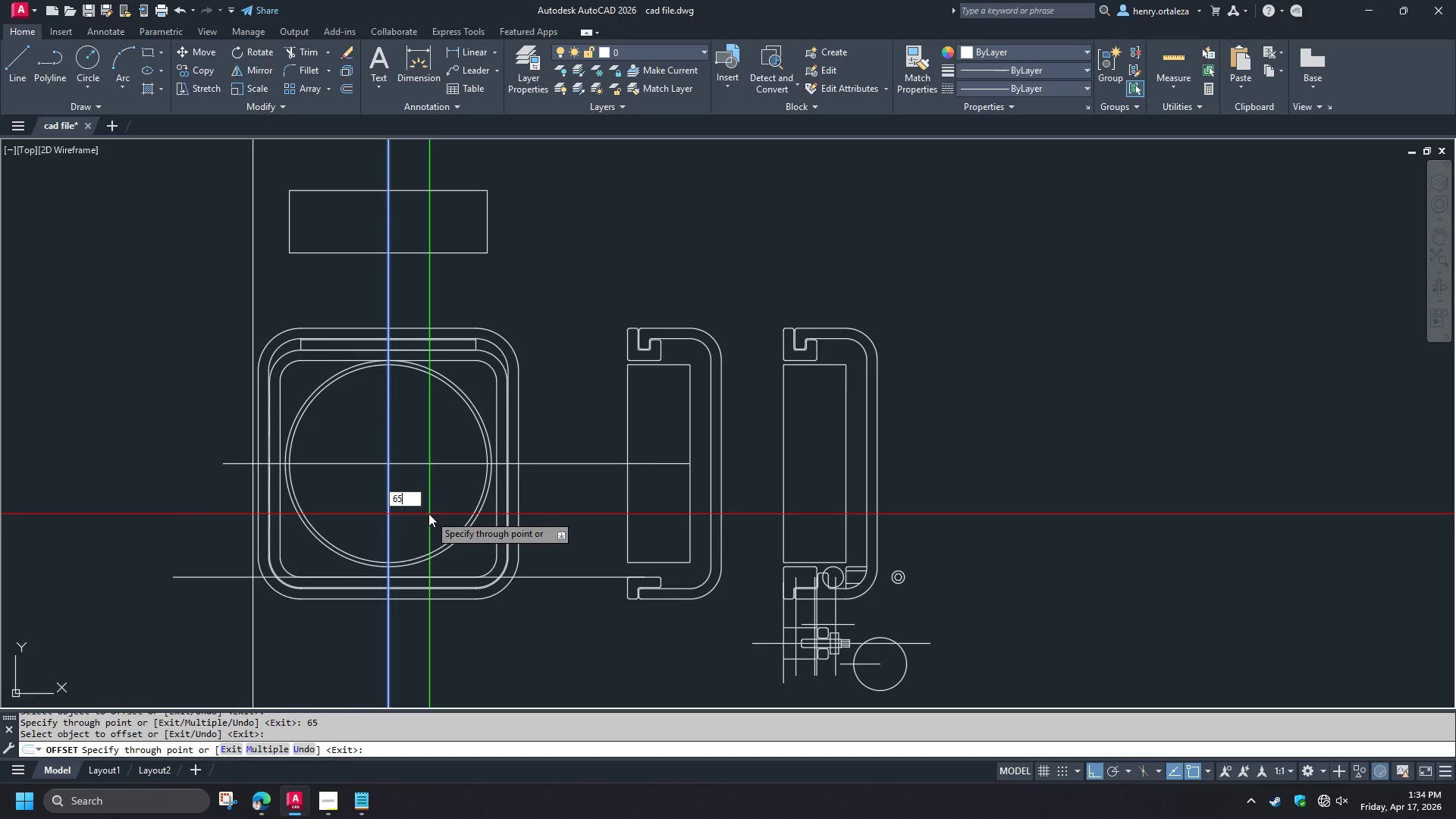 
key(Numpad5)
 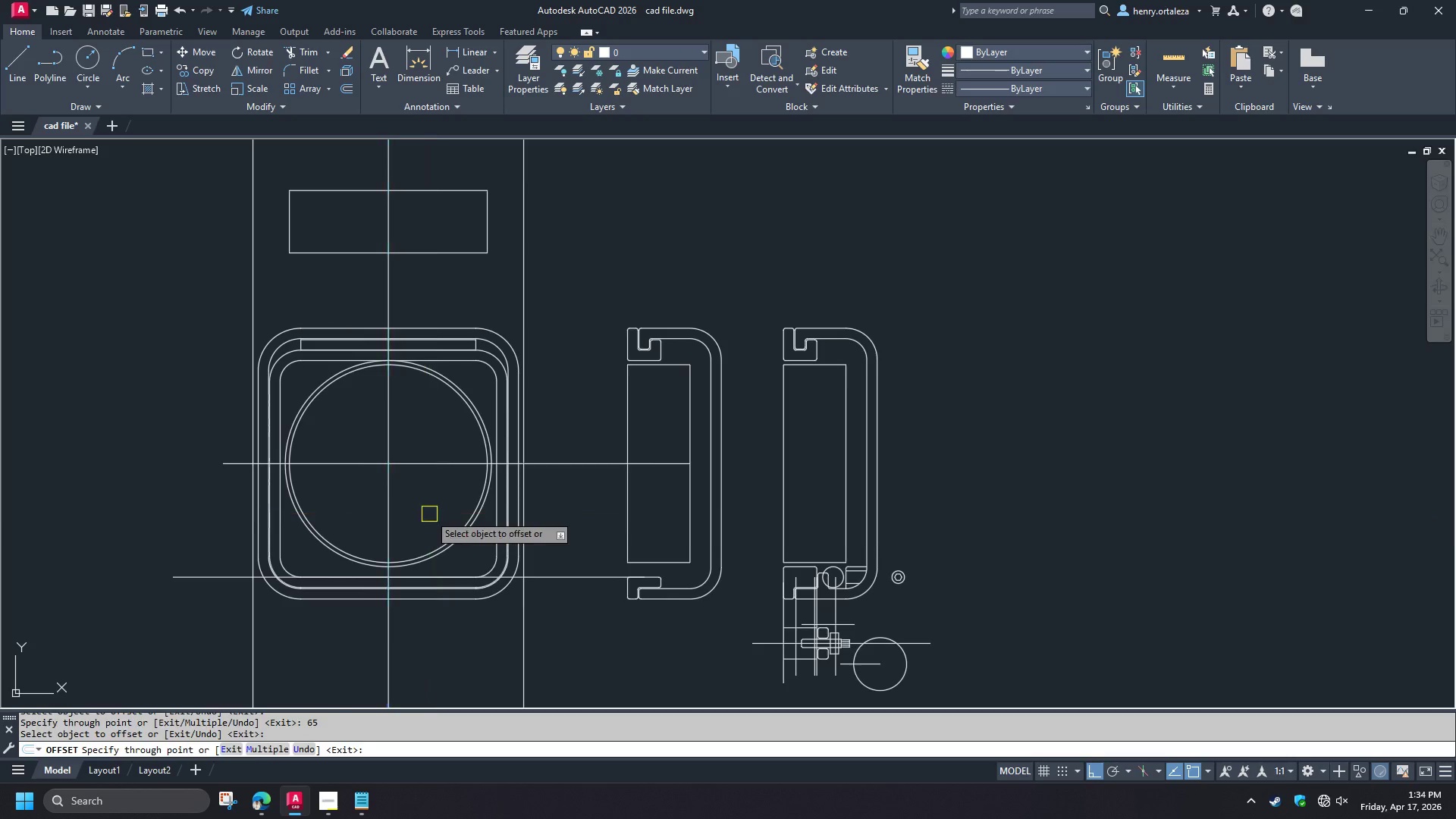 
key(NumpadEnter)
 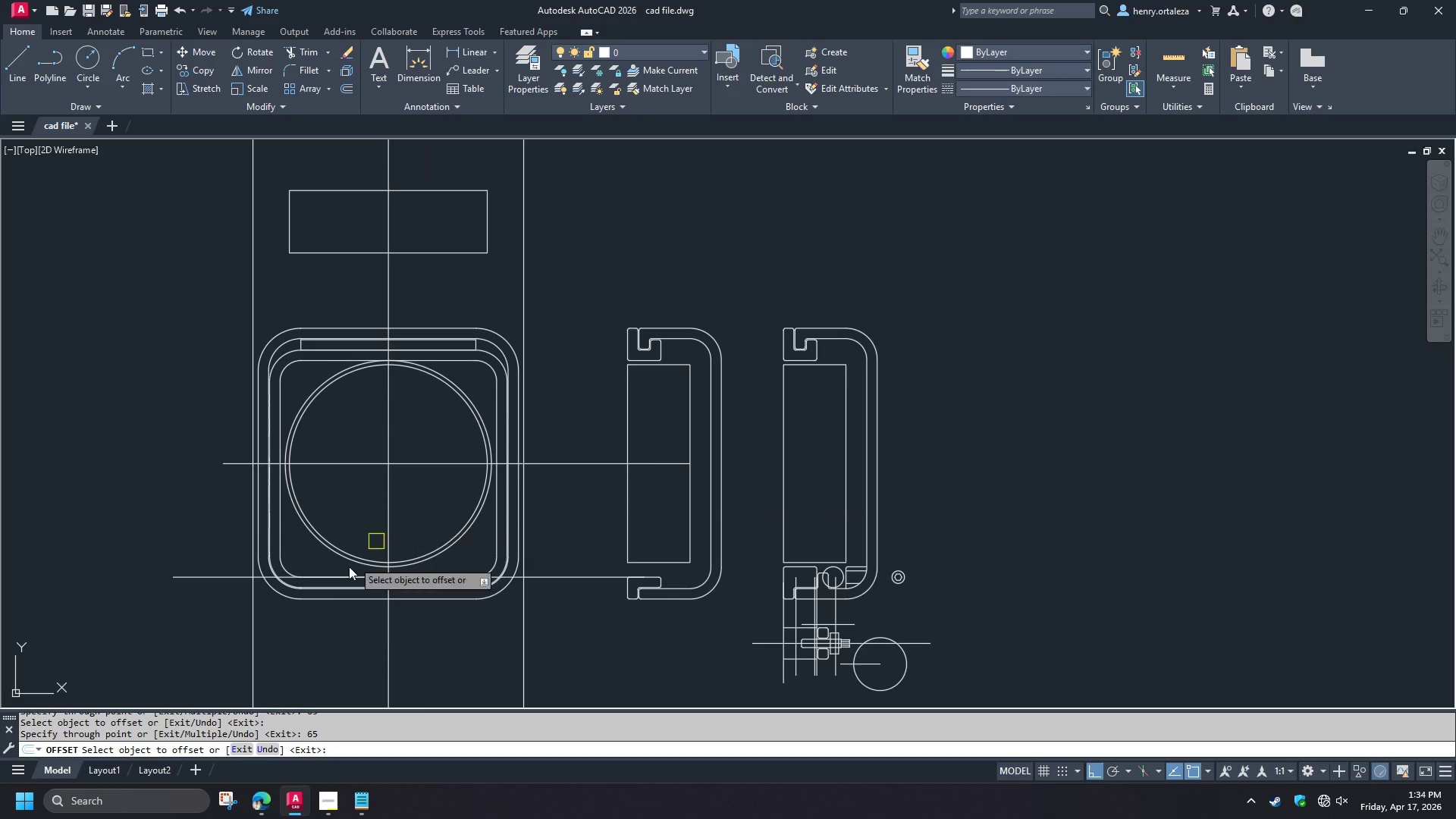 
key(Space)
 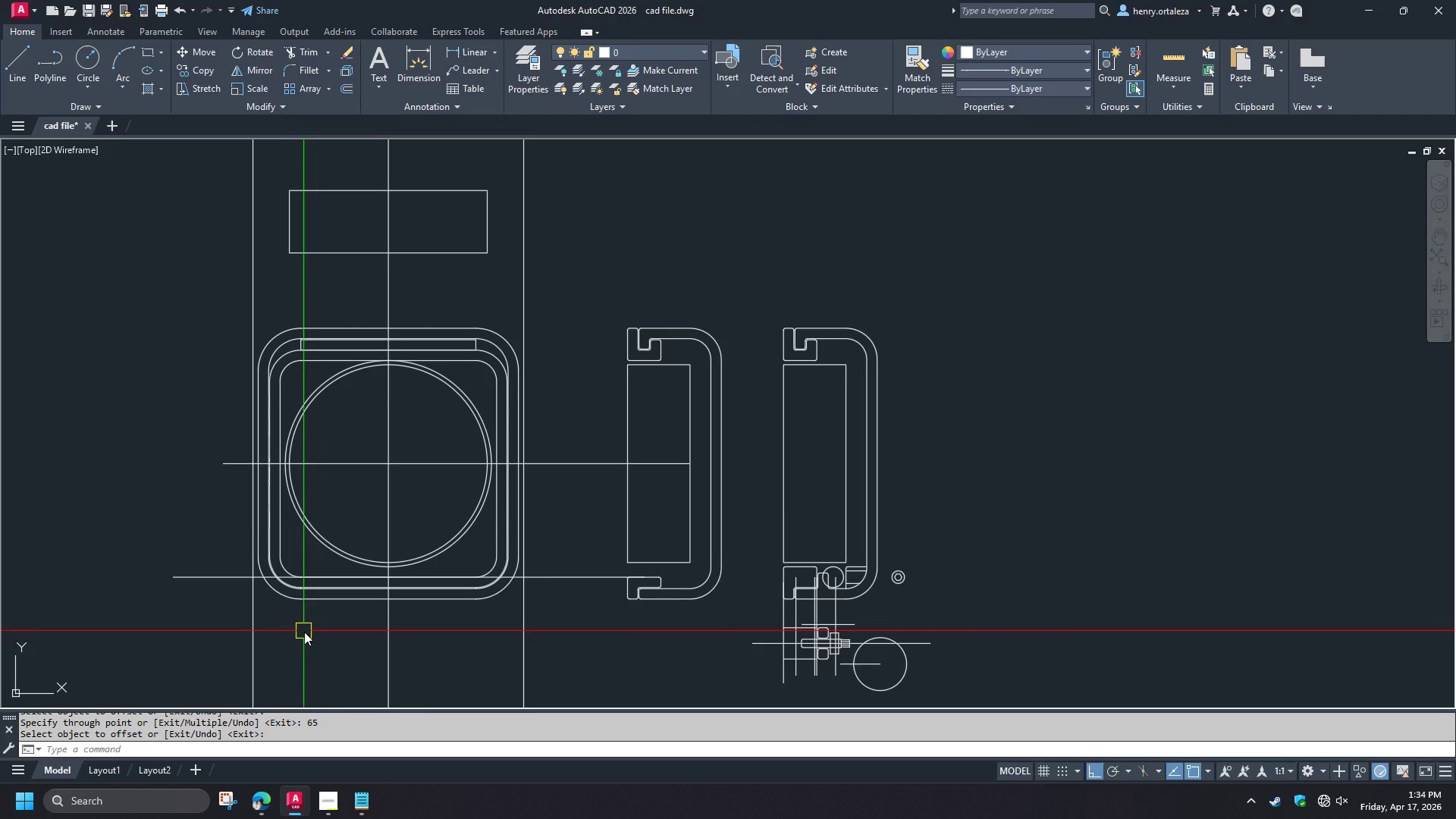 
key(S)
 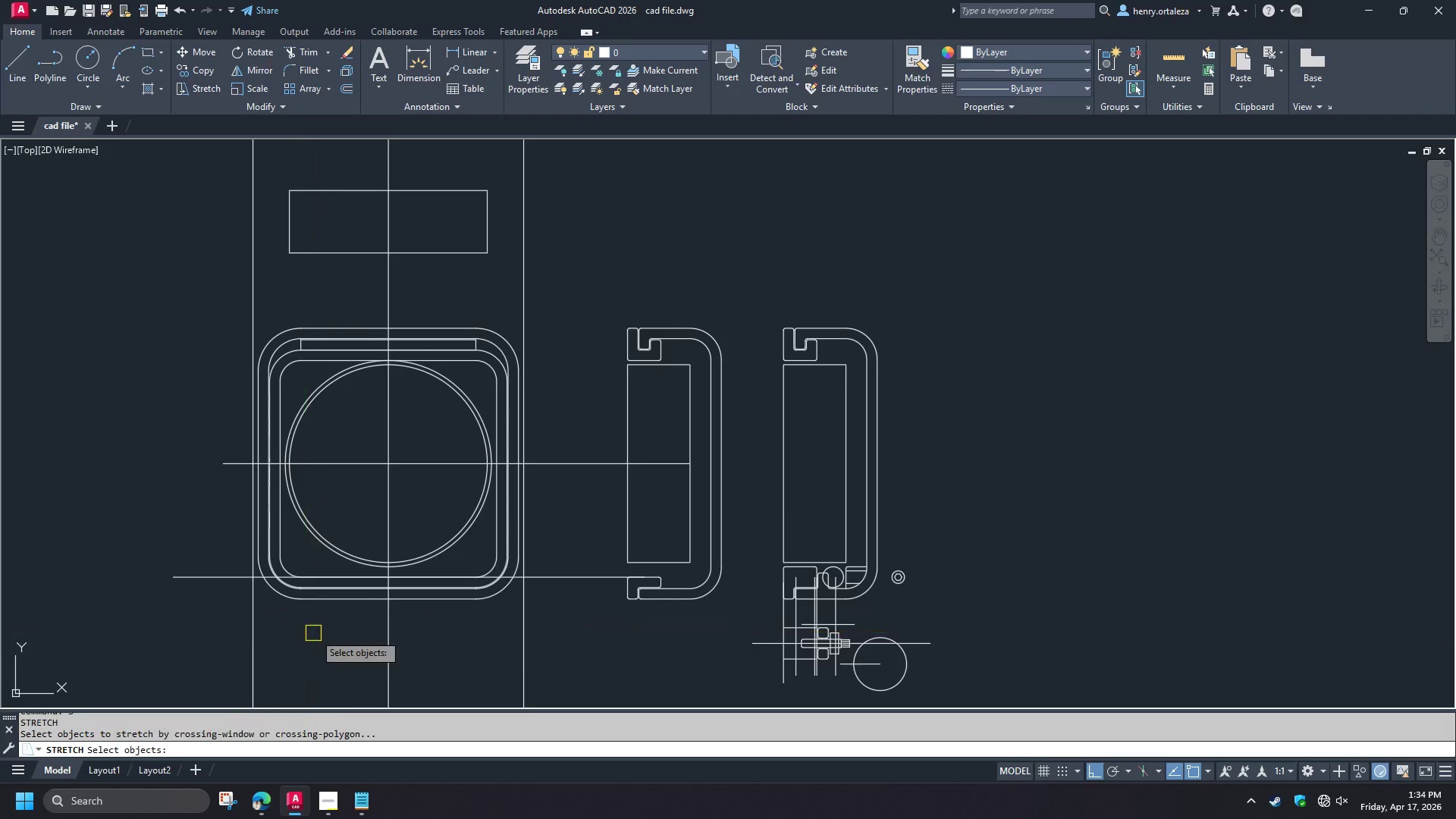 
key(Space)
 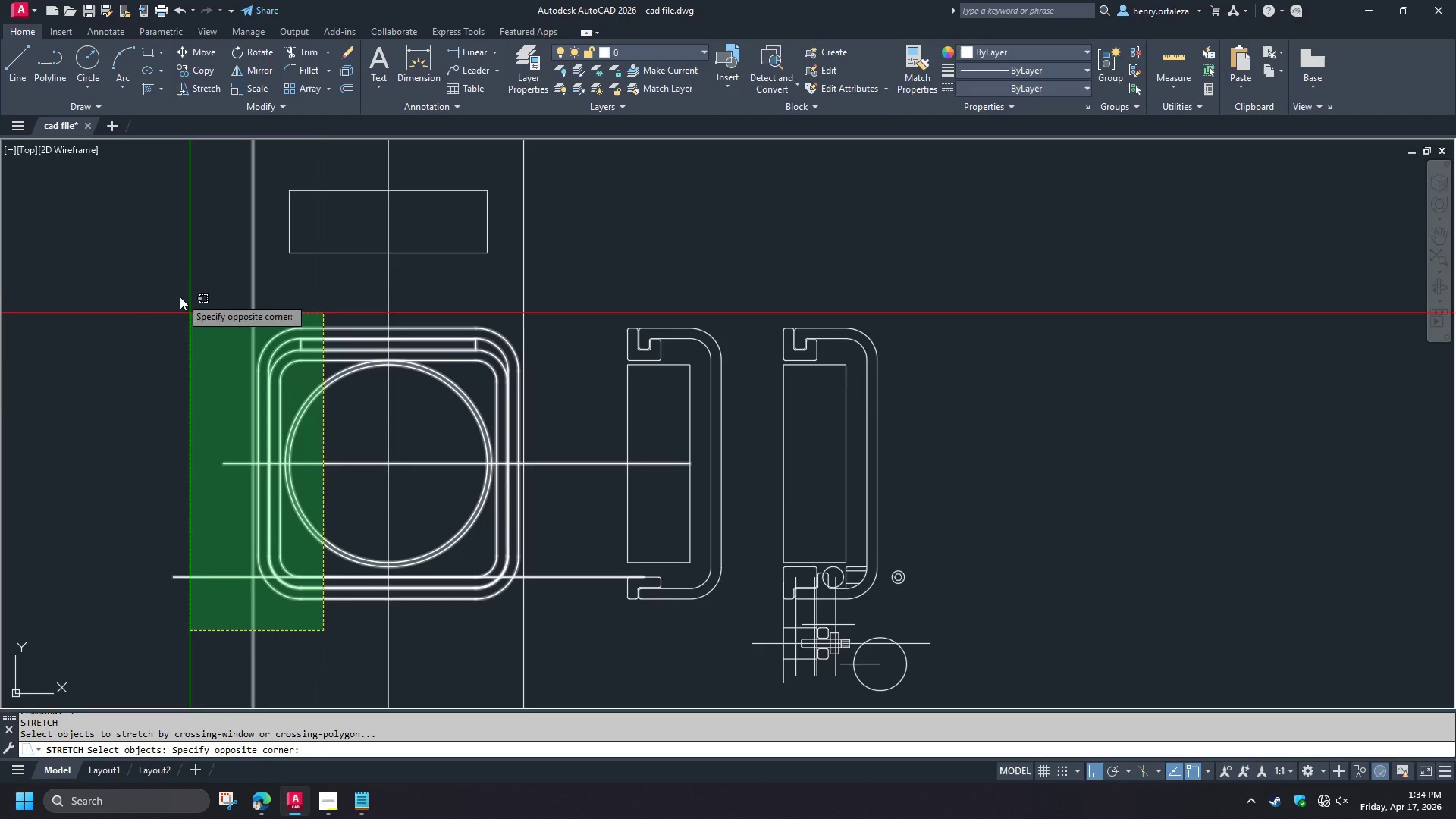 
left_click([178, 287])
 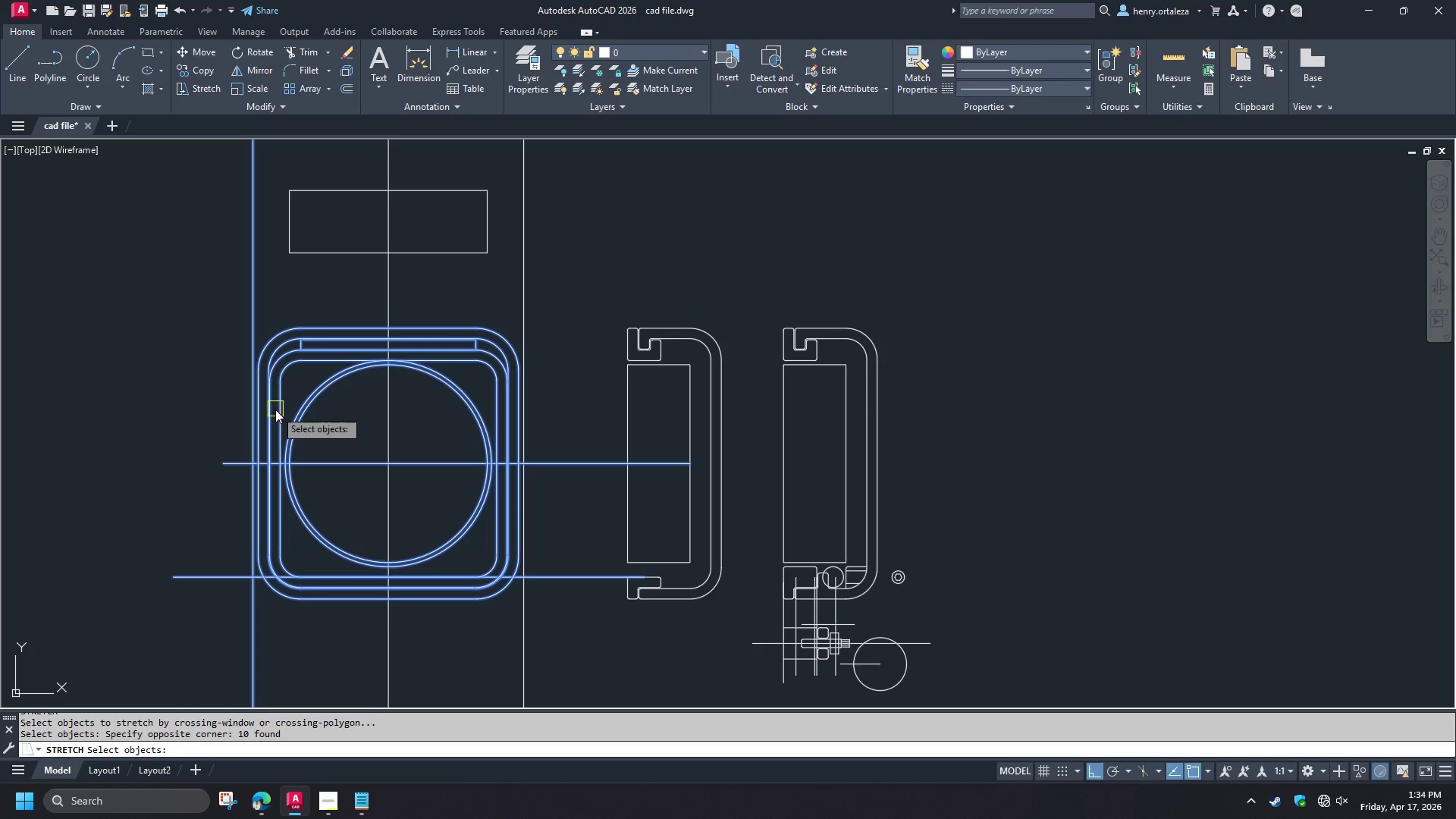 
key(Space)
 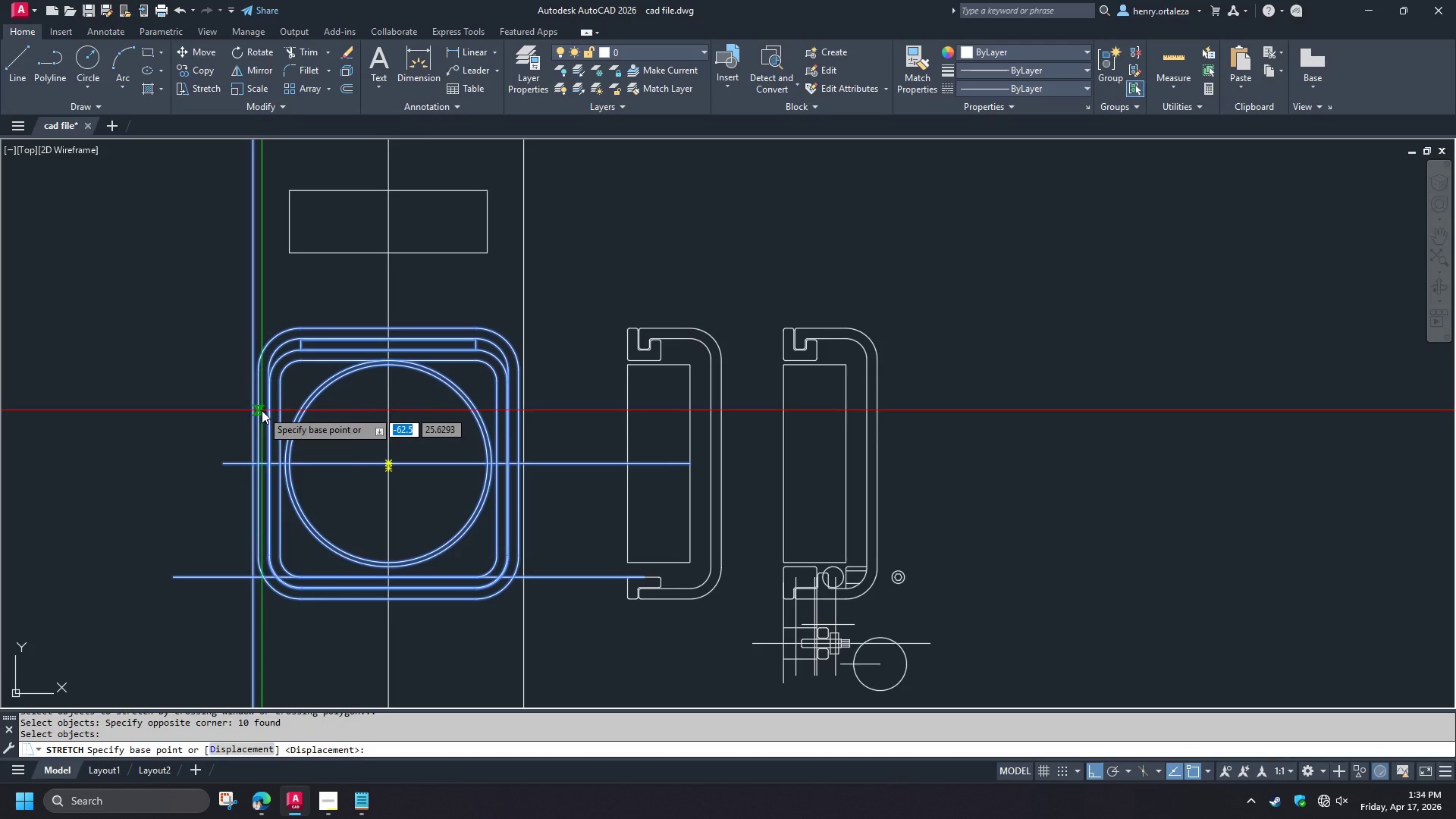 
left_click([262, 410])
 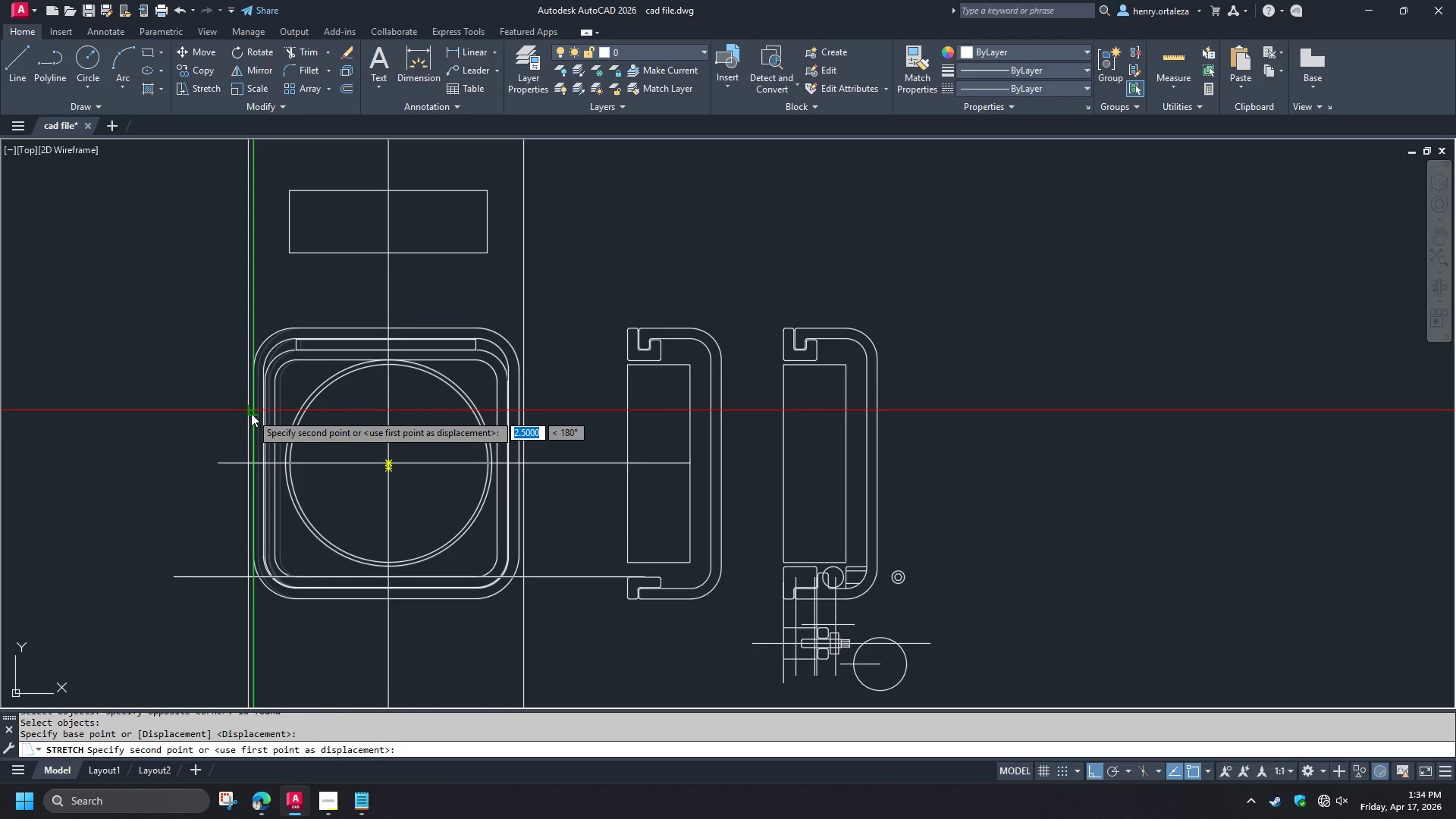 
left_click([251, 413])
 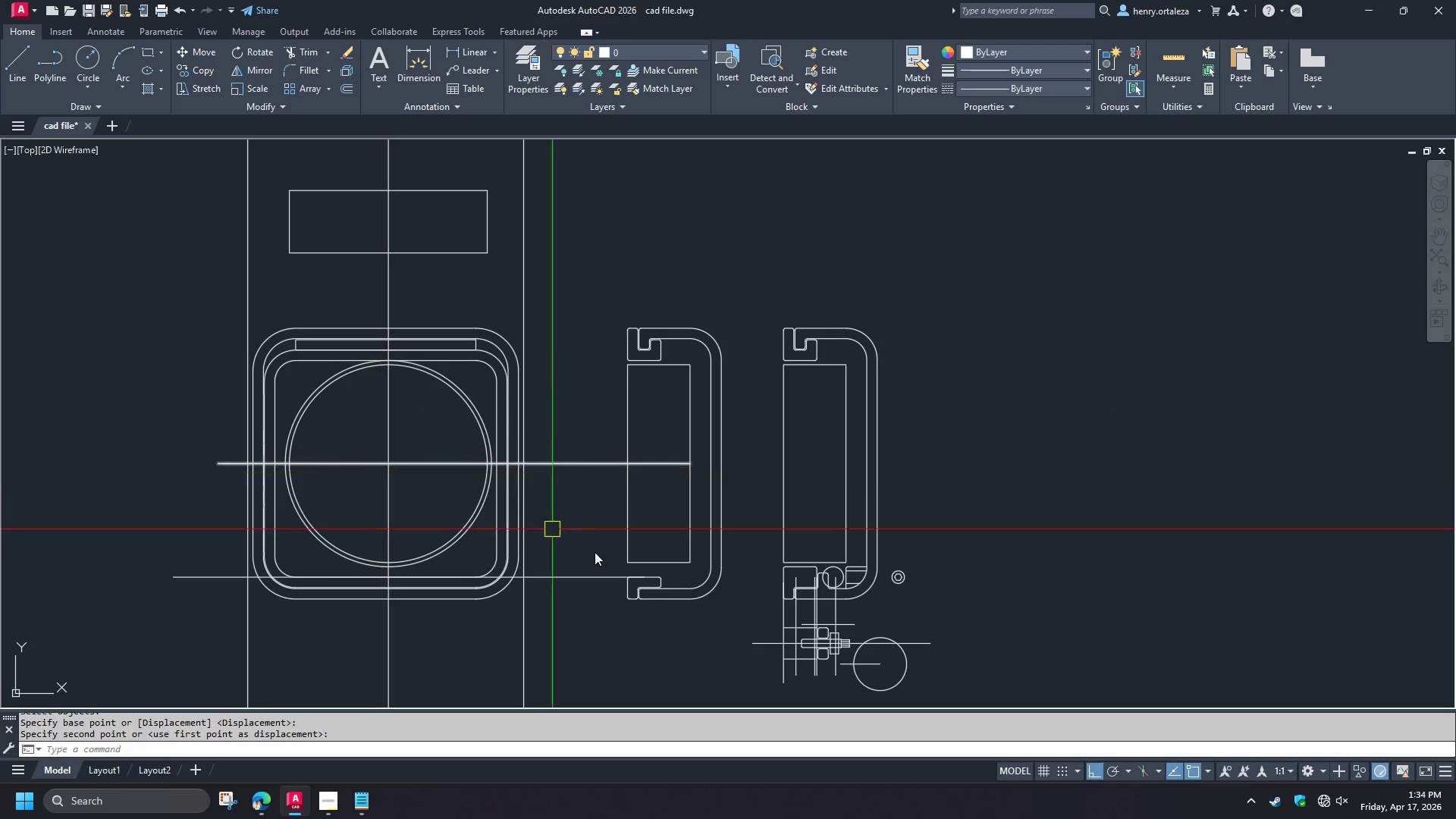 
key(S)
 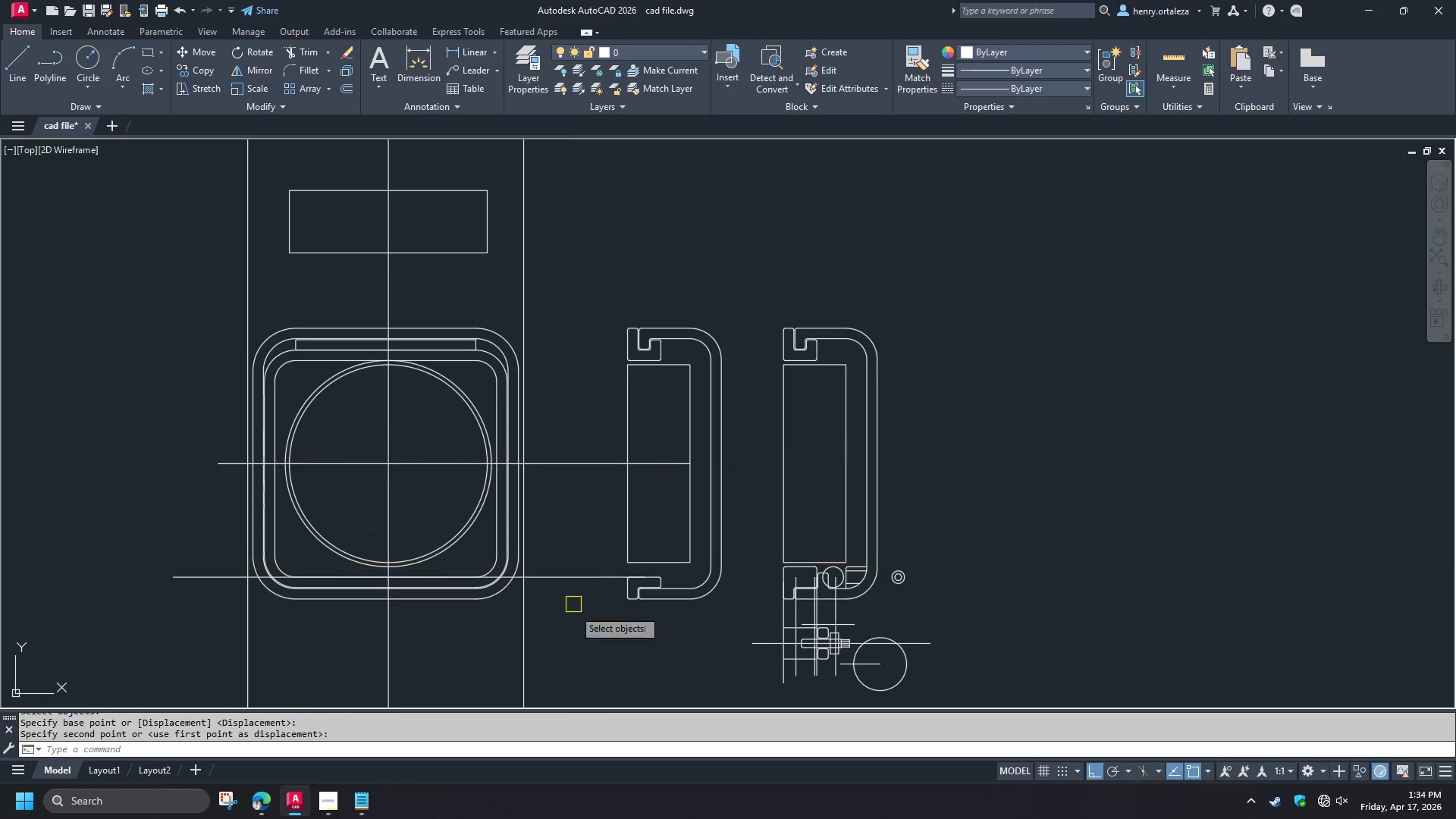 
key(Space)
 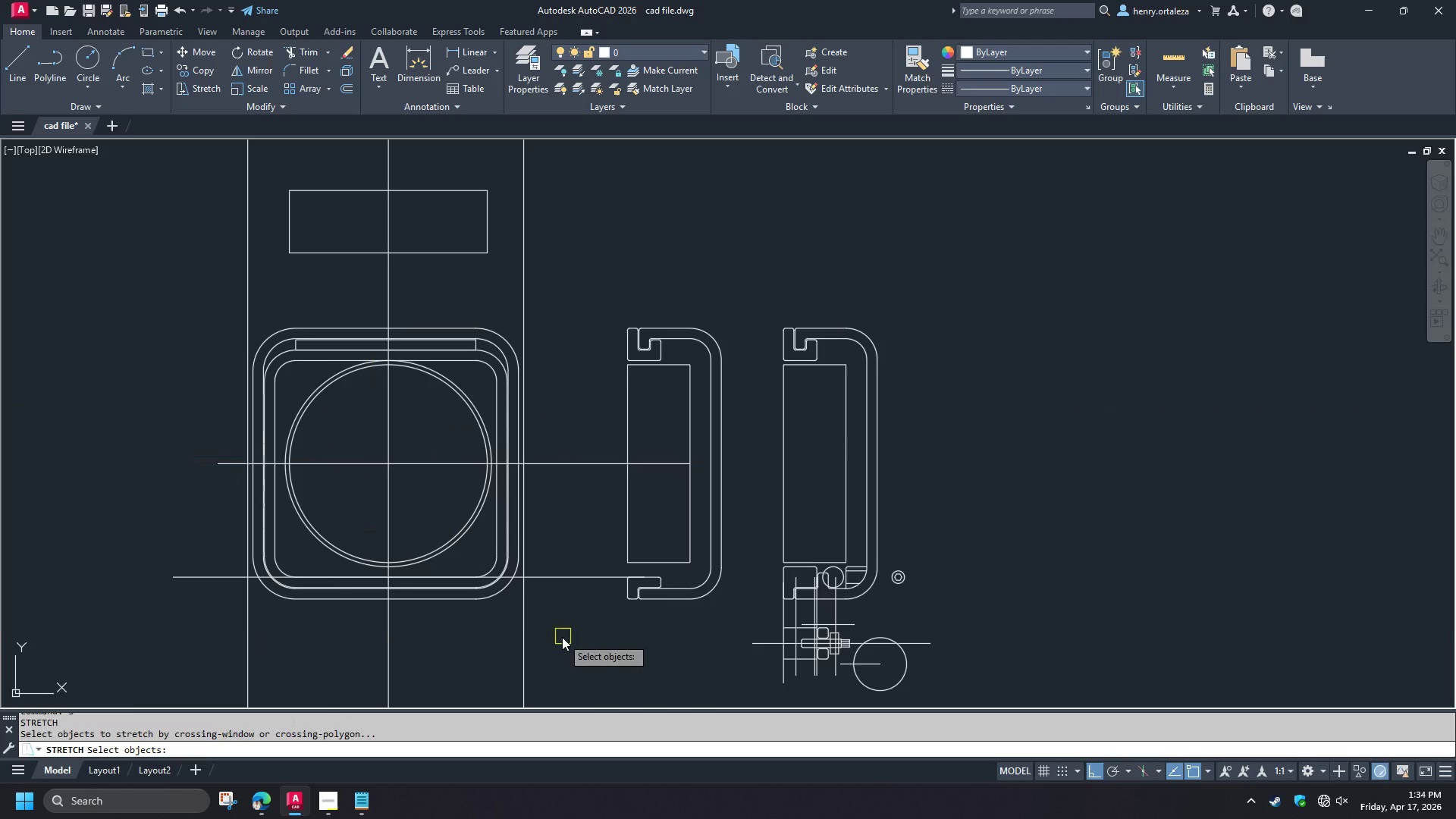 
left_click_drag(start_coordinate=[562, 637], to_coordinate=[562, 631])
 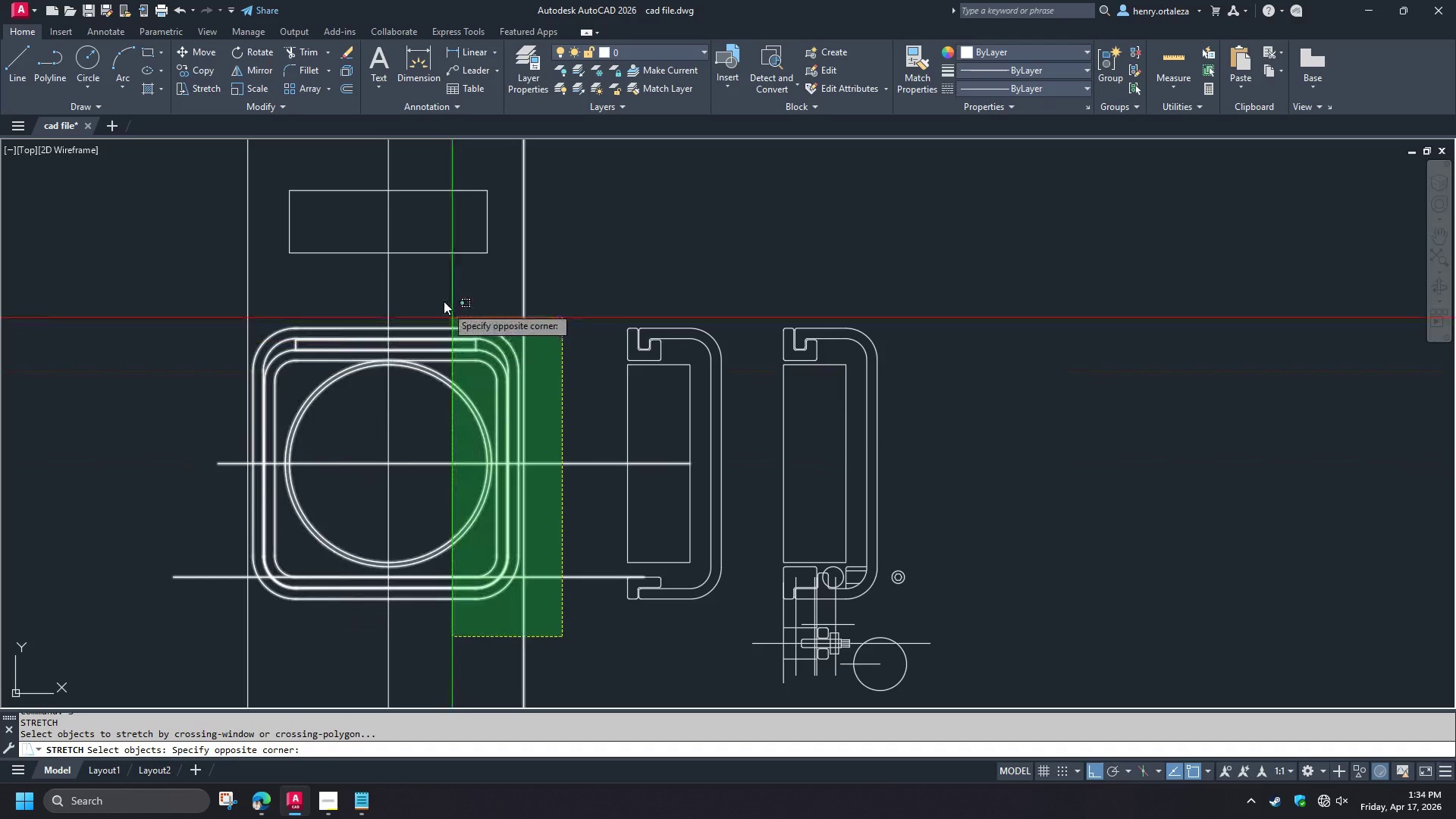 
left_click([442, 296])
 